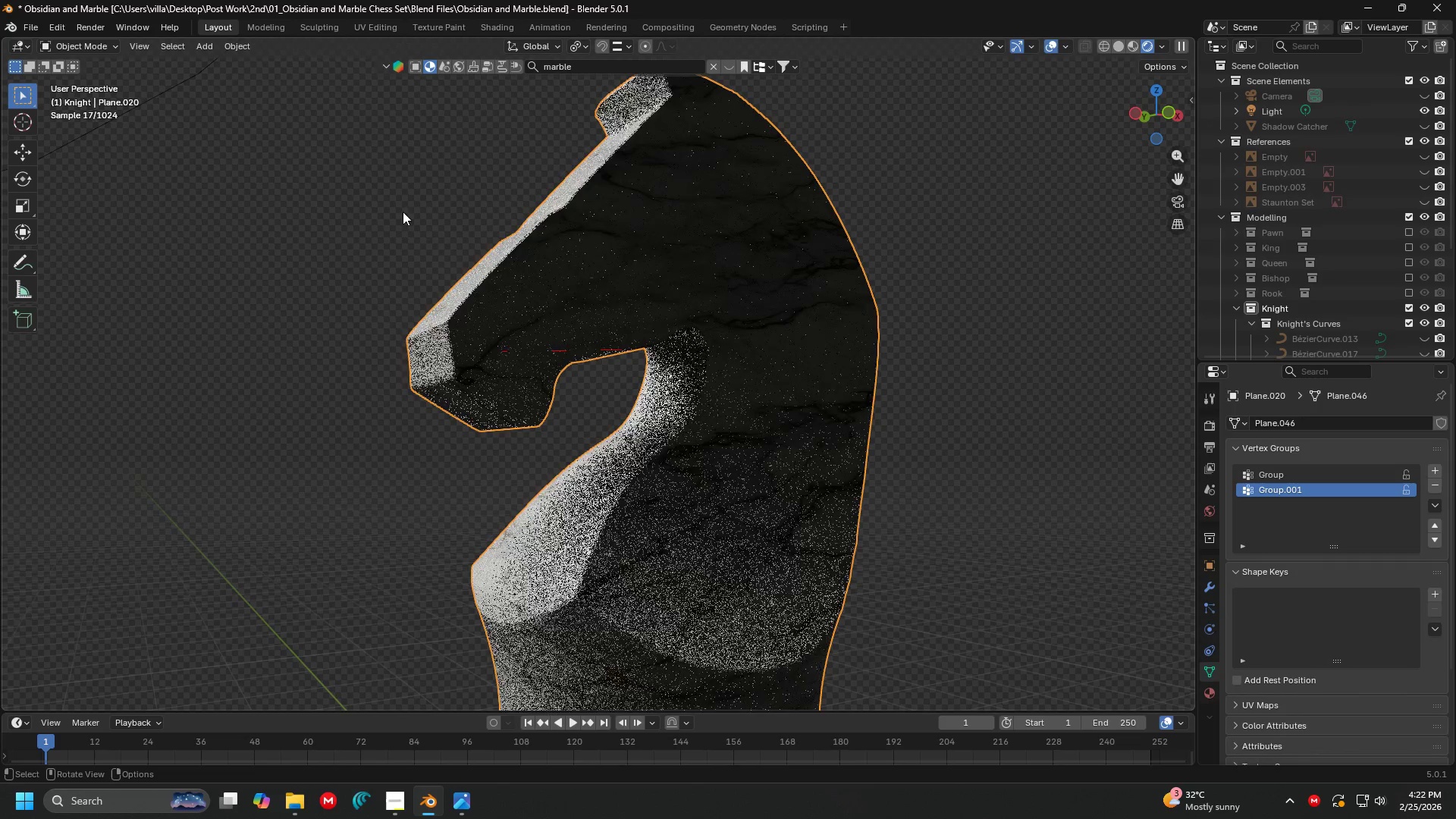 
key(Z)
 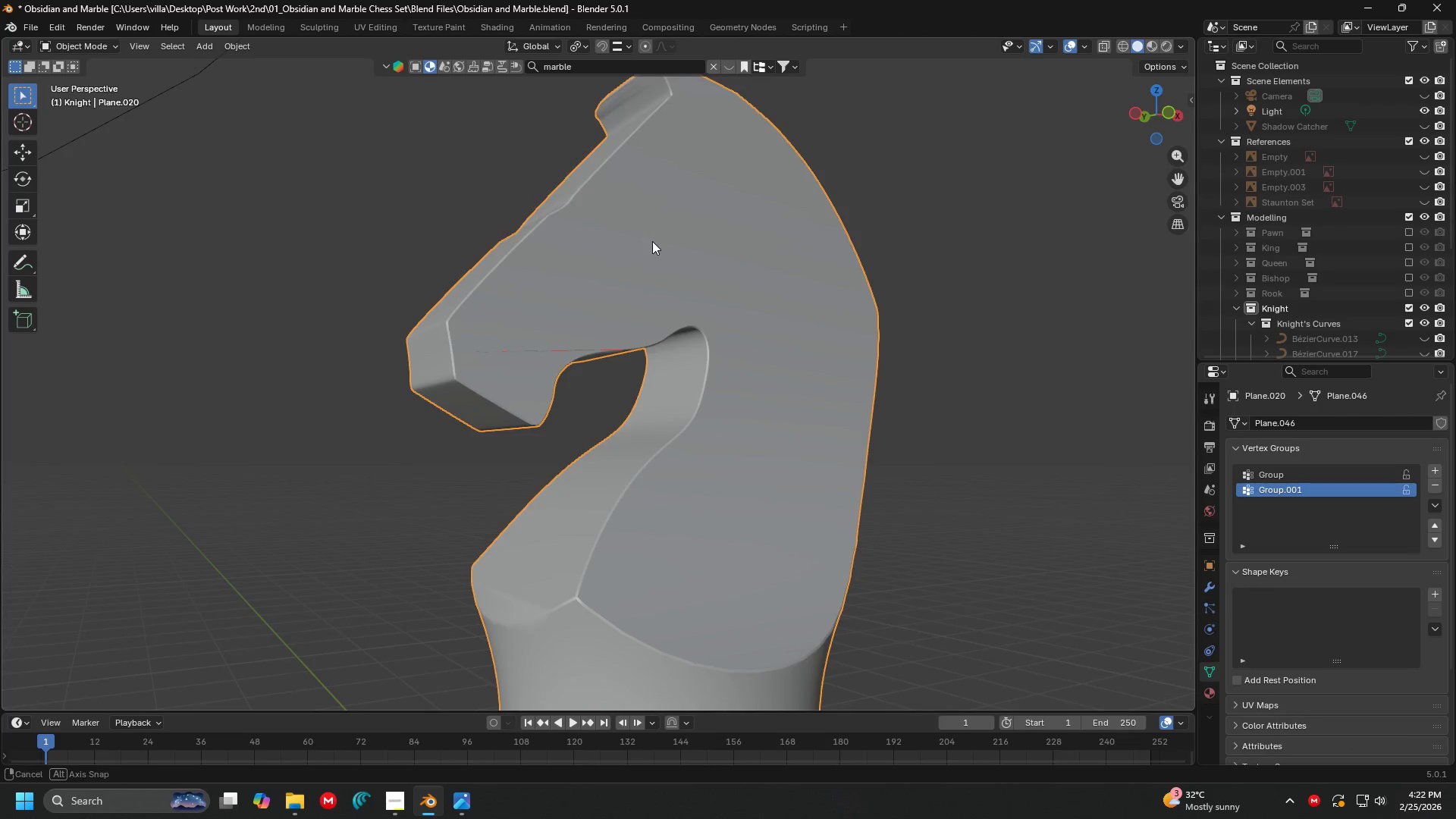 
key(Tab)
 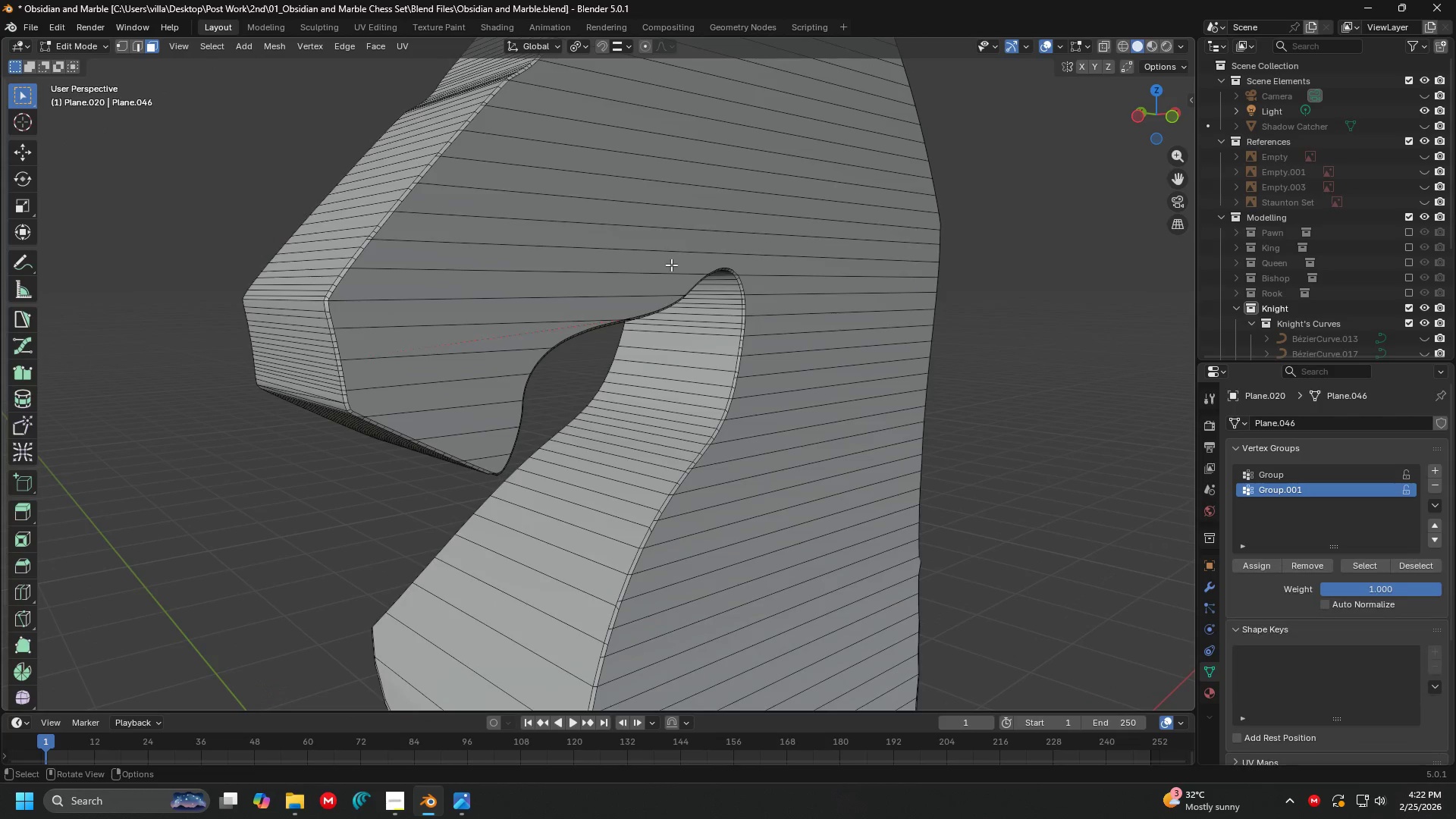 
key(A)
 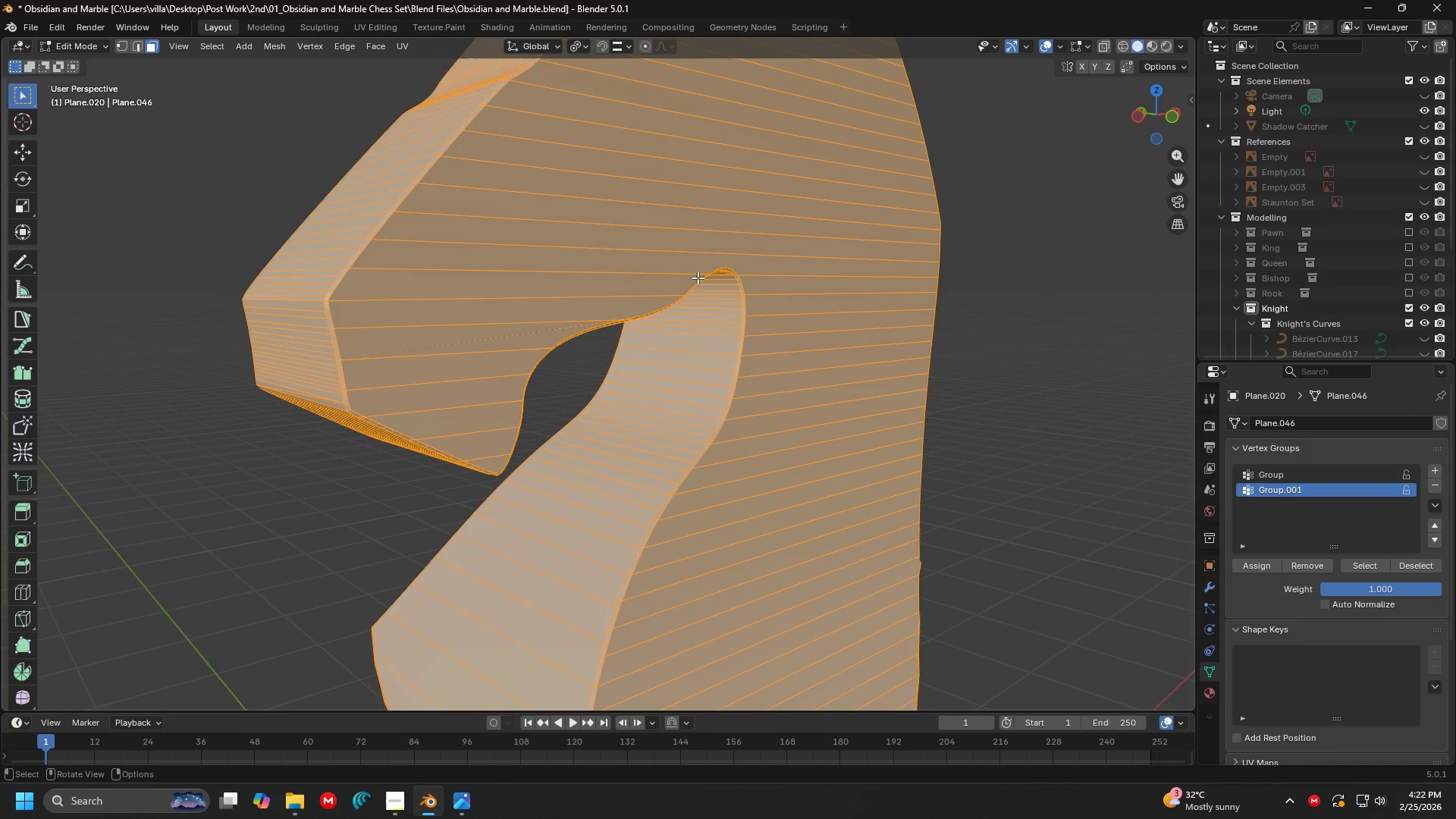 
scroll: coordinate [671, 265], scroll_direction: up, amount: 3.0
 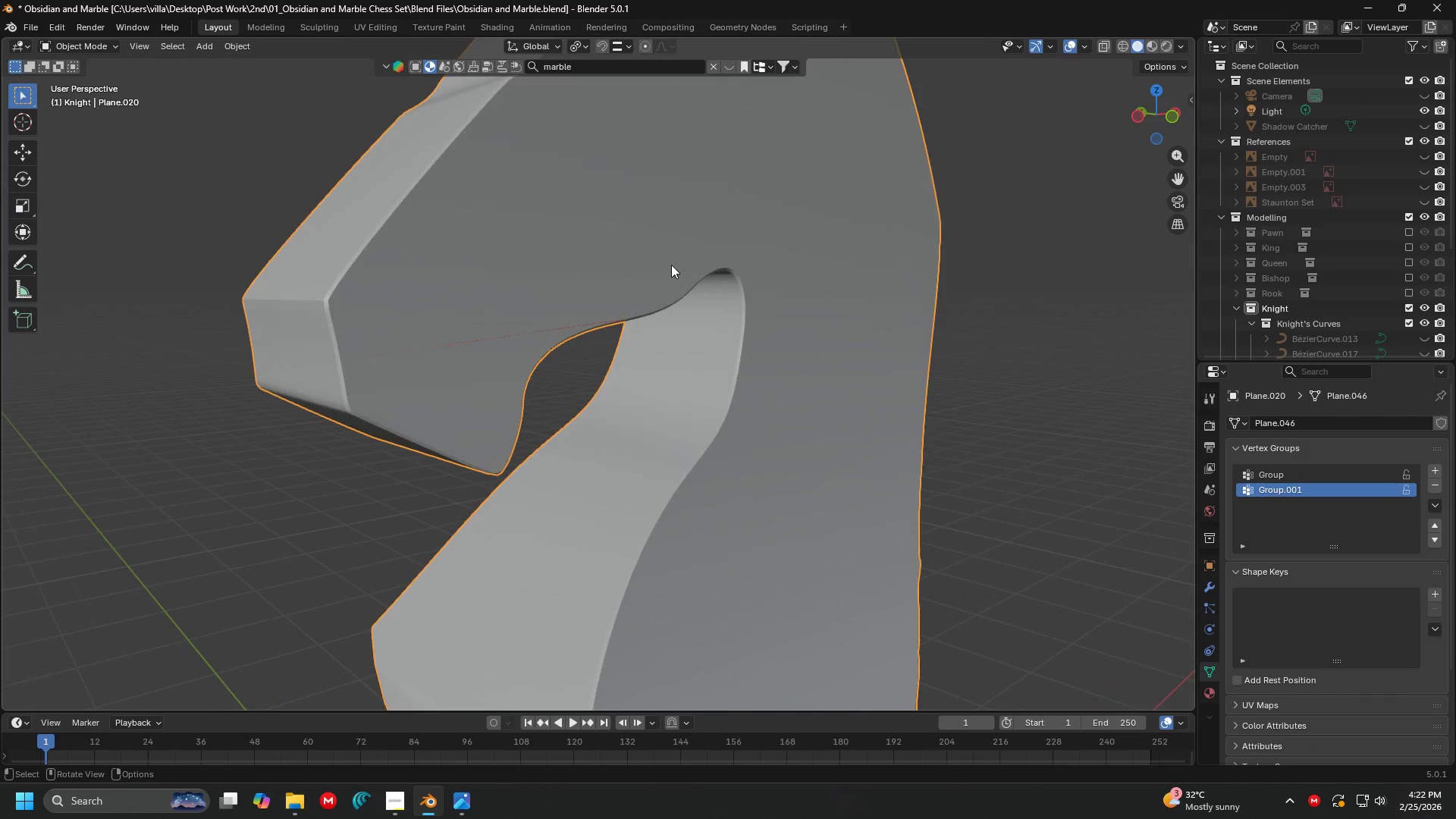 
key(U)
 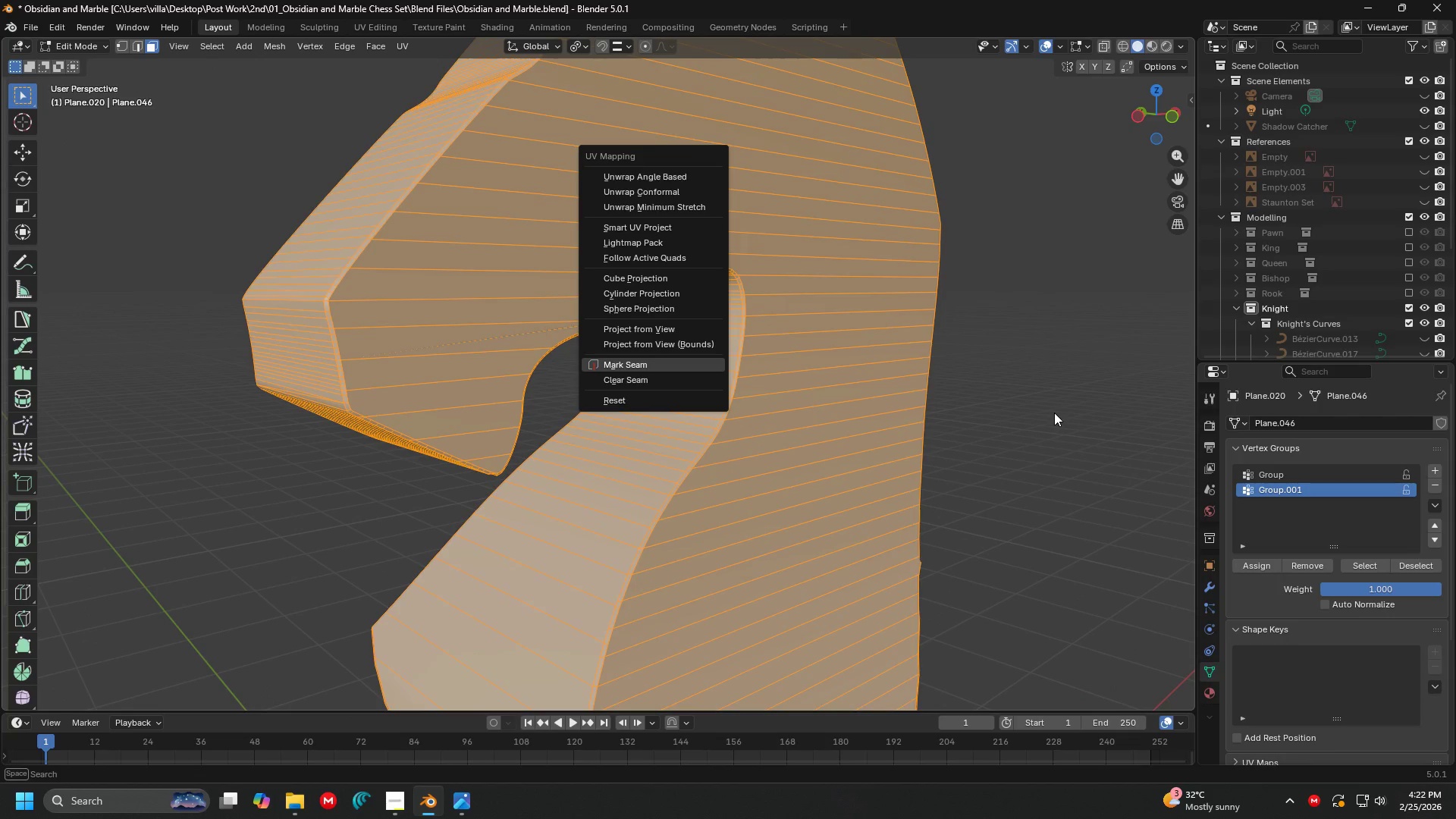 
key(Escape)
 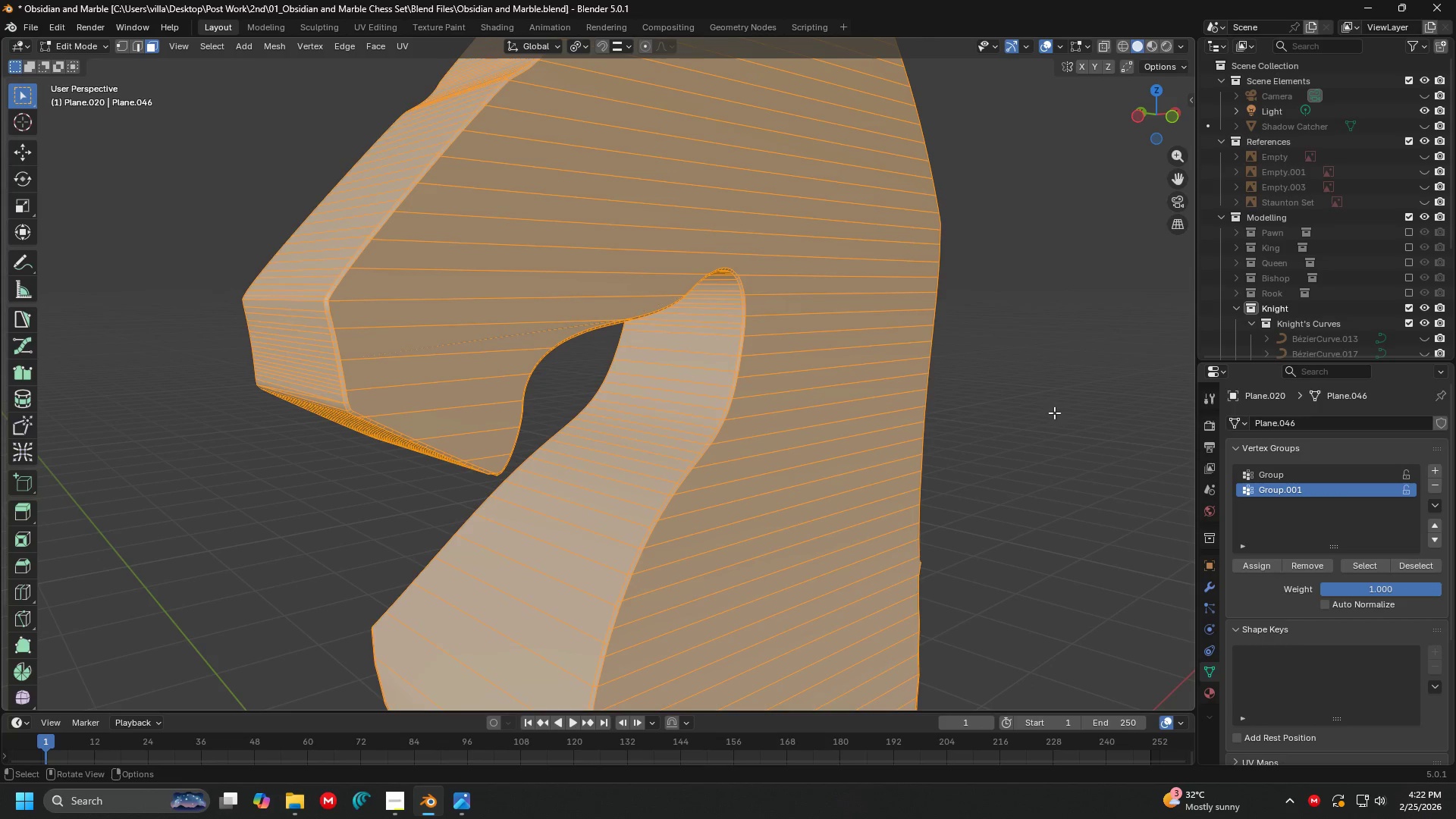 
key(M)
 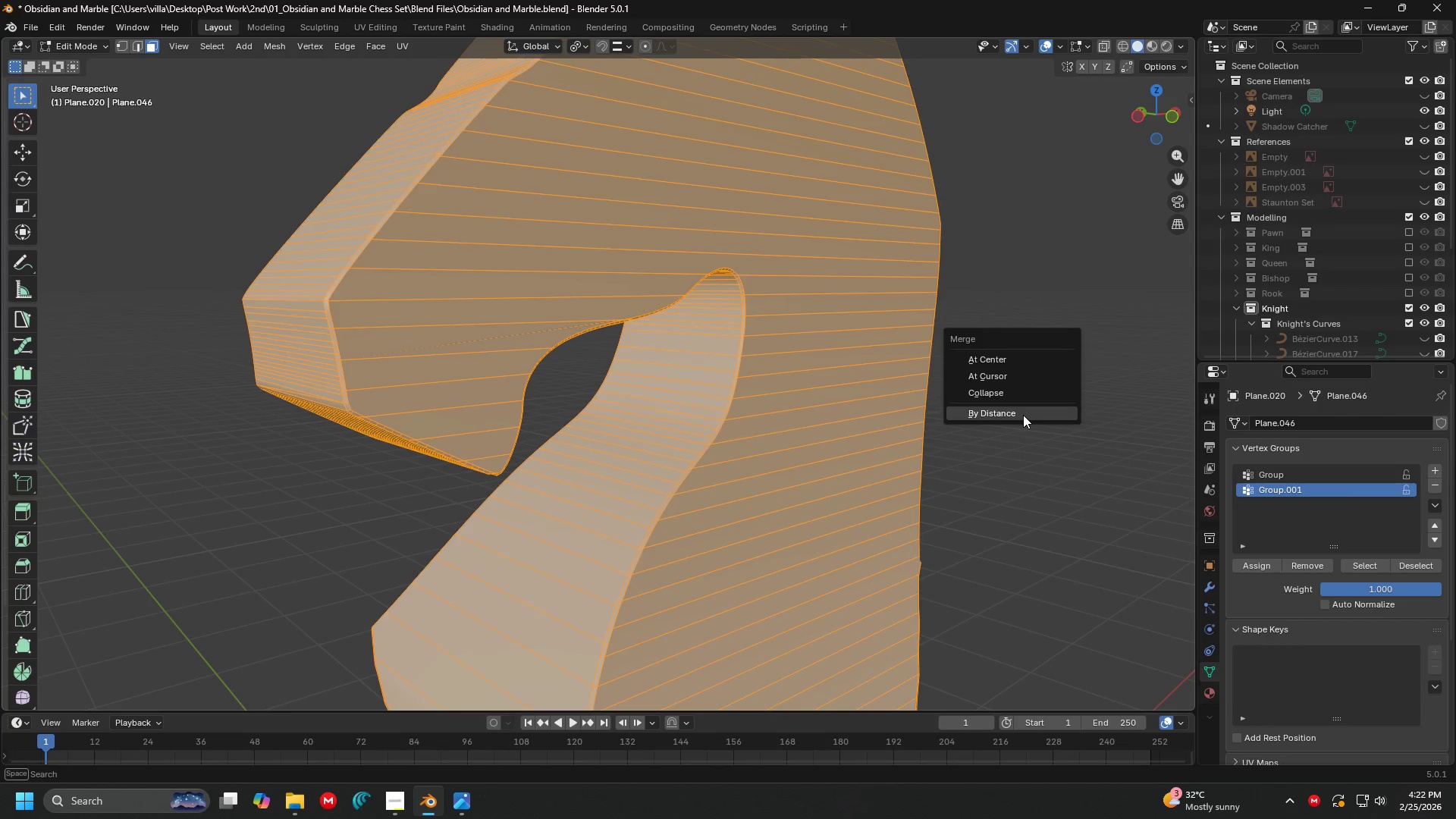 
left_click([1023, 415])
 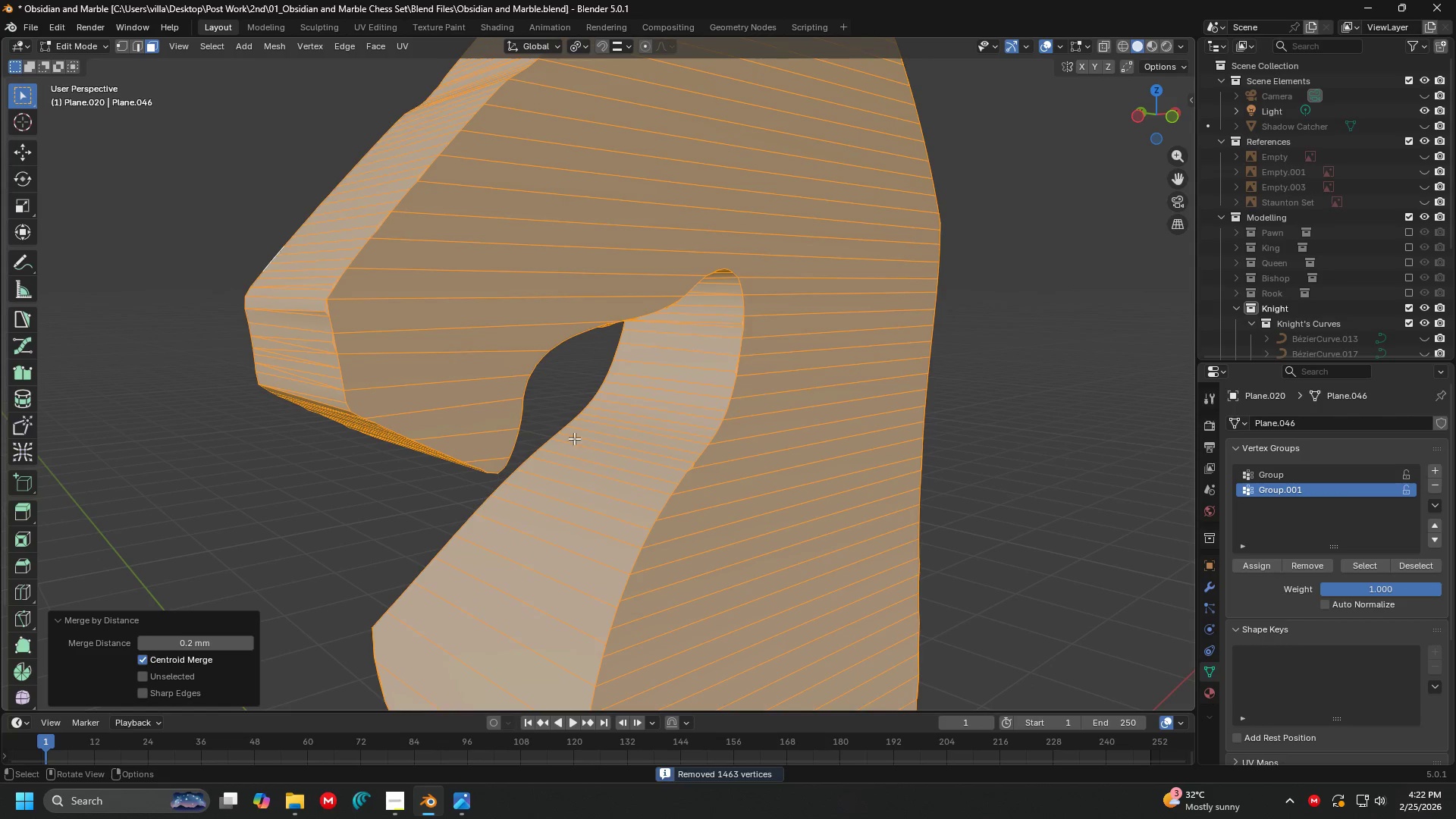 
hold_key(key=ShiftLeft, duration=0.61)
 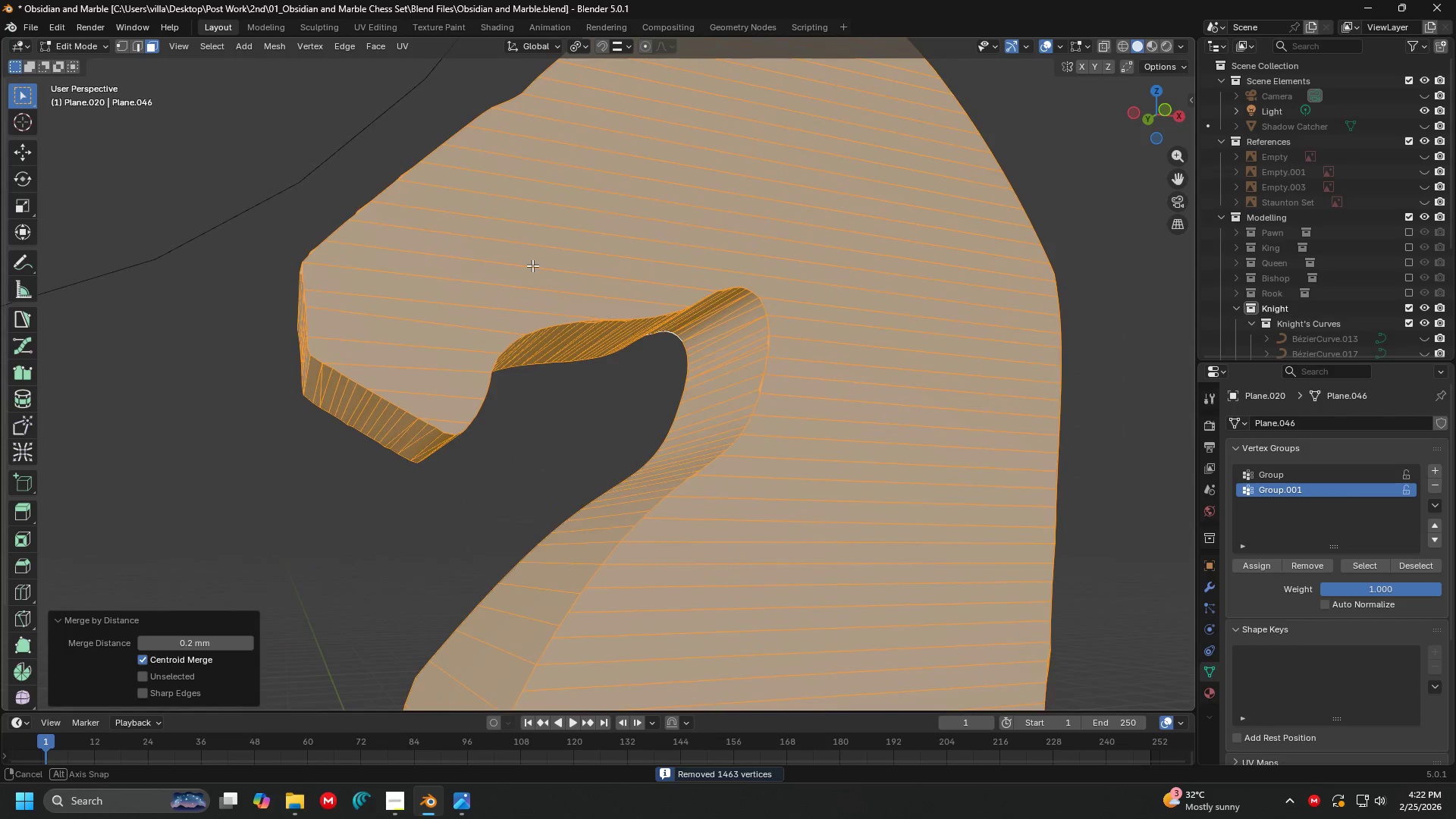 
key(Control+ControlLeft)
 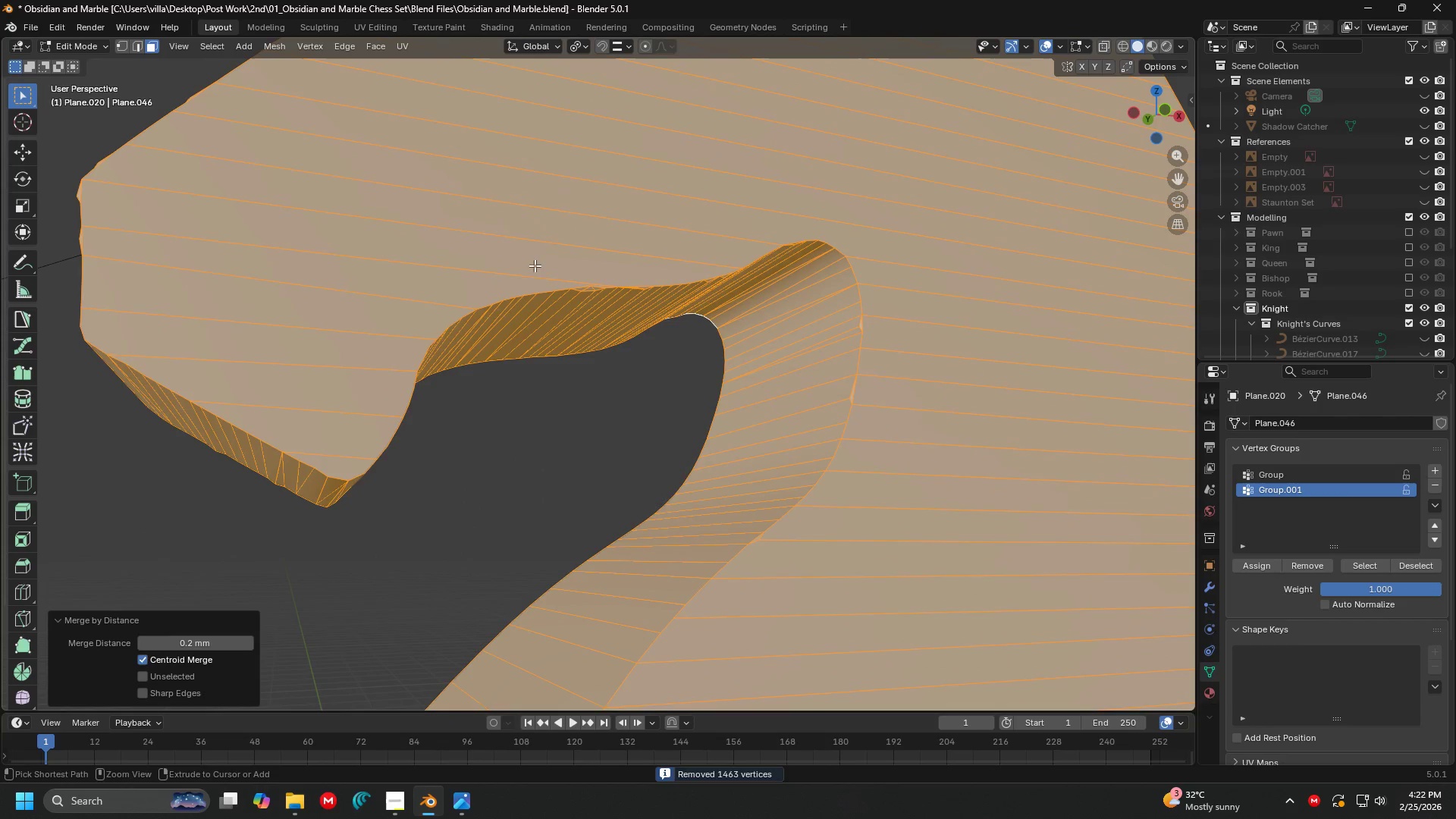 
key(Control+Z)
 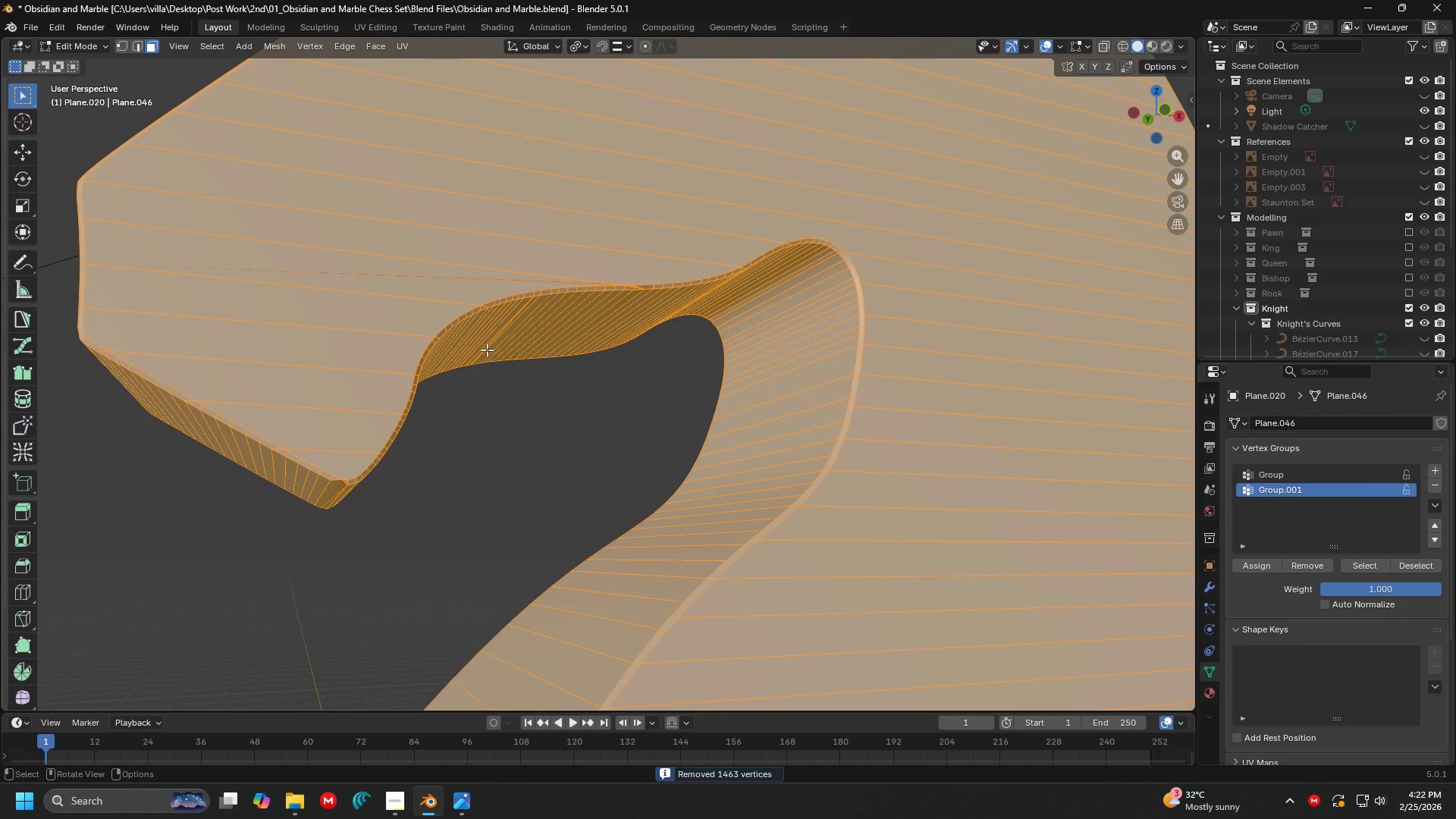 
scroll: coordinate [534, 265], scroll_direction: up, amount: 3.0
 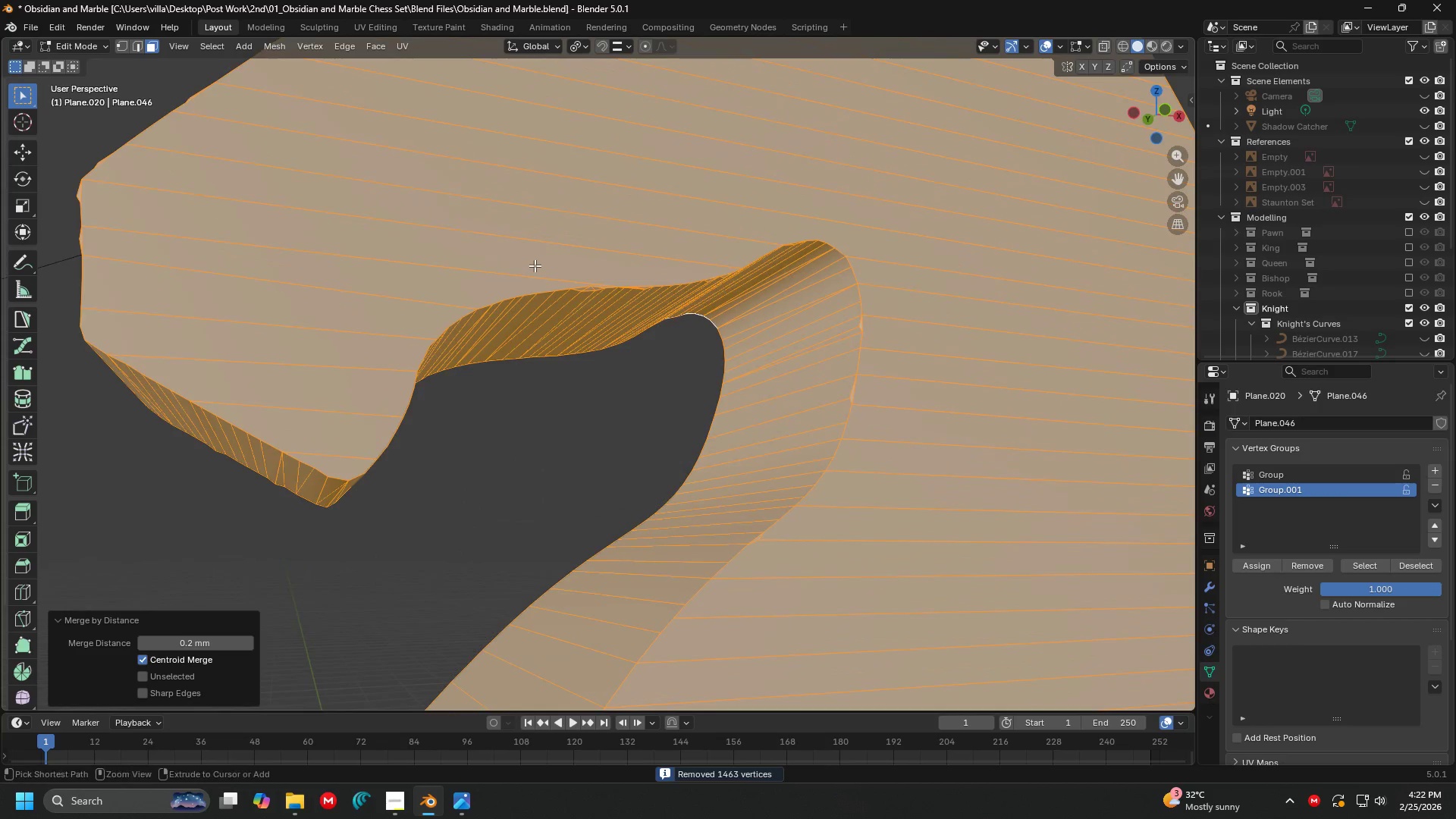 
key(Shift+ShiftLeft)
 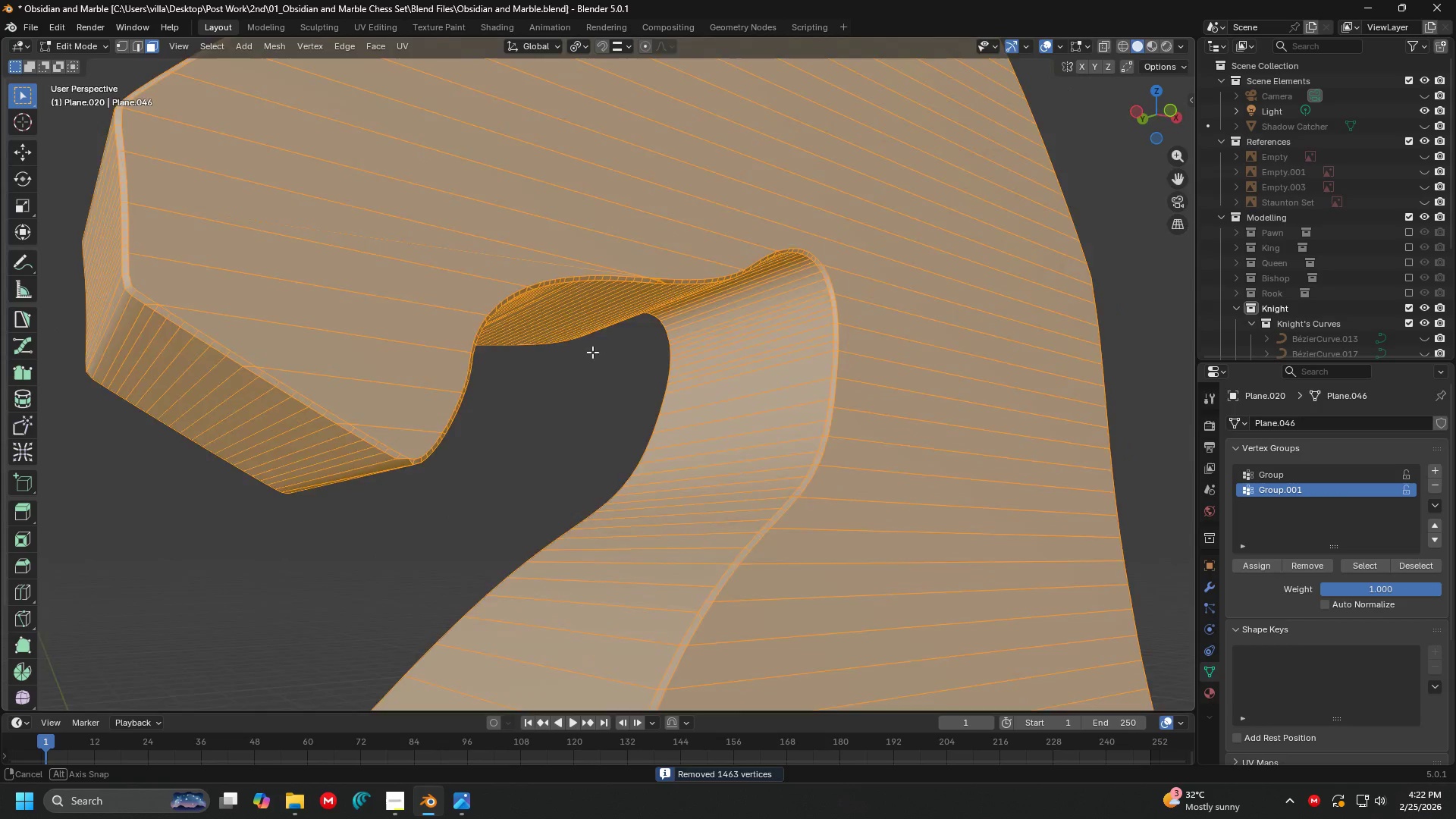 
key(Control+Z)
 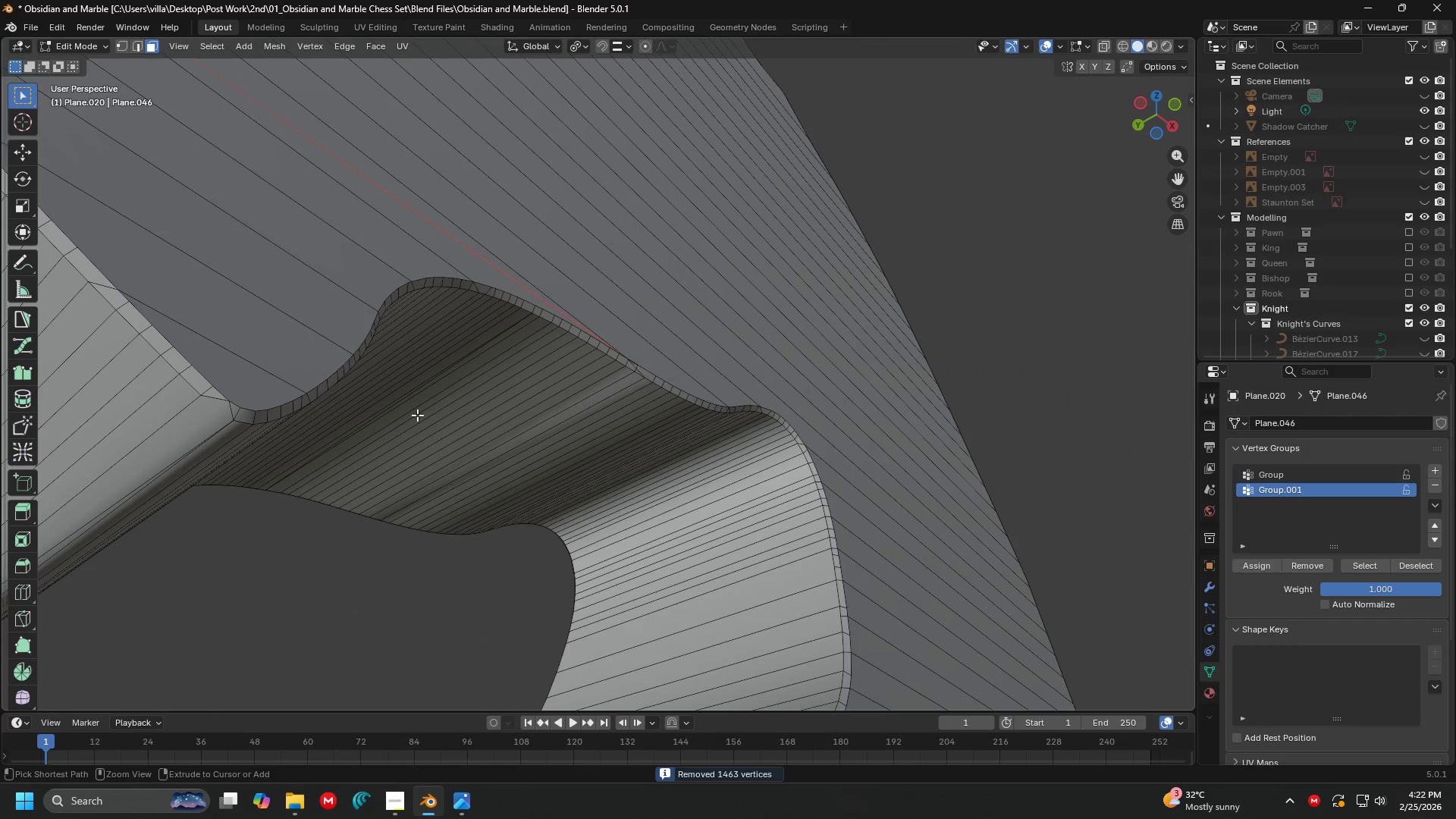 
scroll: coordinate [614, 300], scroll_direction: up, amount: 3.0
 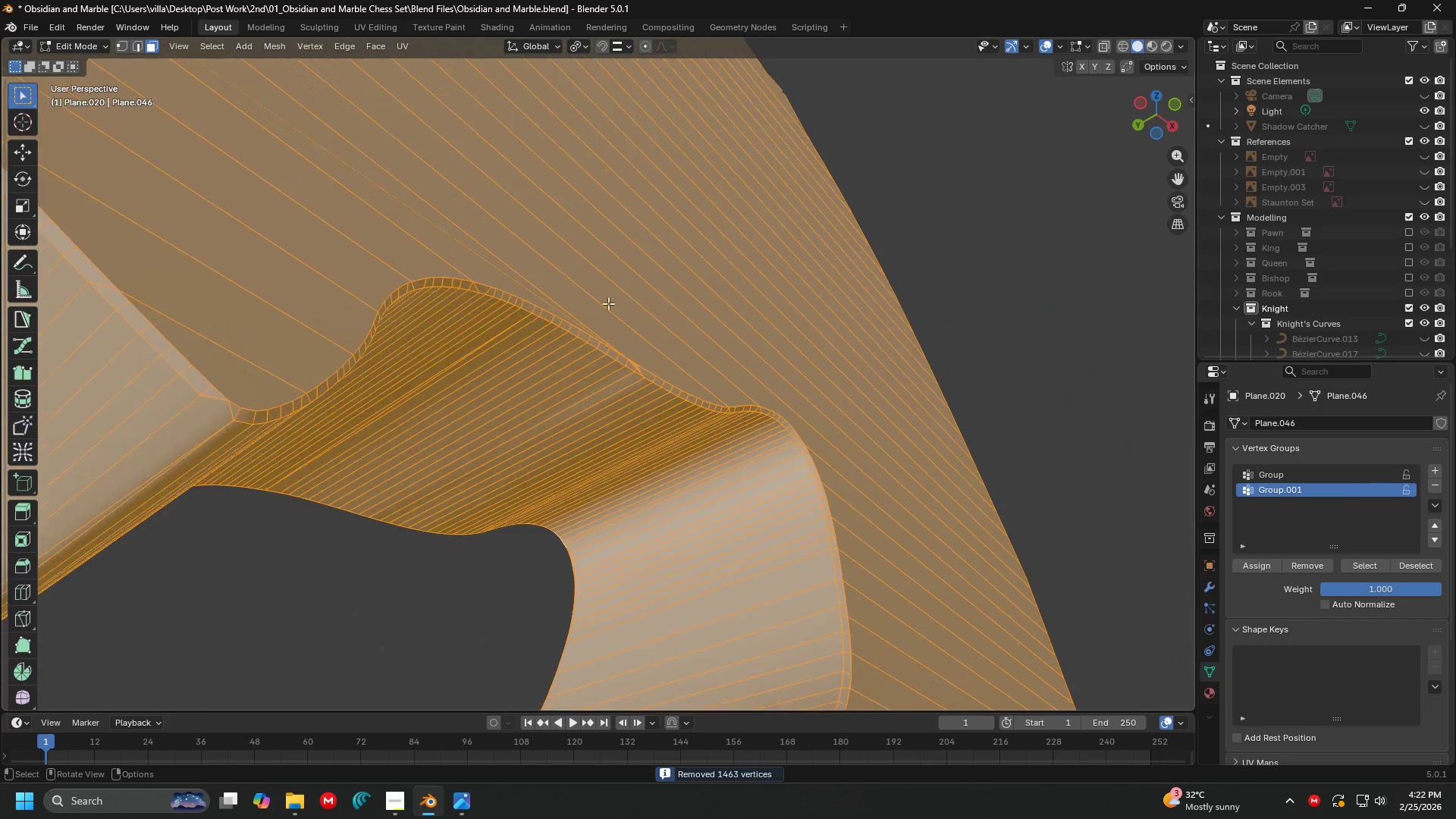 
key(Control+Z)
 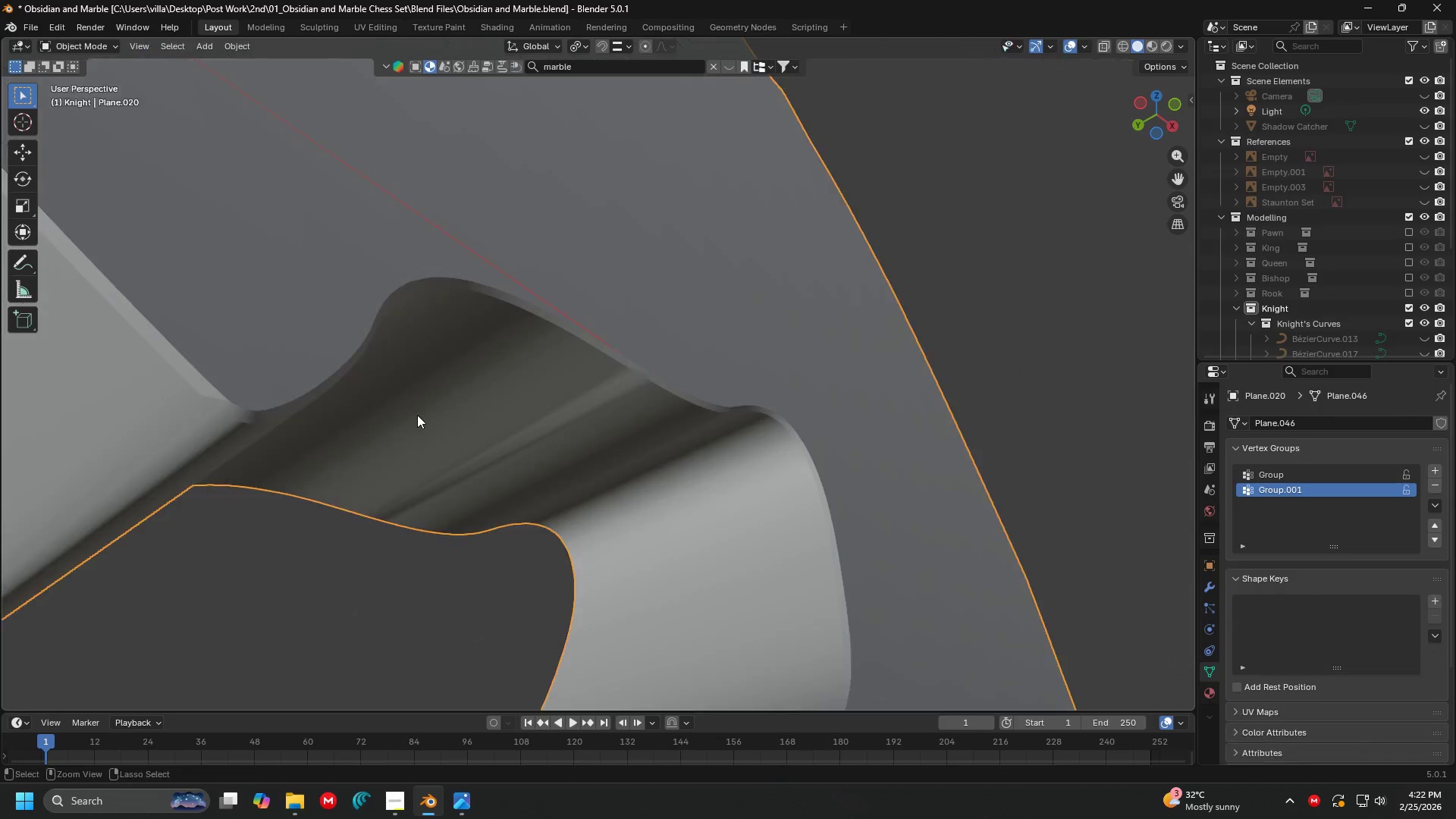 
key(Control+Z)
 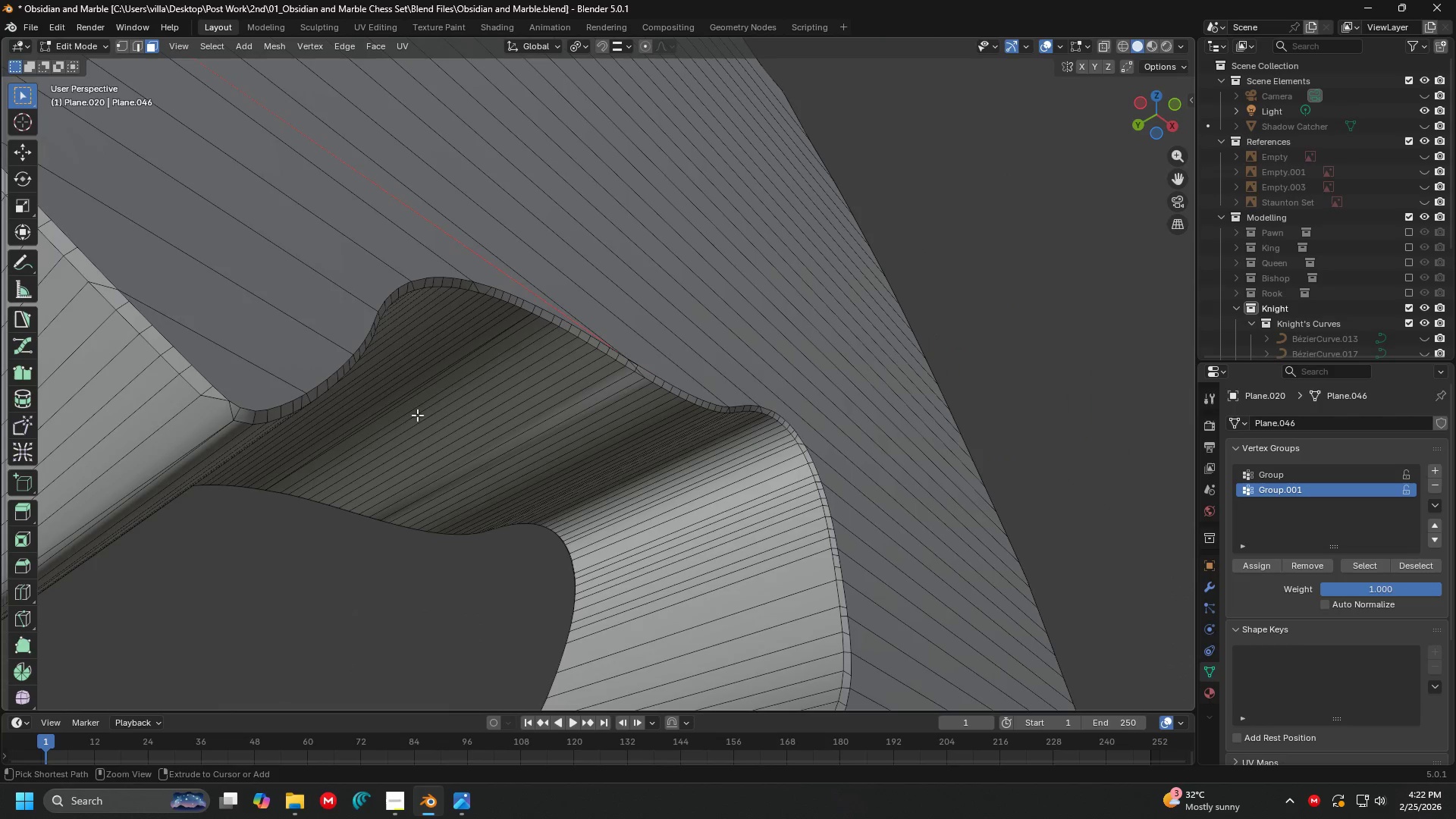 
key(Control+Z)
 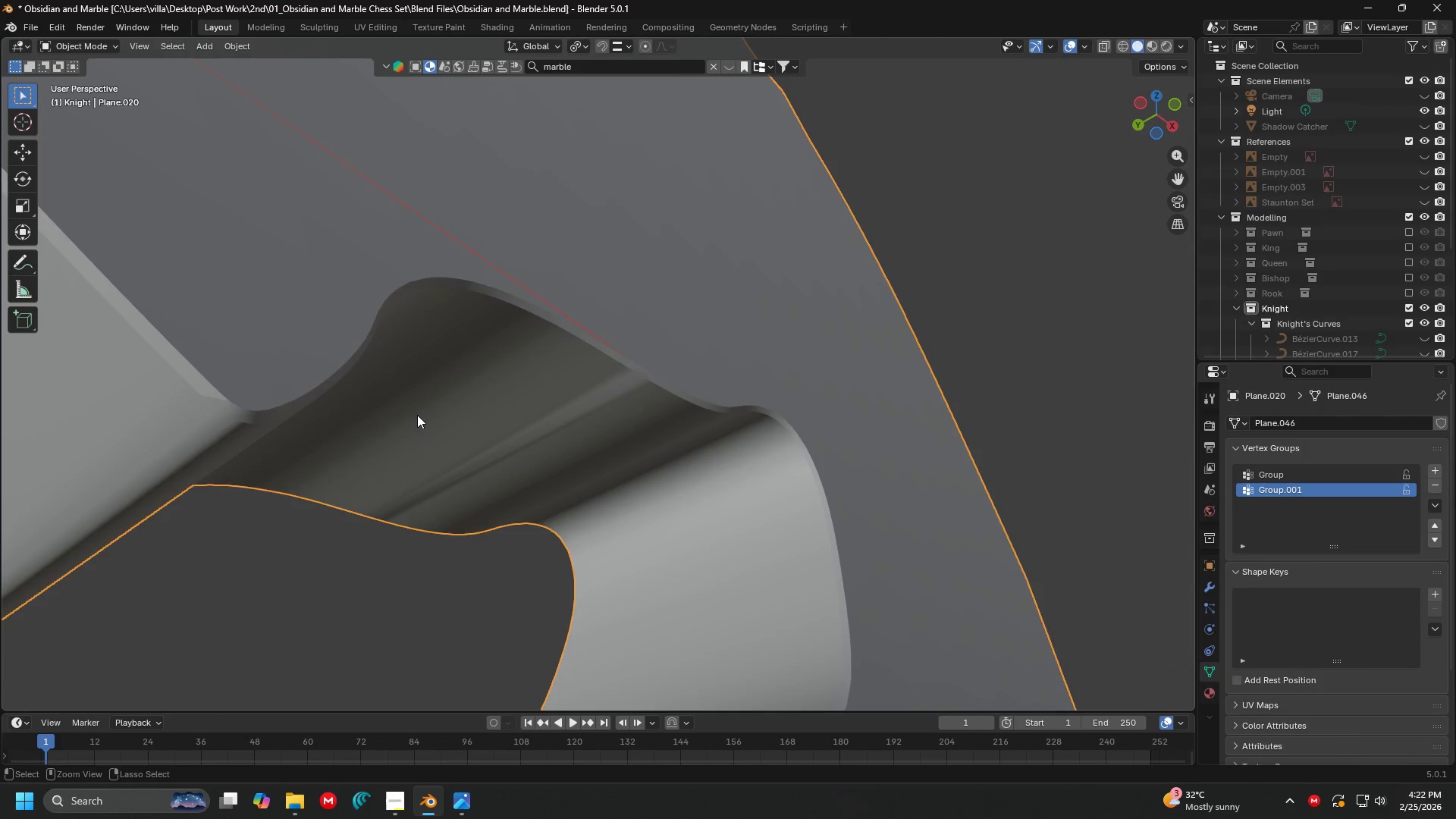 
key(Control+Z)
 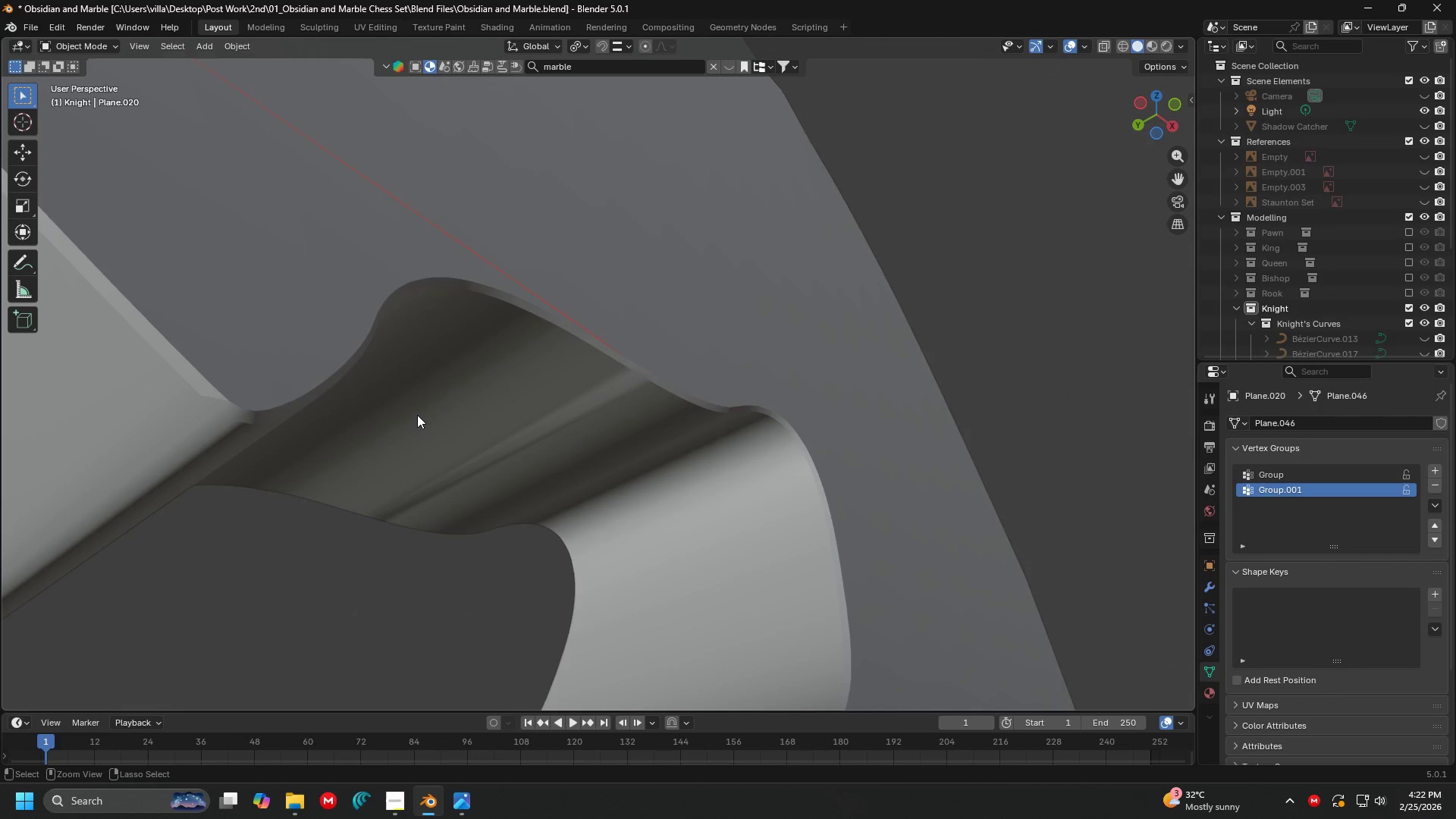 
key(Control+Z)
 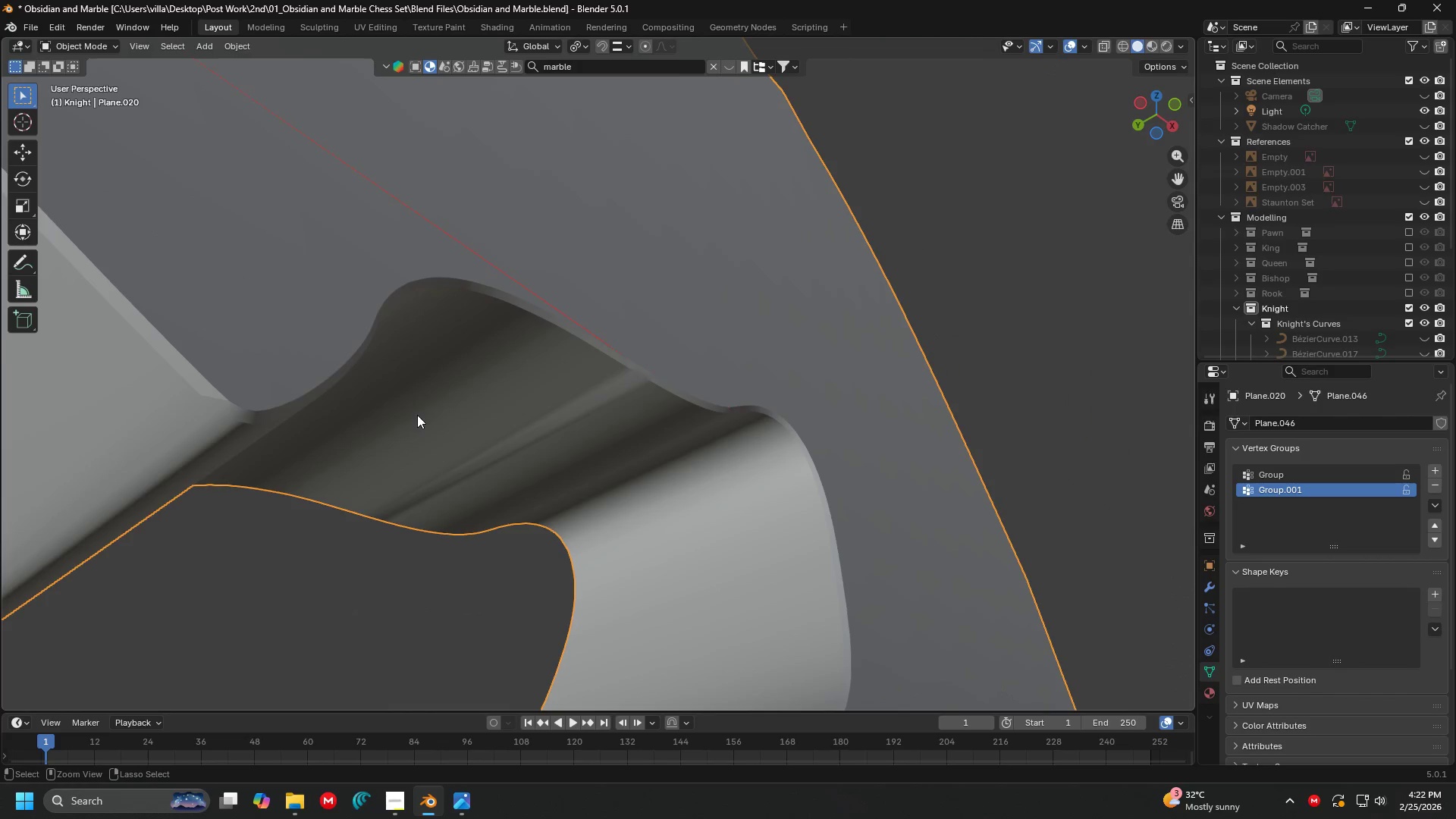 
key(Control+Z)
 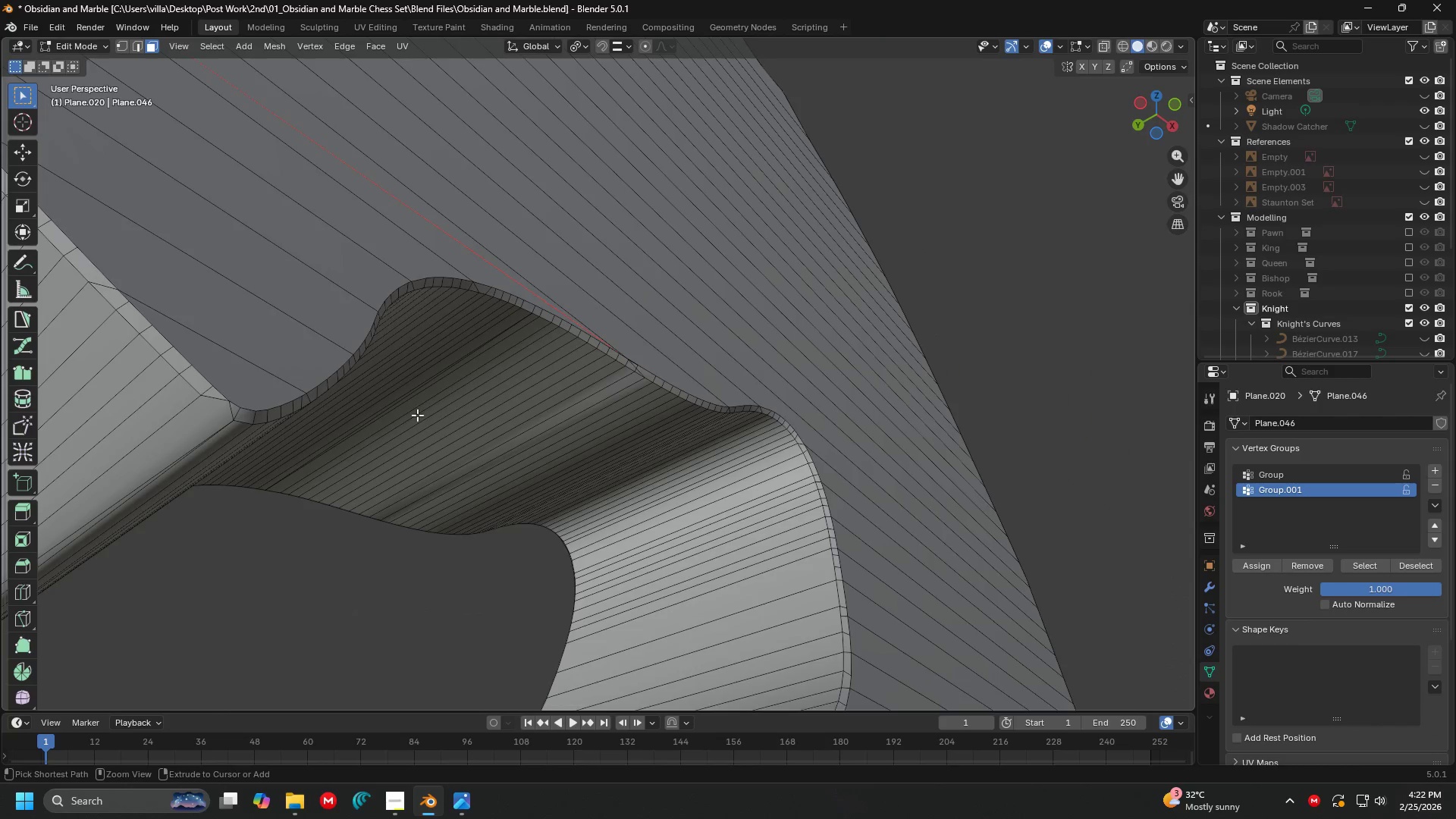 
key(Control+Z)
 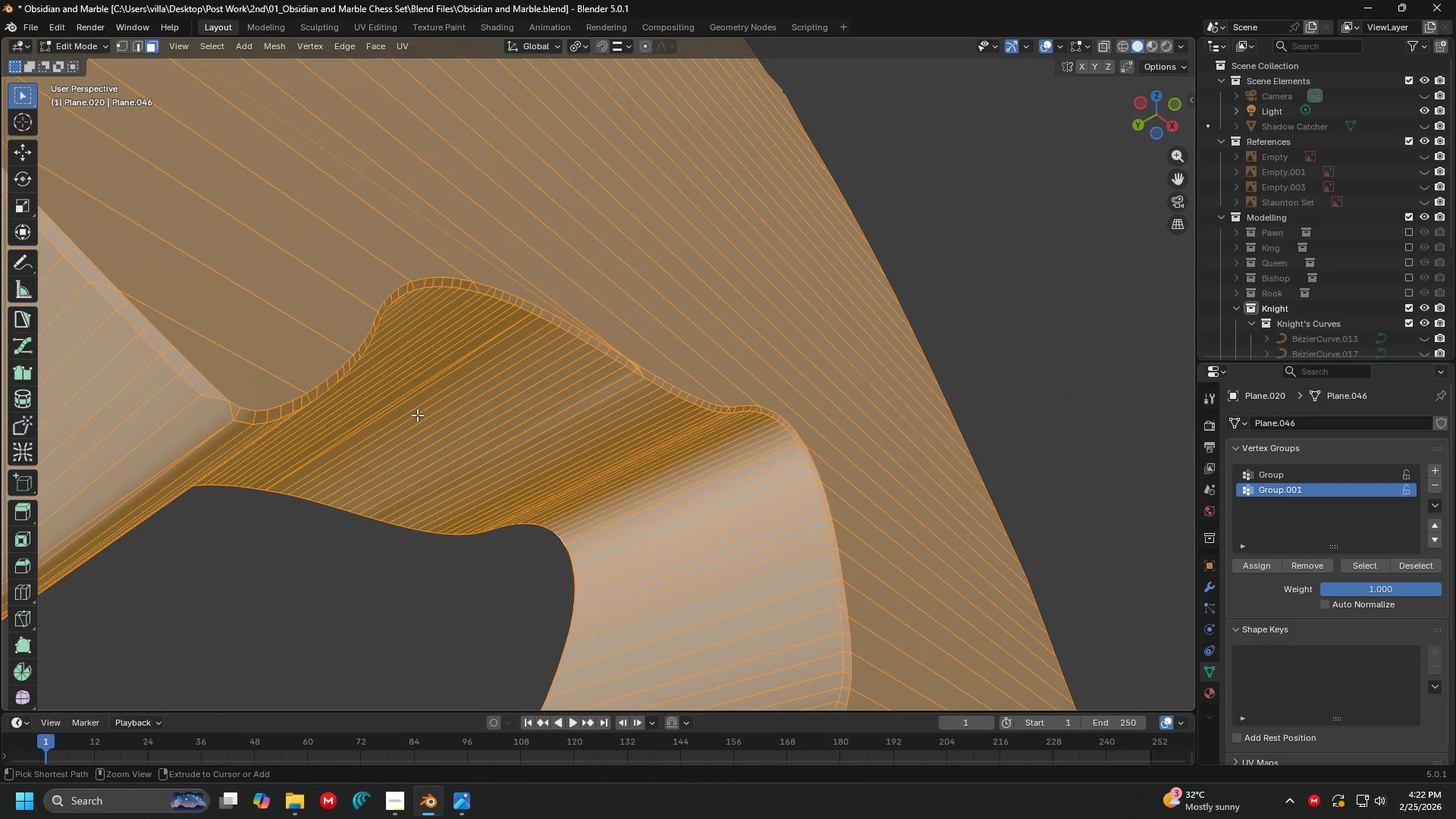 
key(Control+Z)
 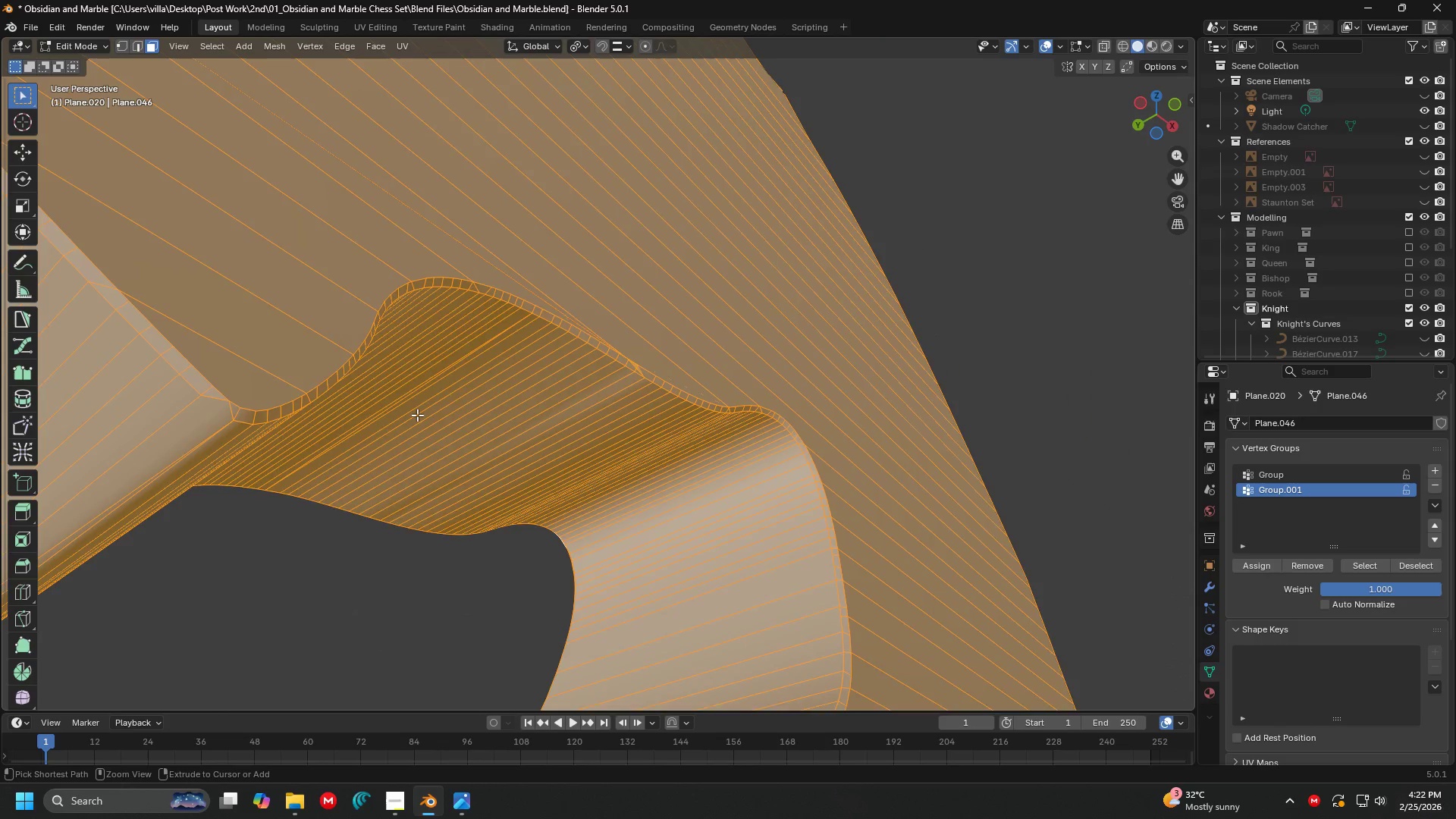 
key(Control+Z)
 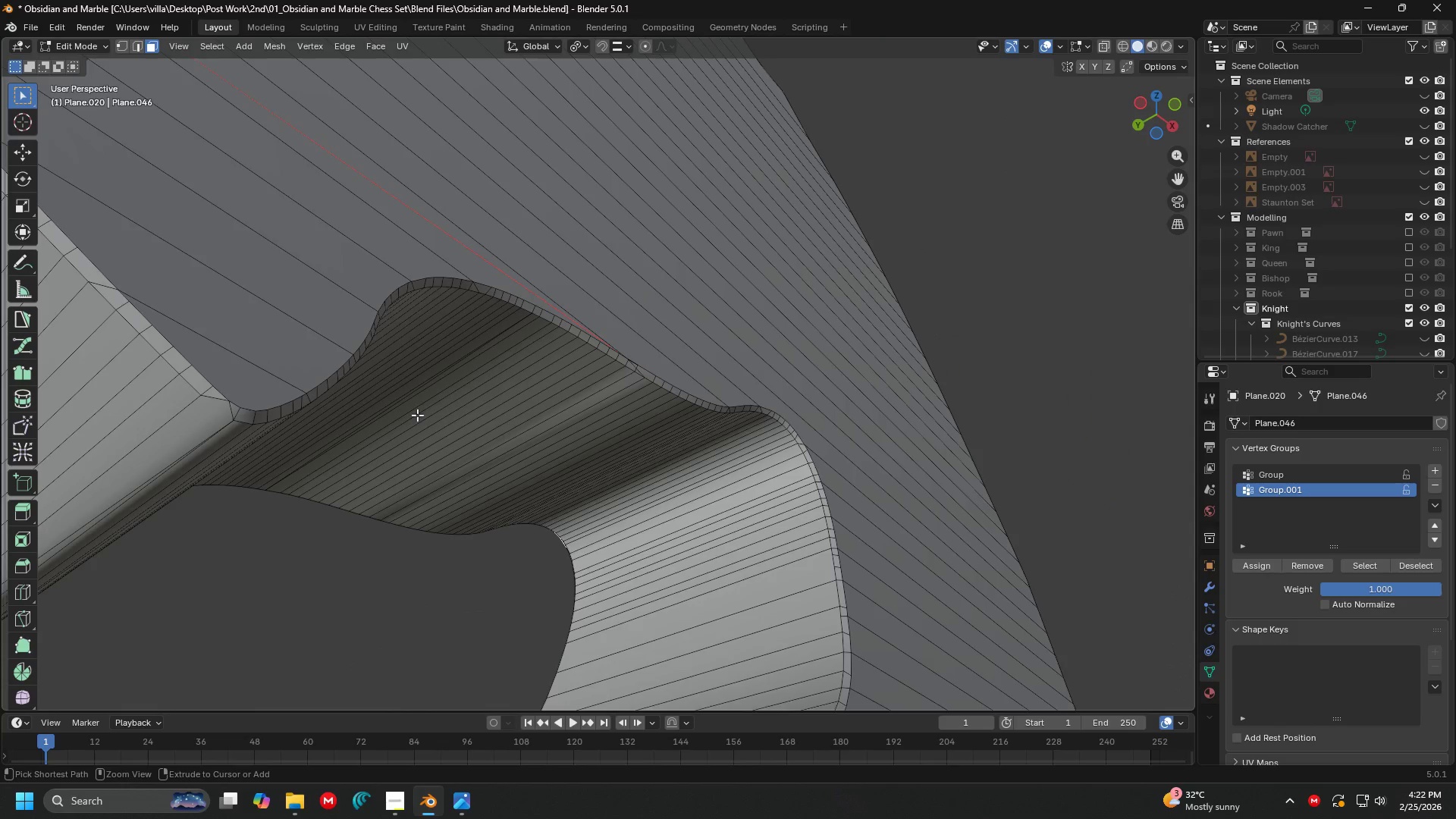 
key(Control+Z)
 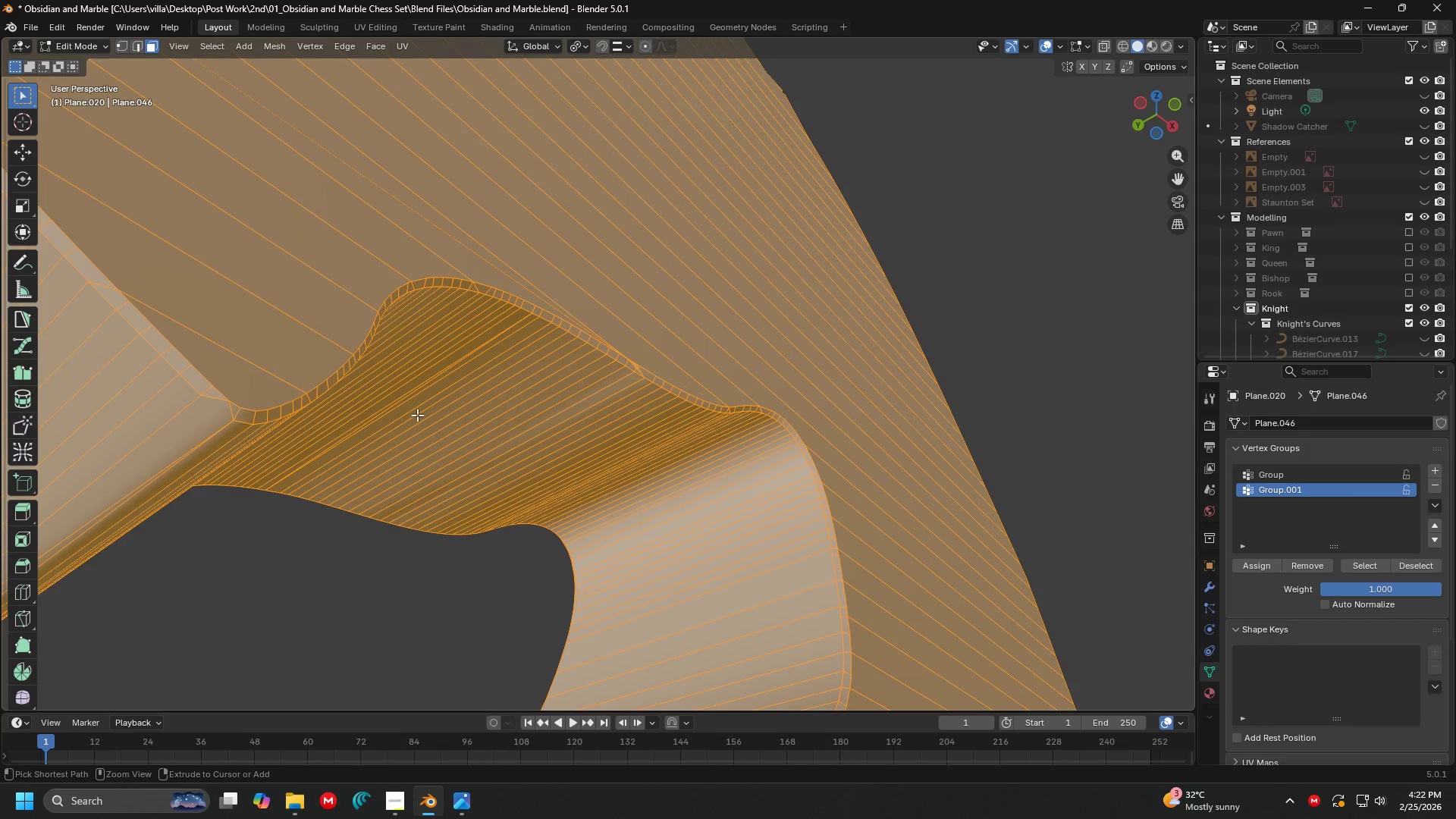 
key(Control+Z)
 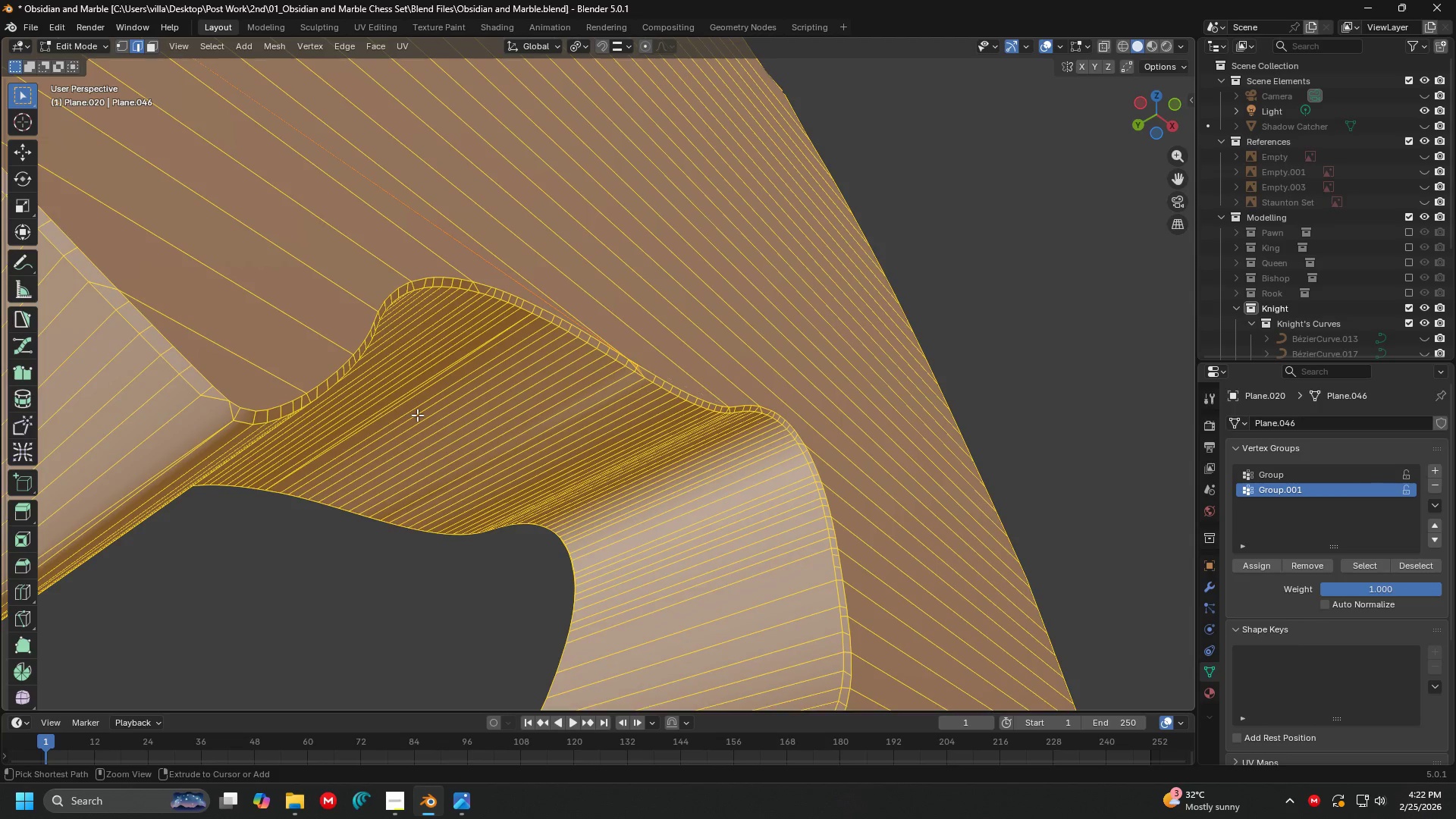 
key(Control+Z)
 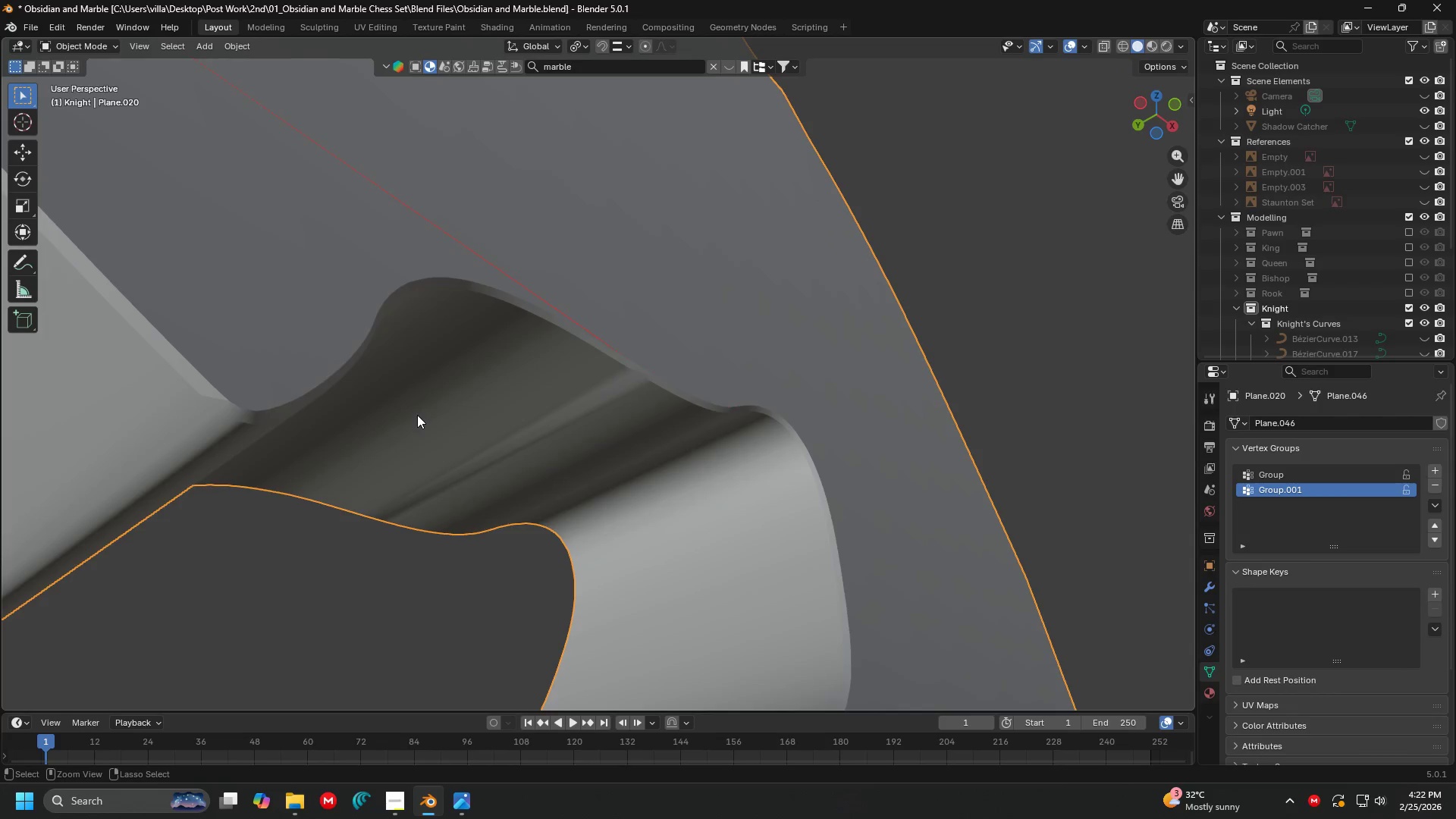 
key(Control+Z)
 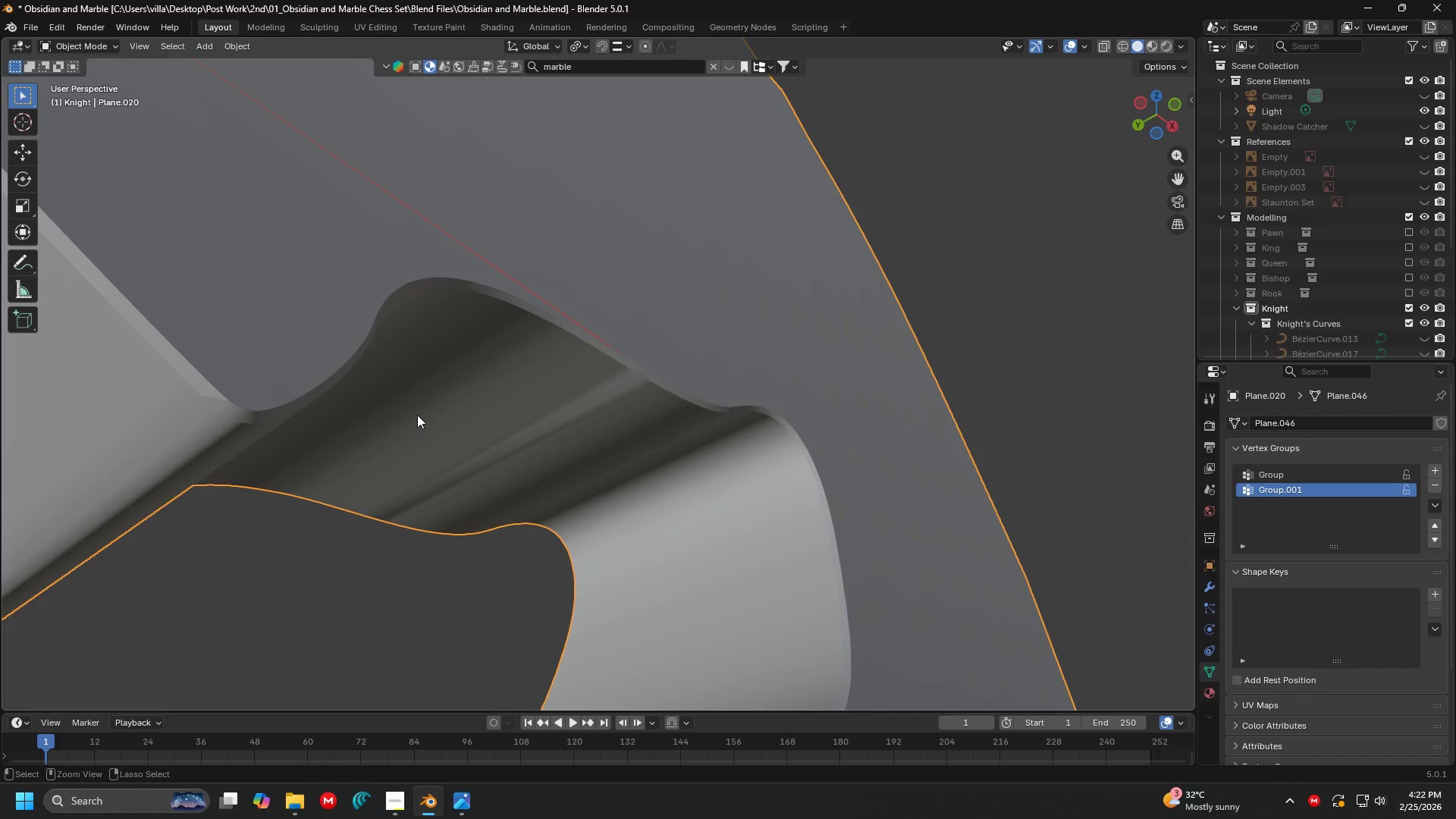 
key(Control+Z)
 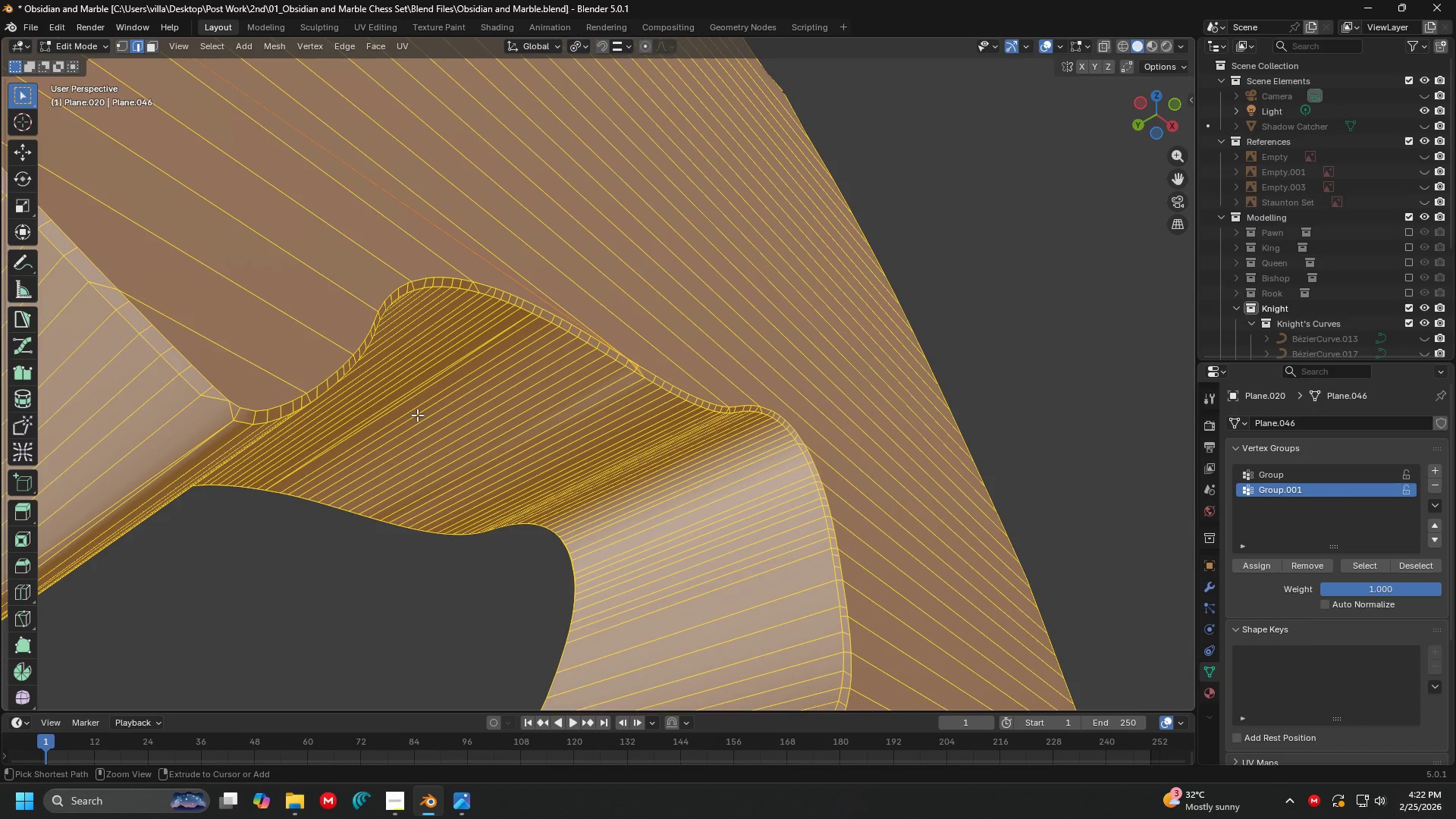 
key(Control+Z)
 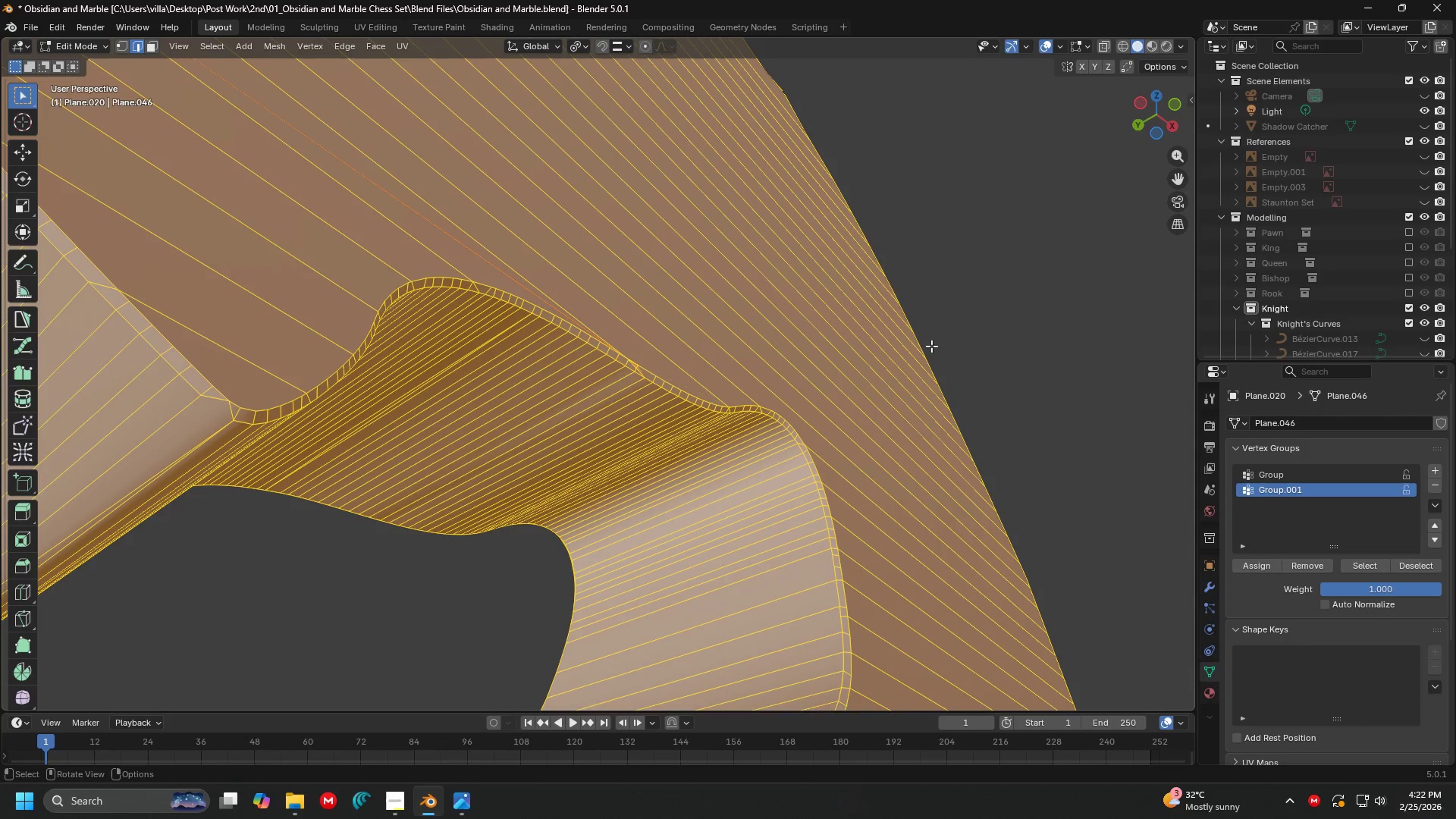 
key(Control+Z)
 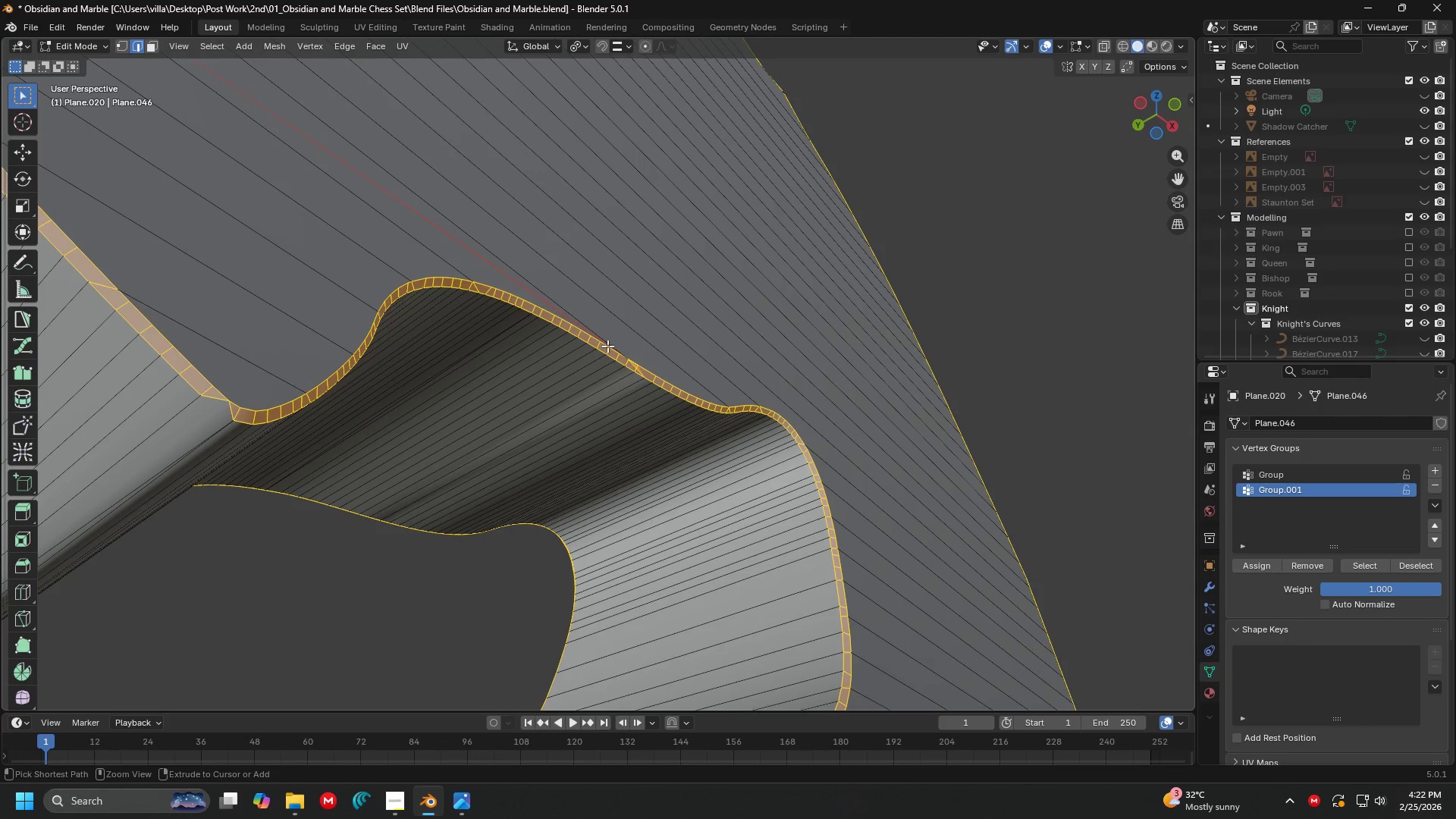 
key(Control+Z)
 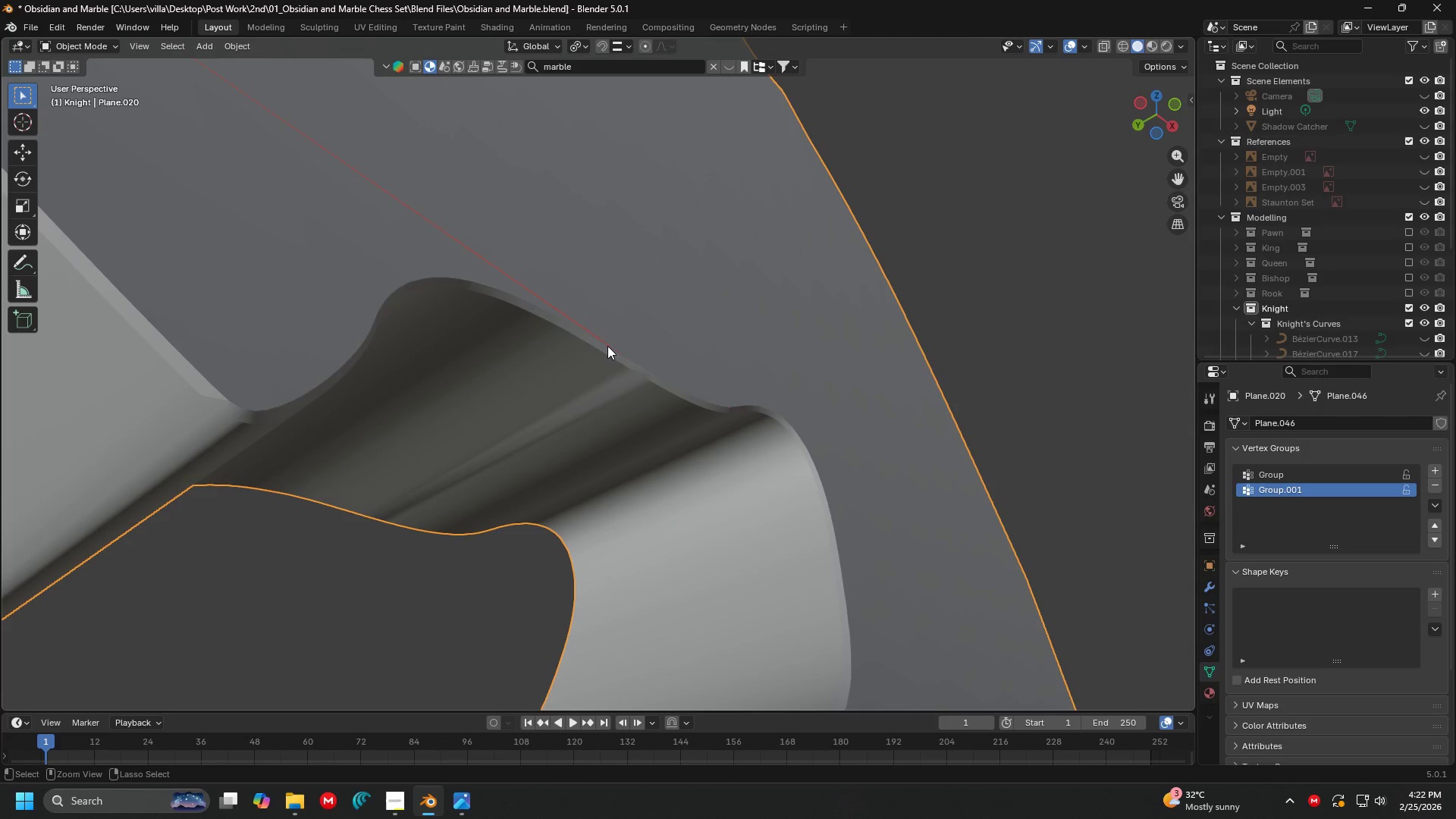 
key(Control+Z)
 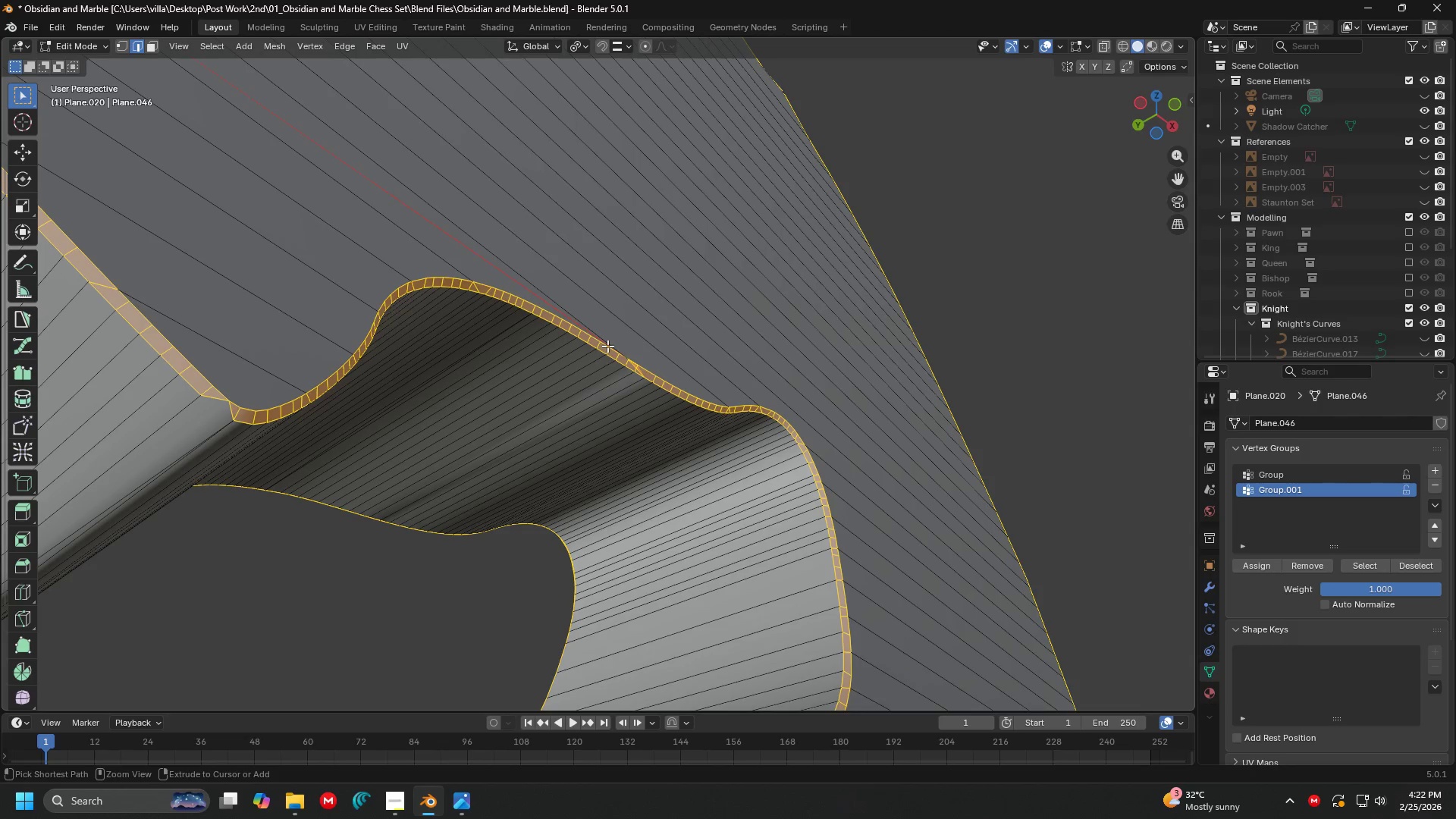 
key(Control+Z)
 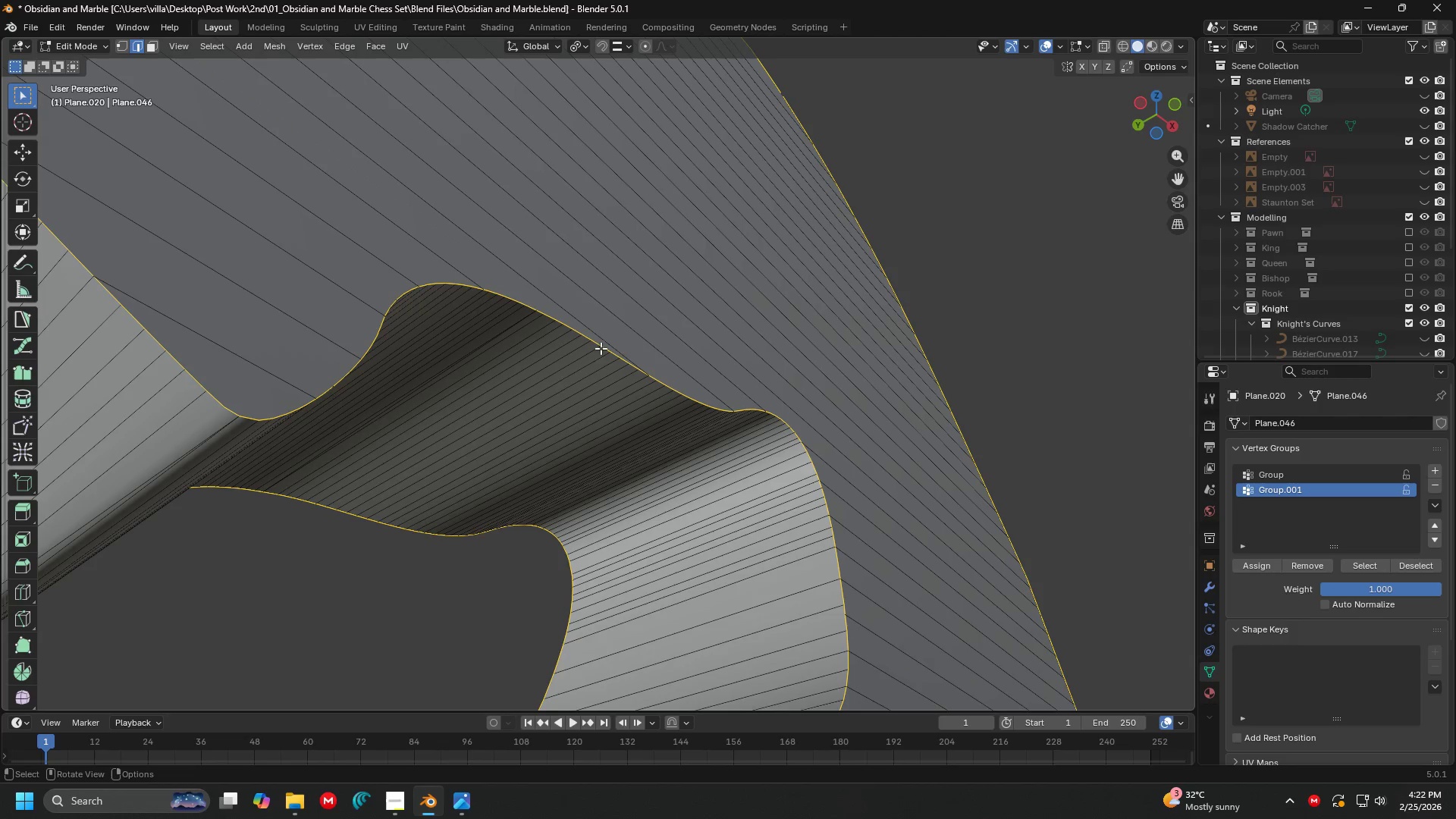 
hold_key(key=ShiftLeft, duration=0.36)
 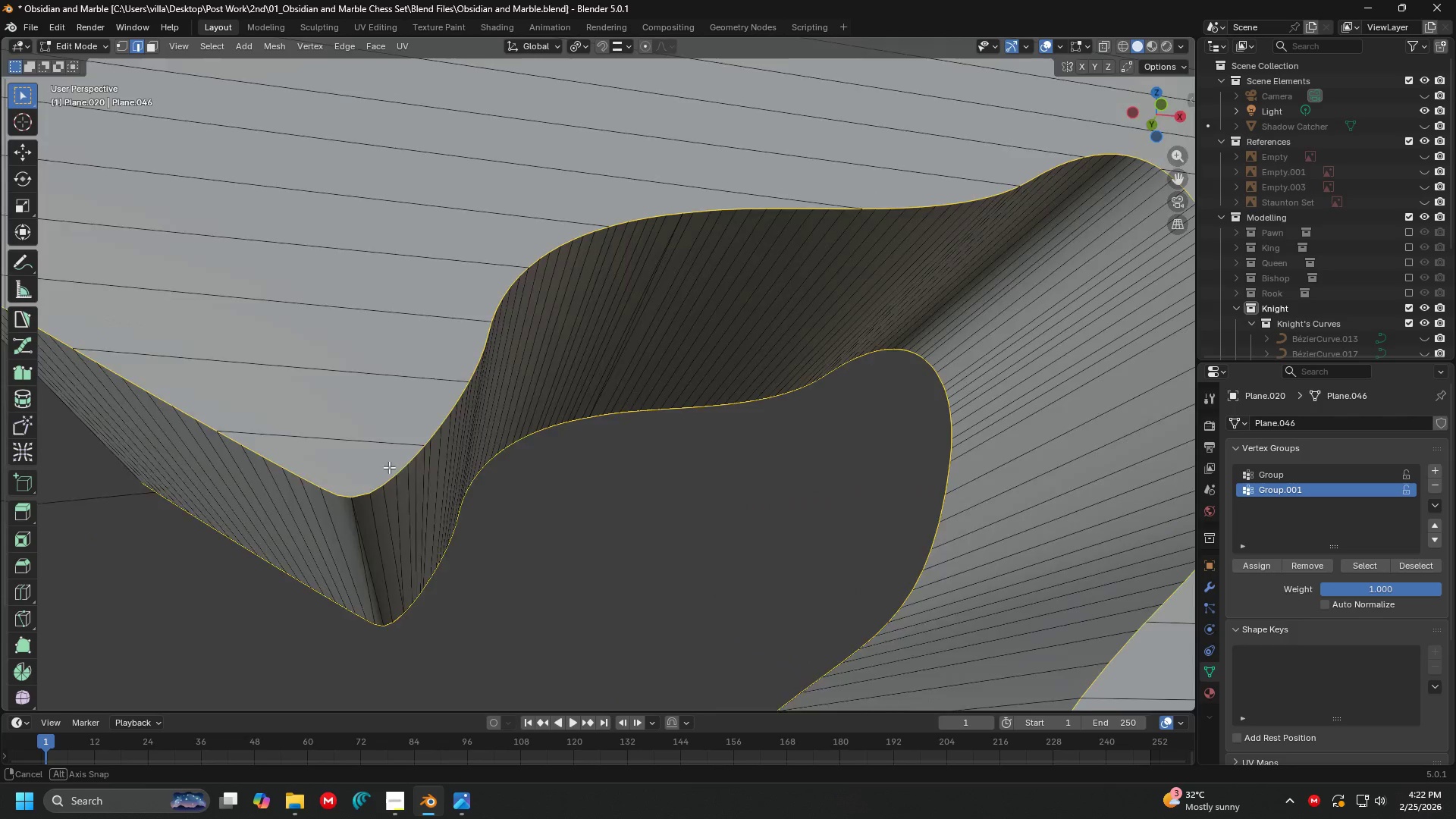 
key(Shift+ShiftLeft)
 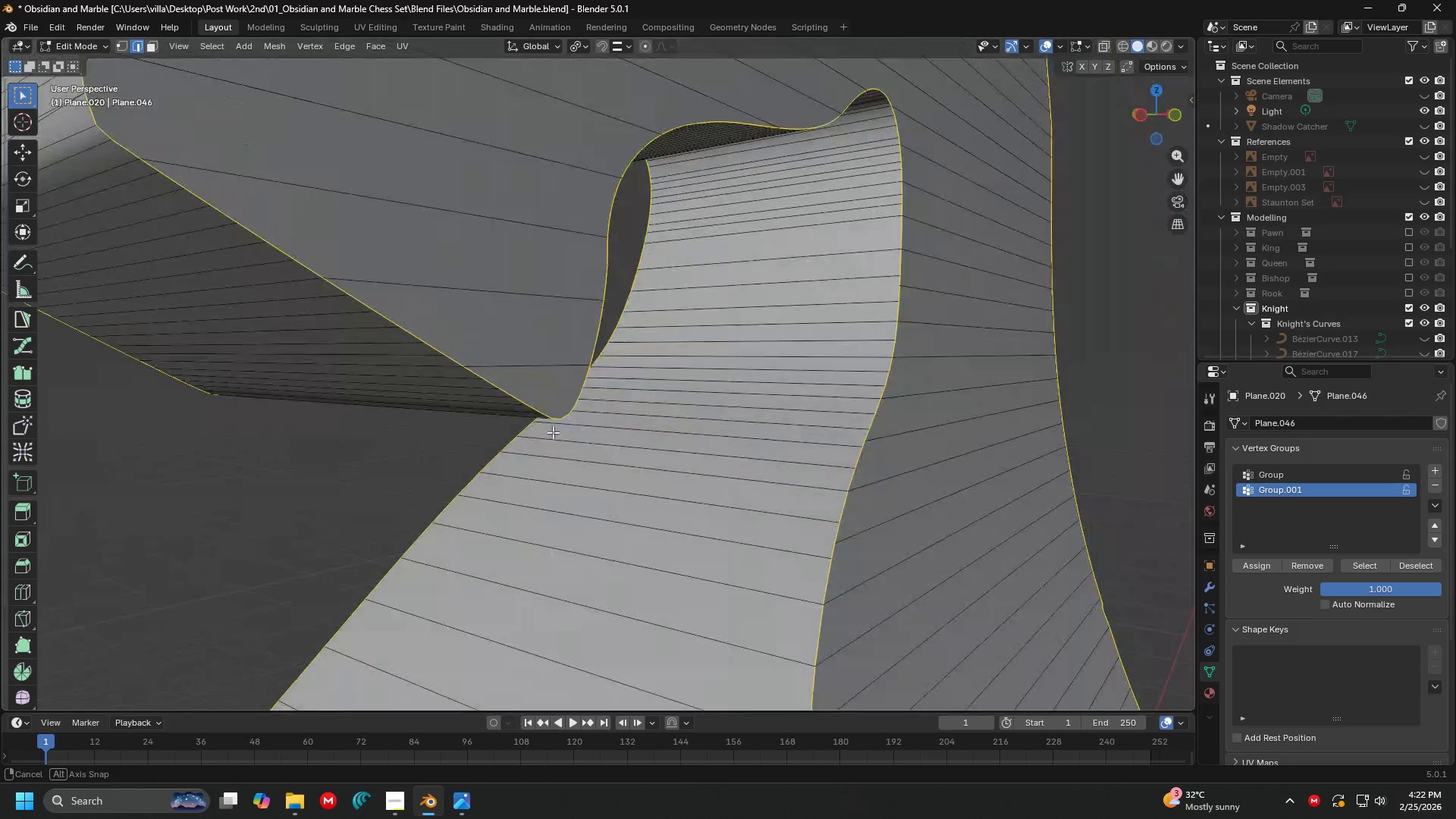 
scroll: coordinate [366, 478], scroll_direction: down, amount: 3.0
 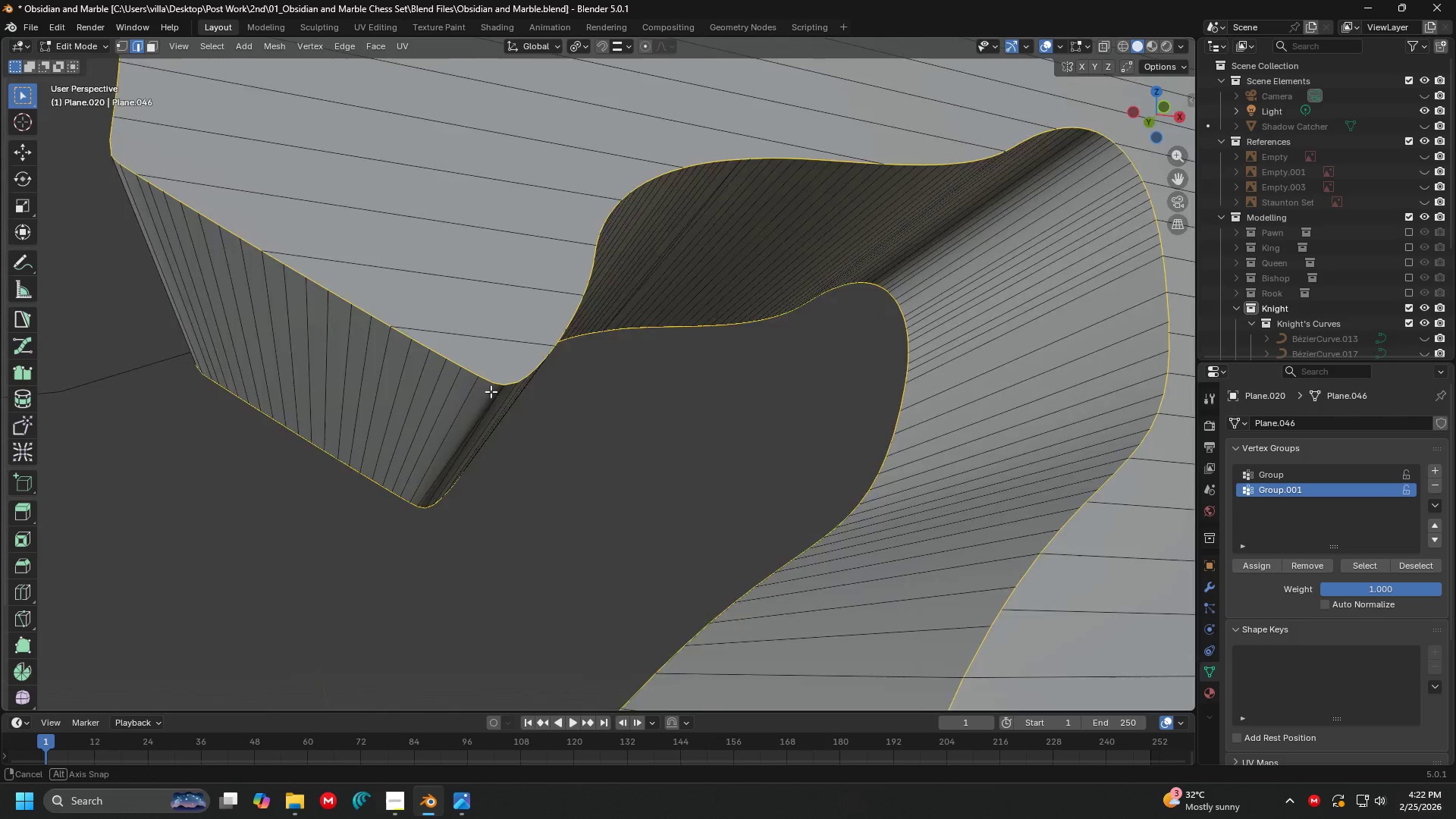 
key(Shift+ShiftLeft)
 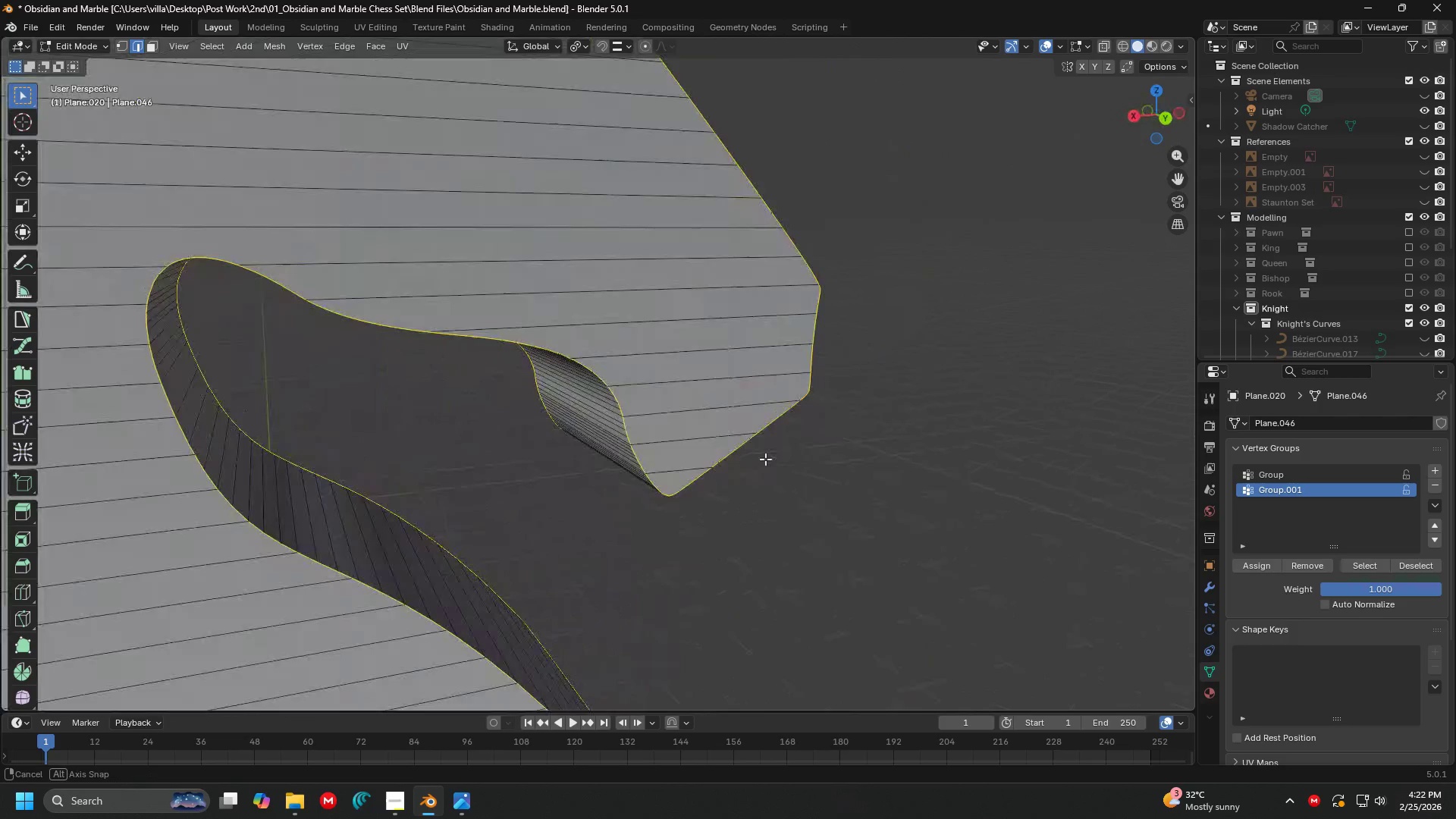 
scroll: coordinate [791, 445], scroll_direction: down, amount: 13.0
 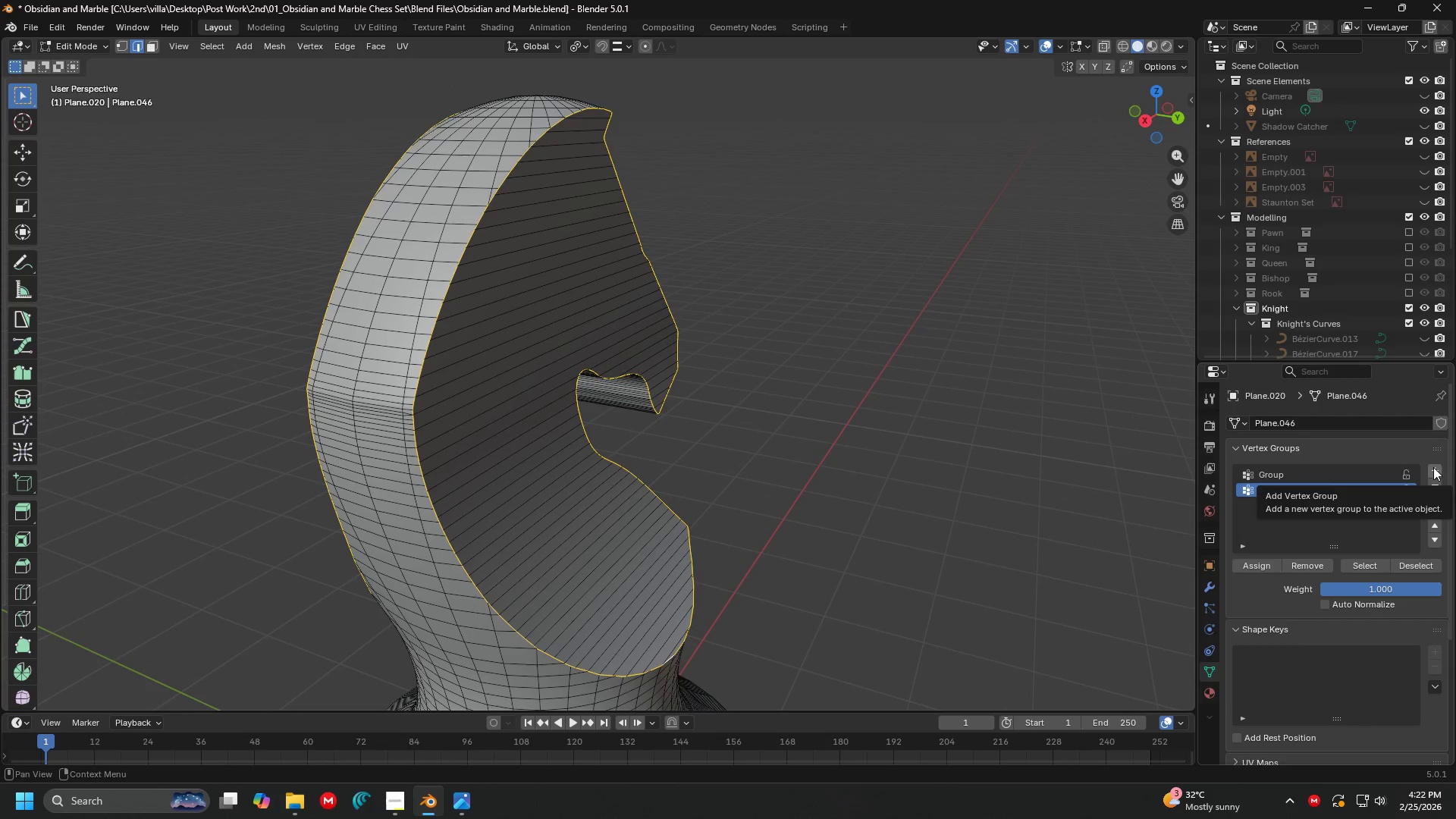 
left_click([1432, 466])
 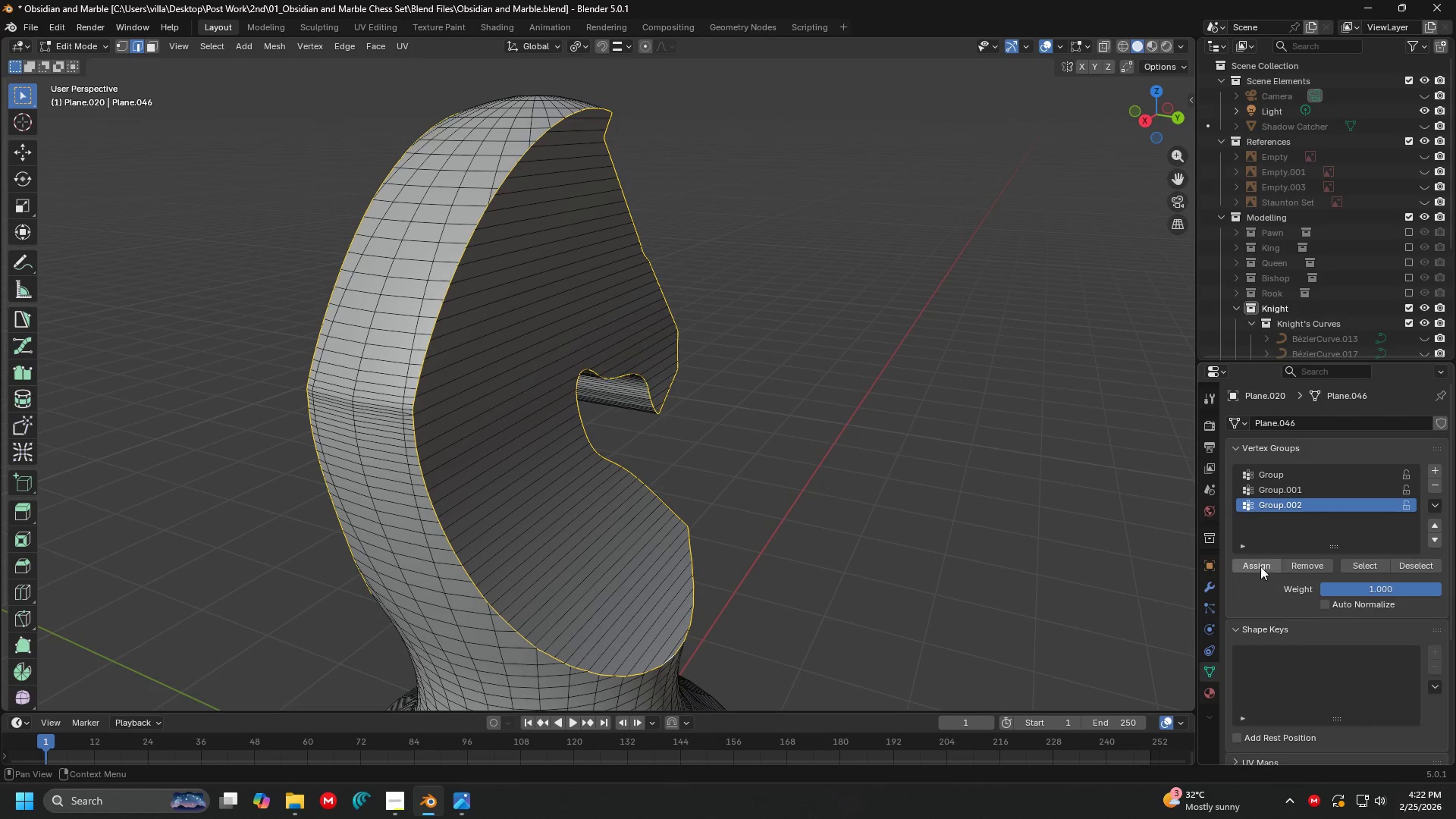 
double_click([1260, 563])
 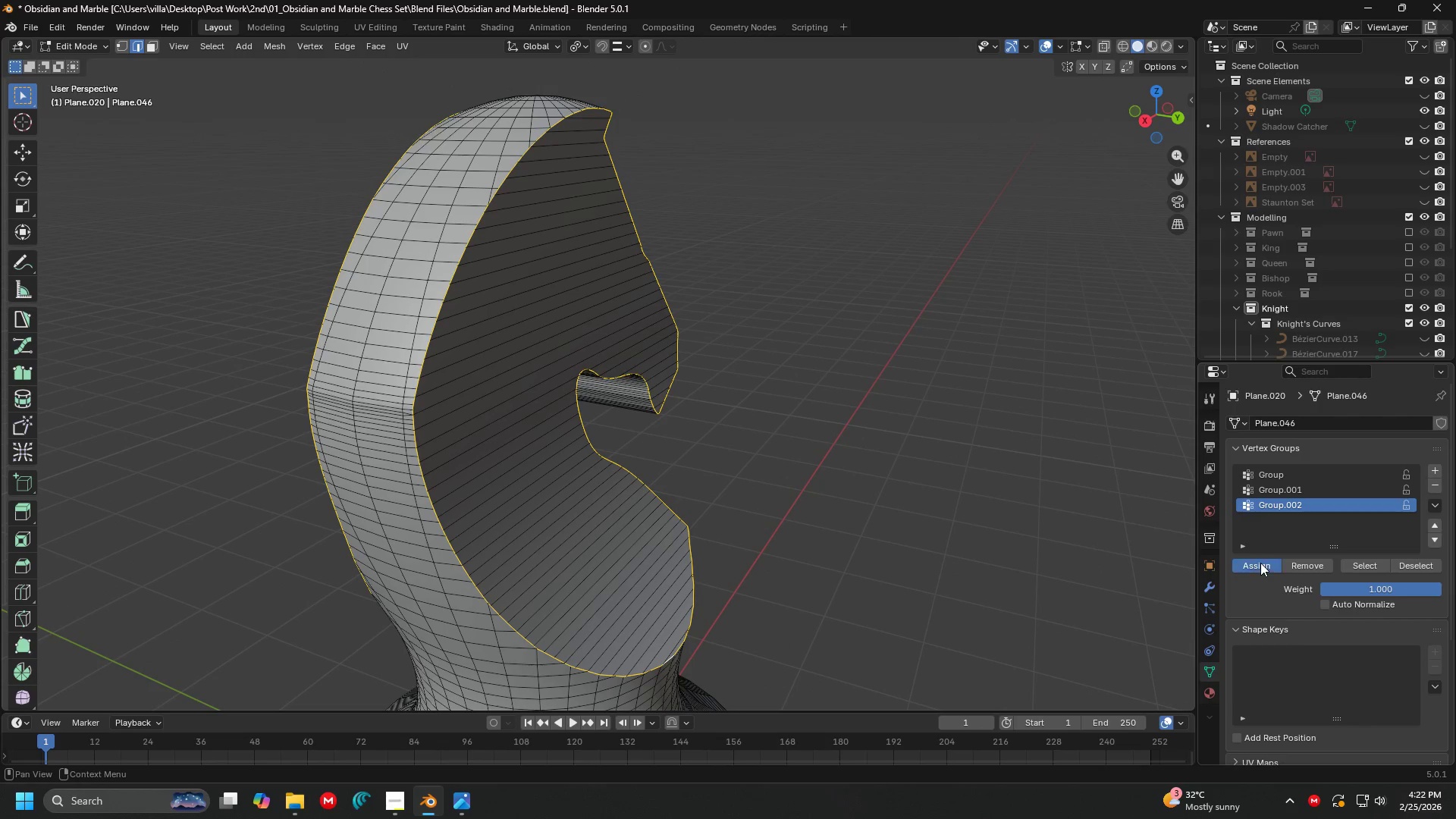 
triple_click([1260, 563])
 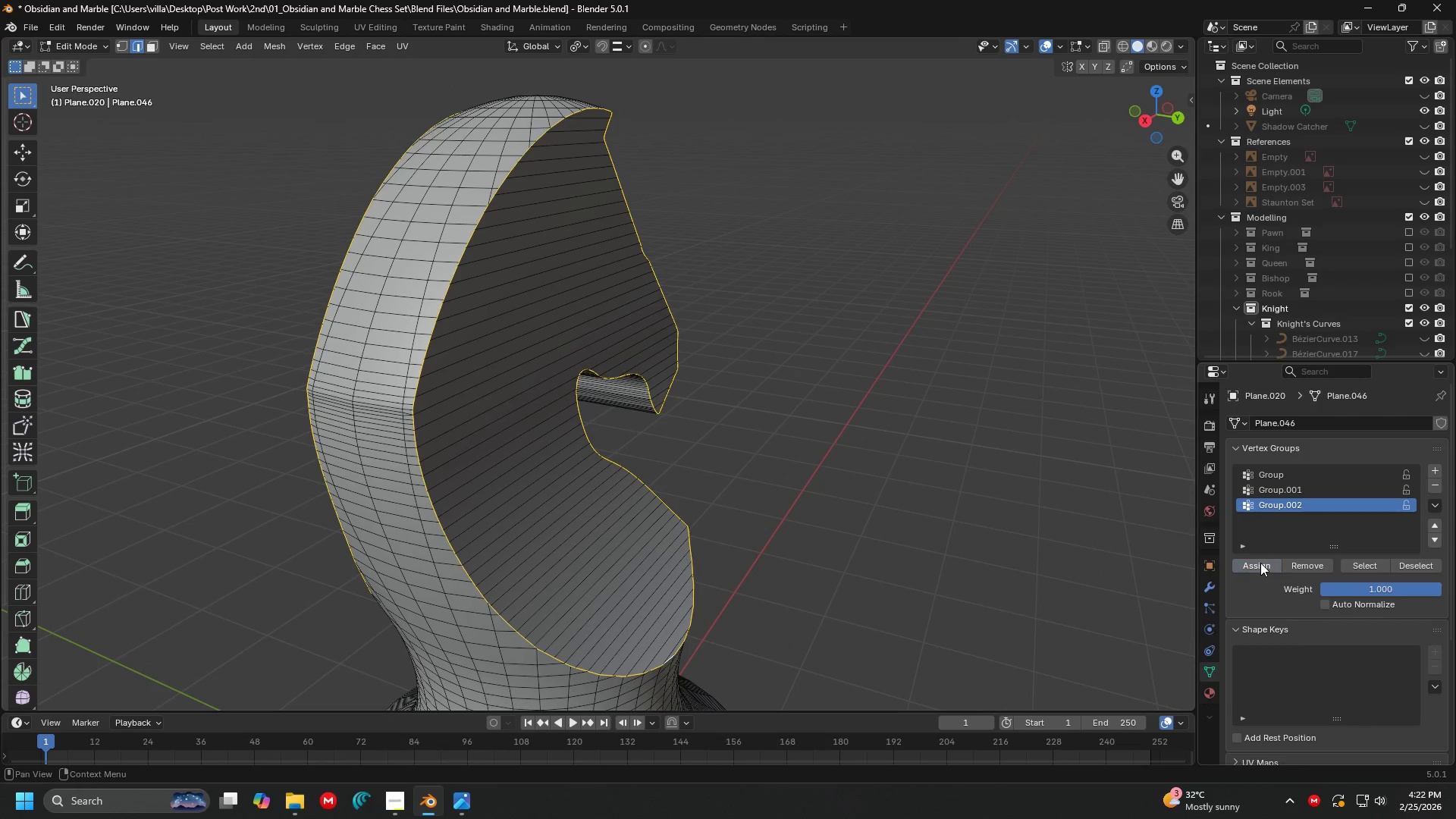 
triple_click([1260, 563])
 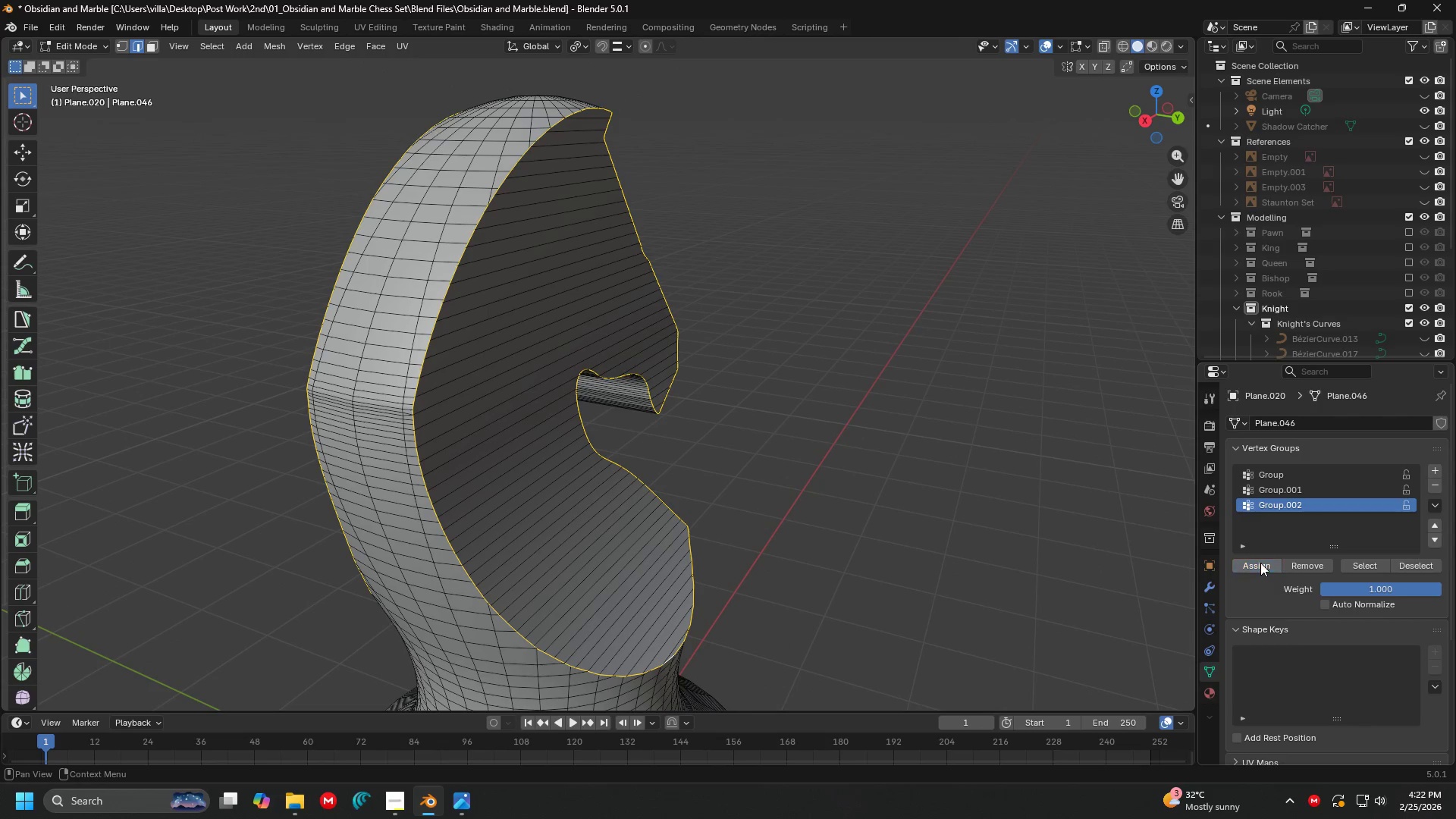 
triple_click([1260, 563])
 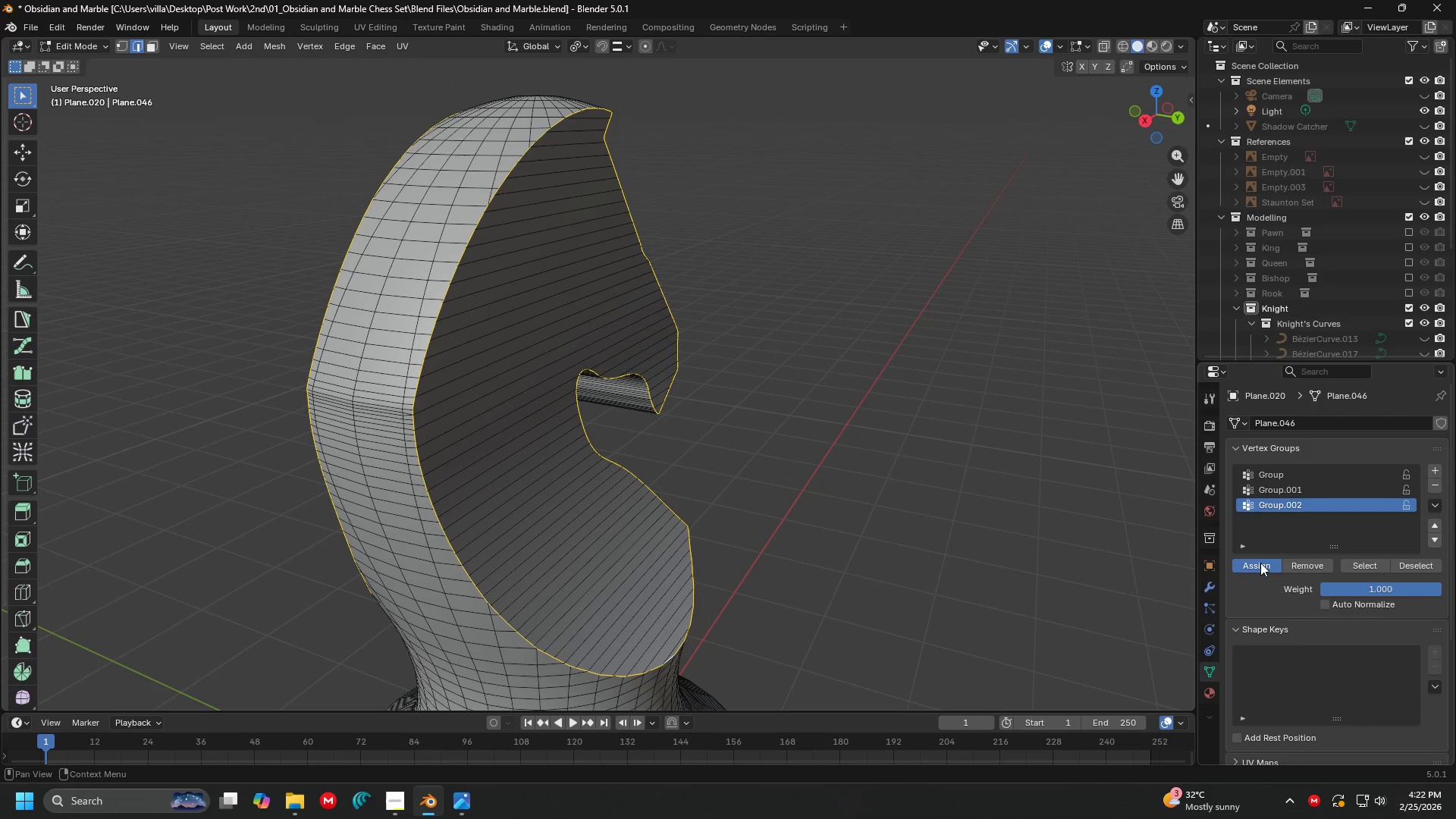 
triple_click([1260, 563])
 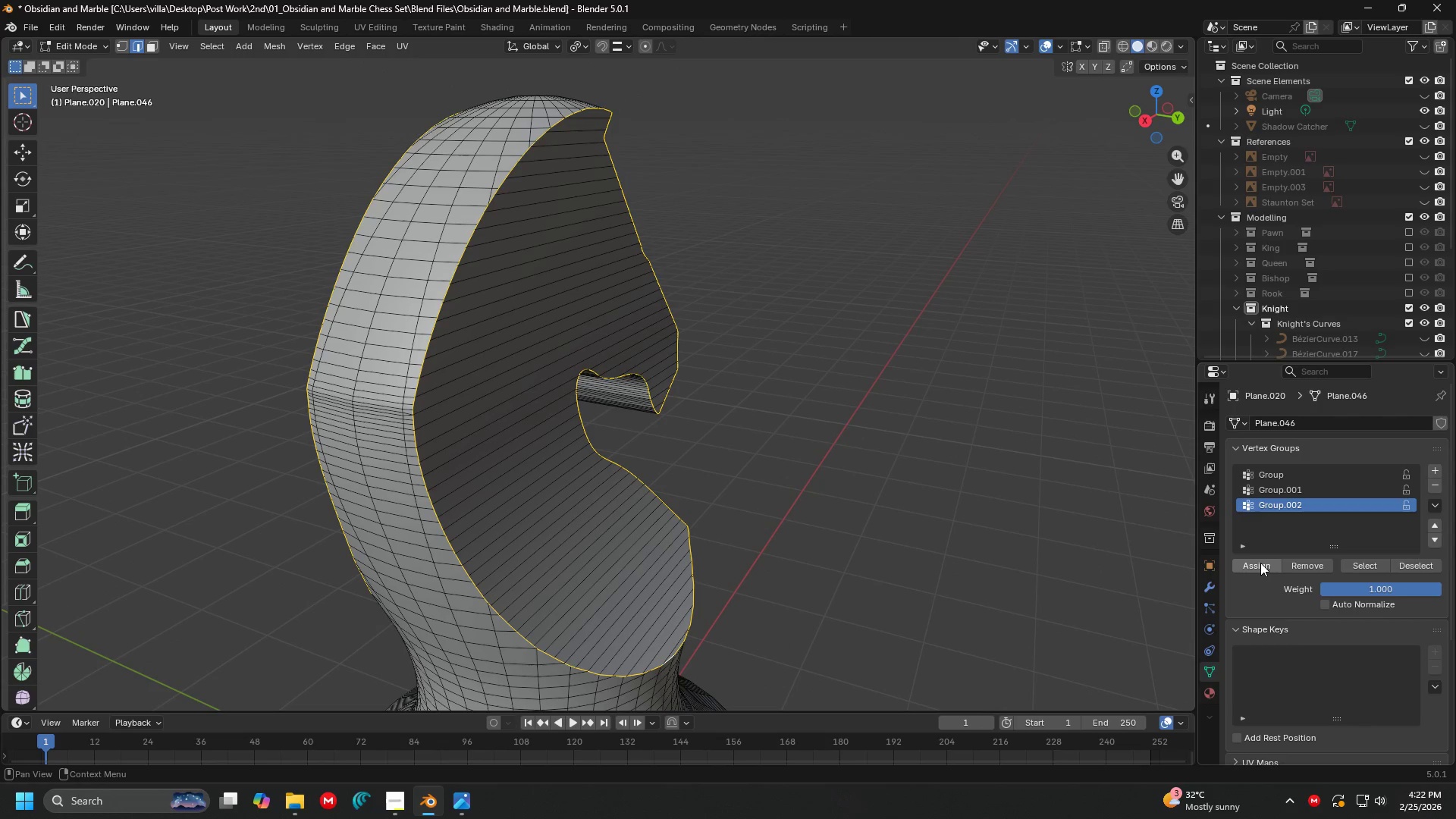 
triple_click([1260, 563])
 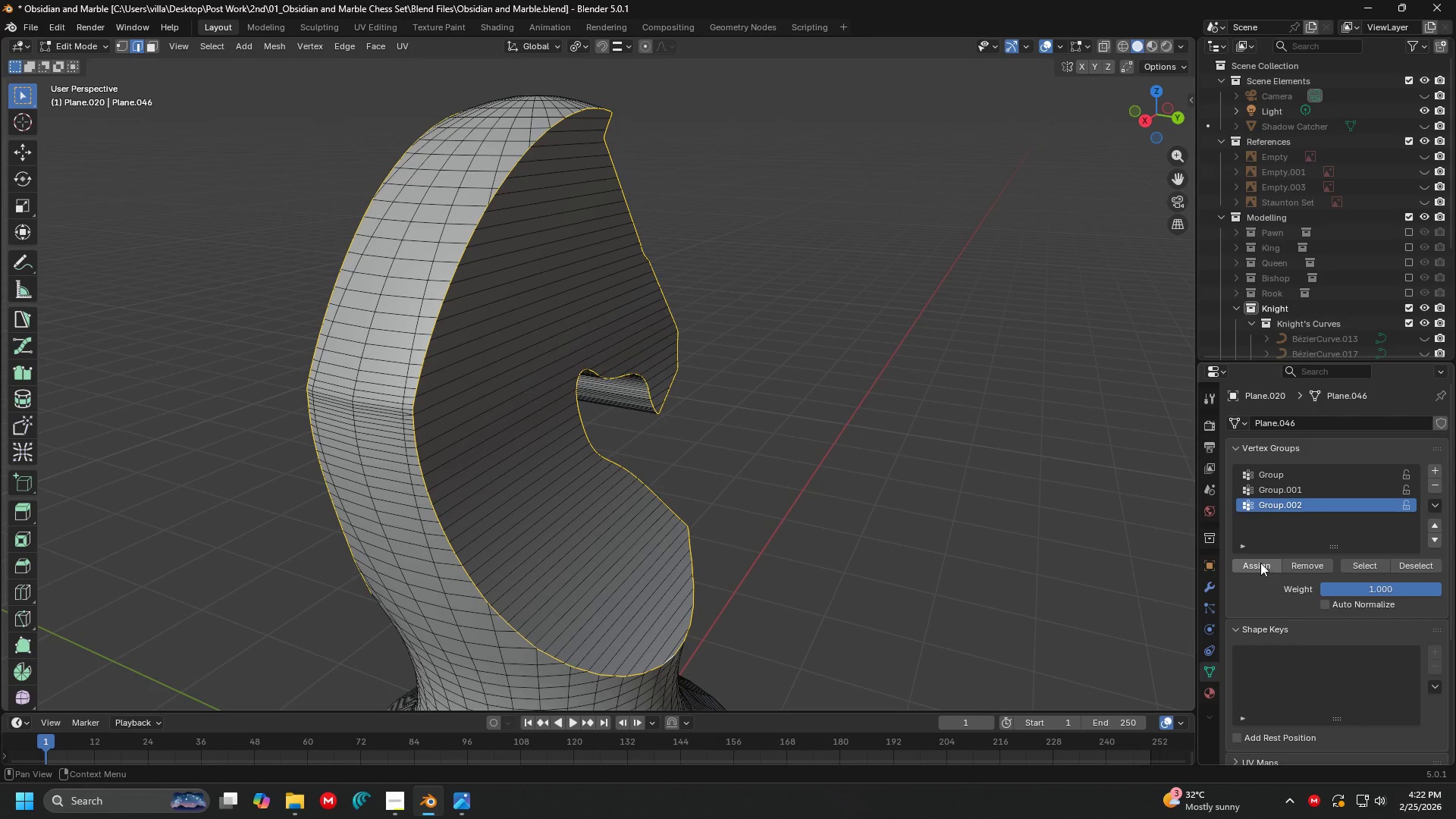 
triple_click([1260, 563])
 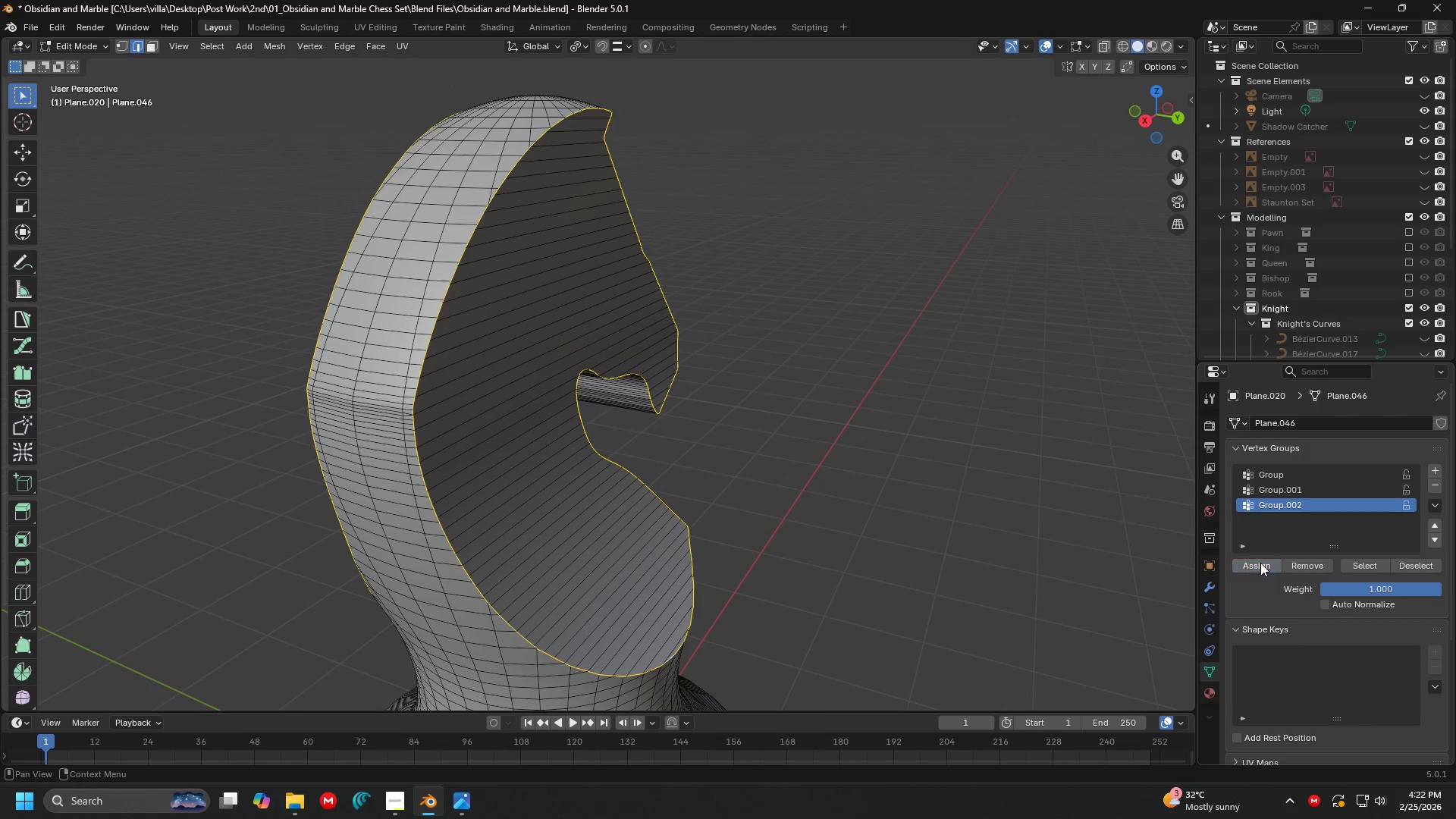 
triple_click([1260, 563])
 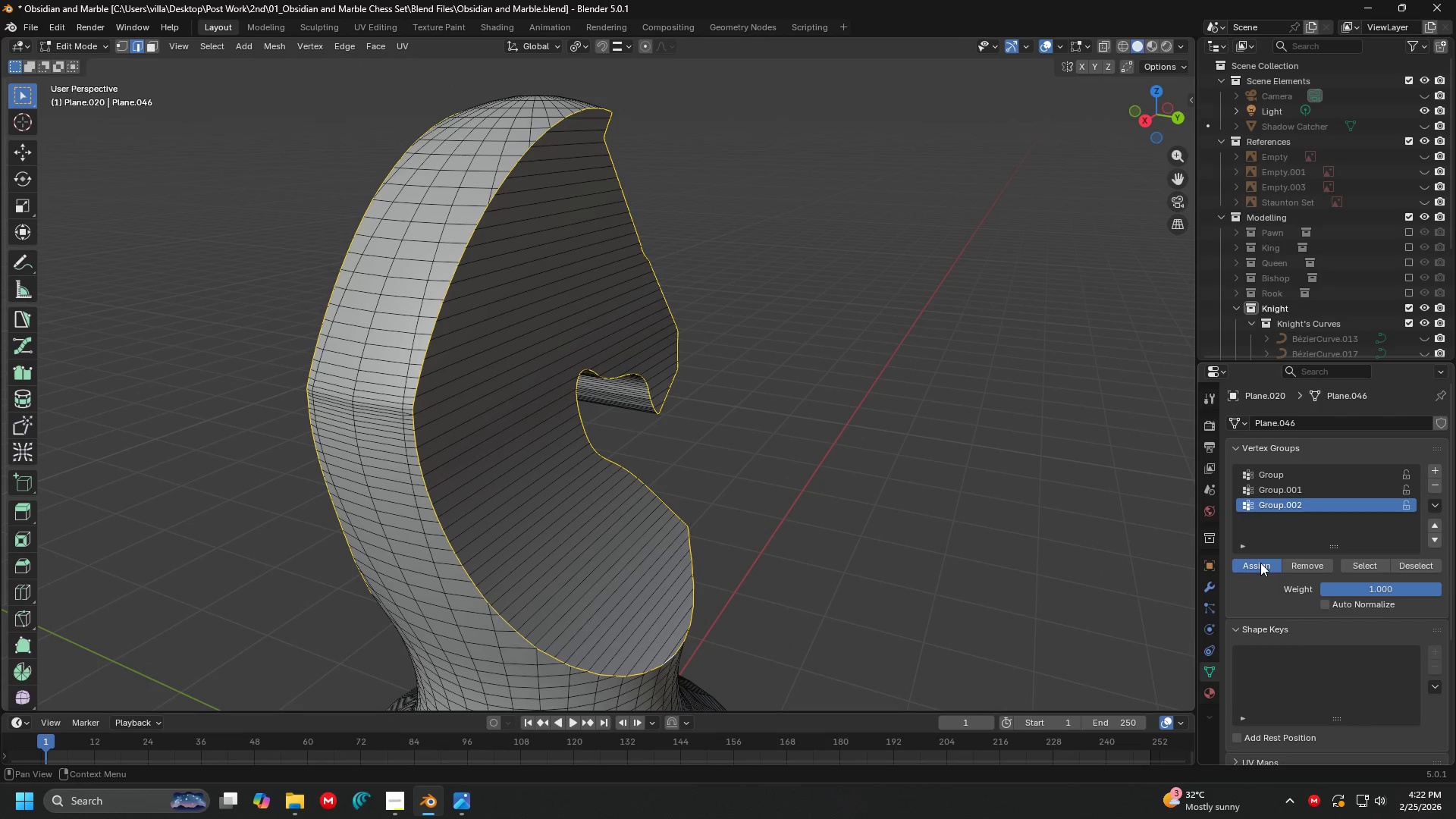 
triple_click([1260, 563])
 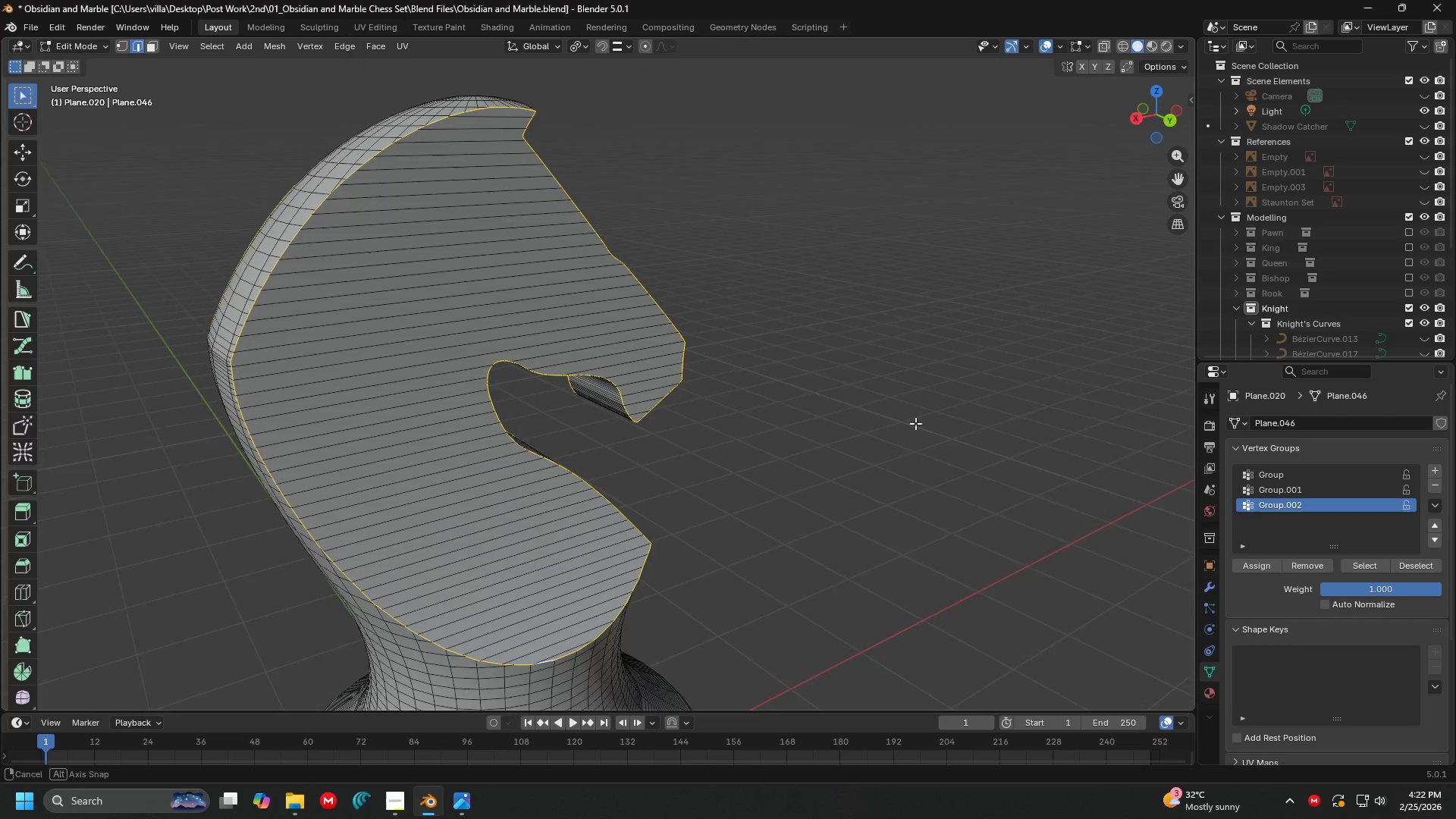 
key(Tab)
 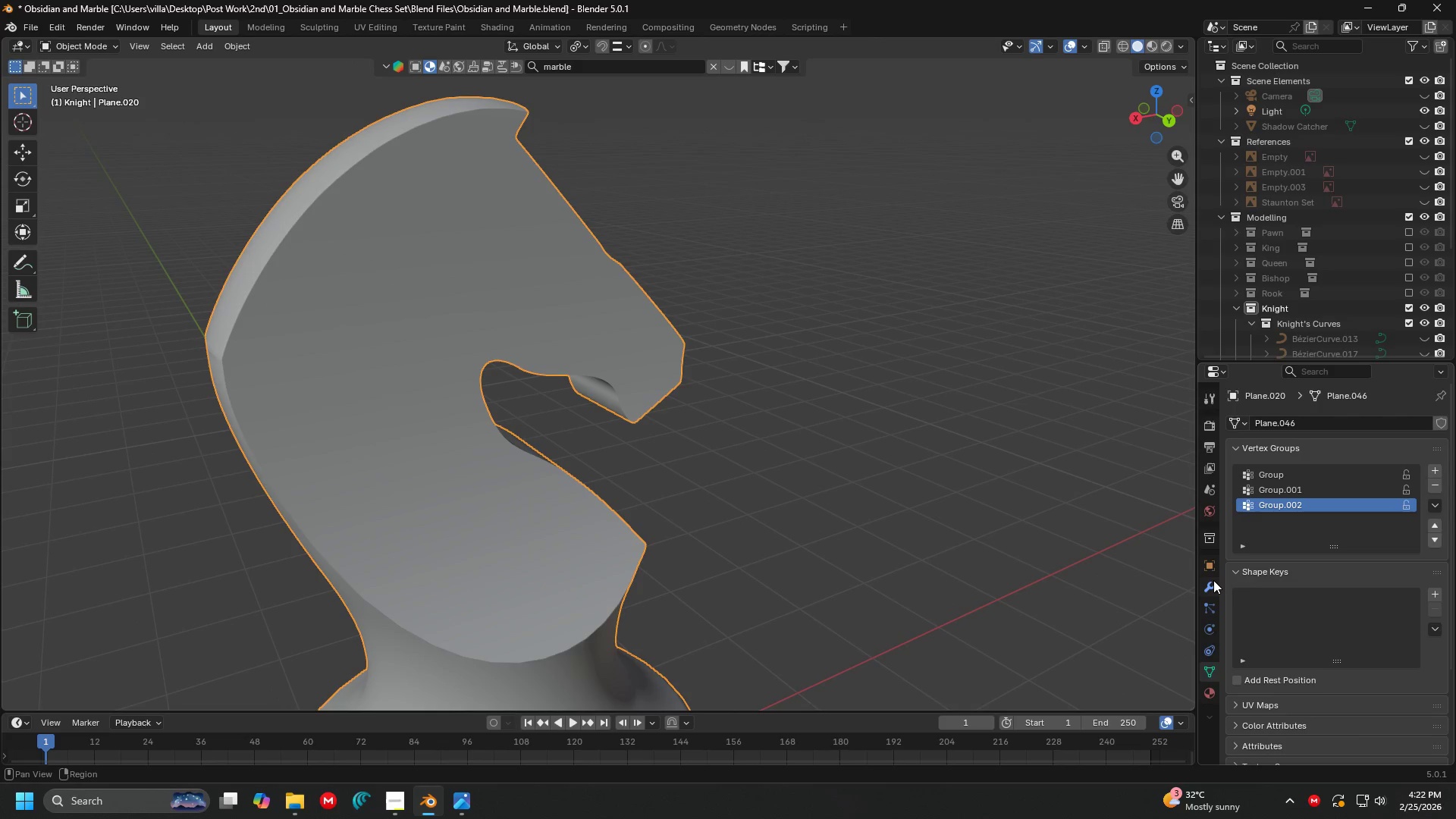 
left_click([1212, 583])
 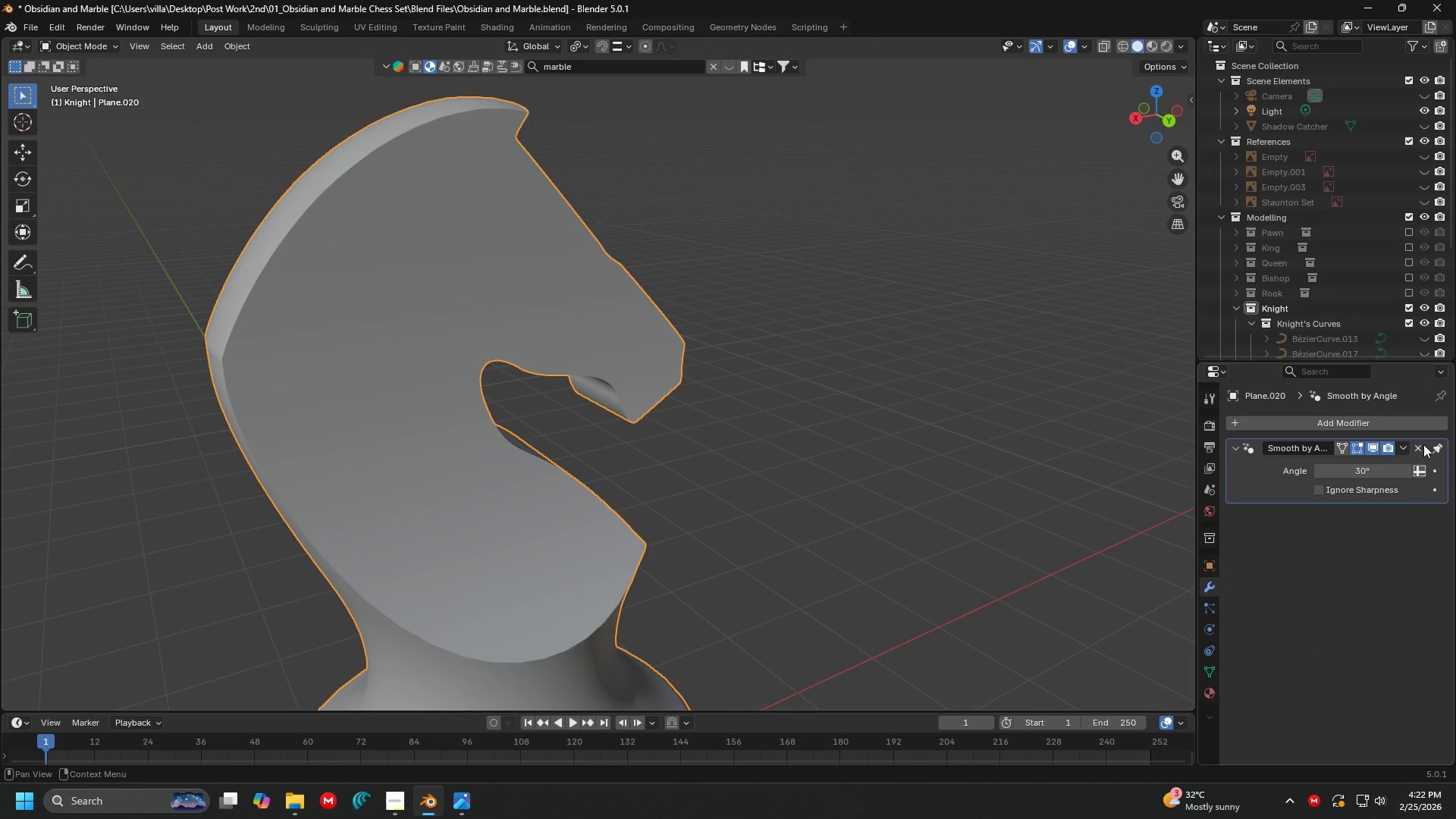 
left_click([1423, 444])
 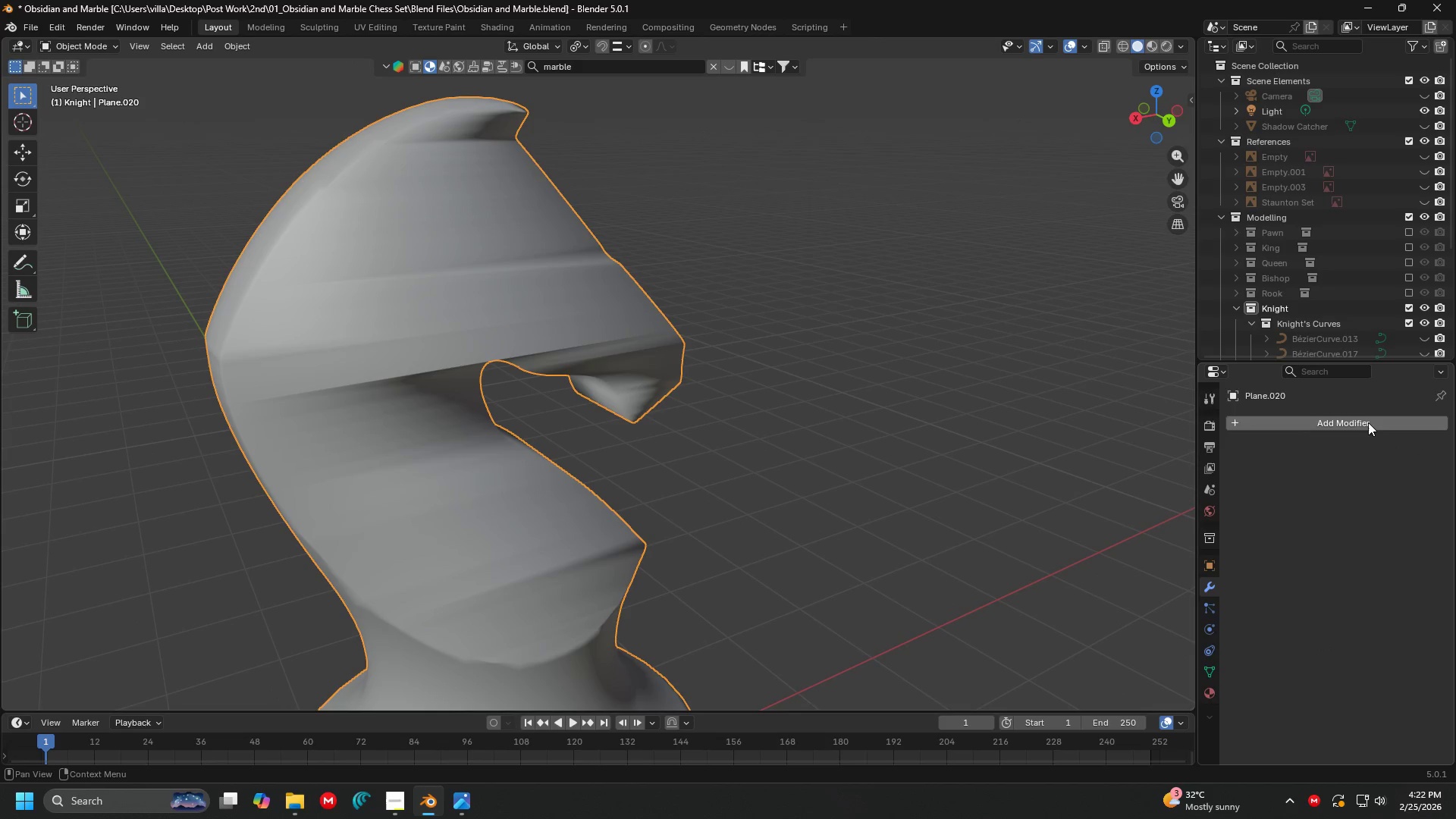 
left_click([1366, 421])
 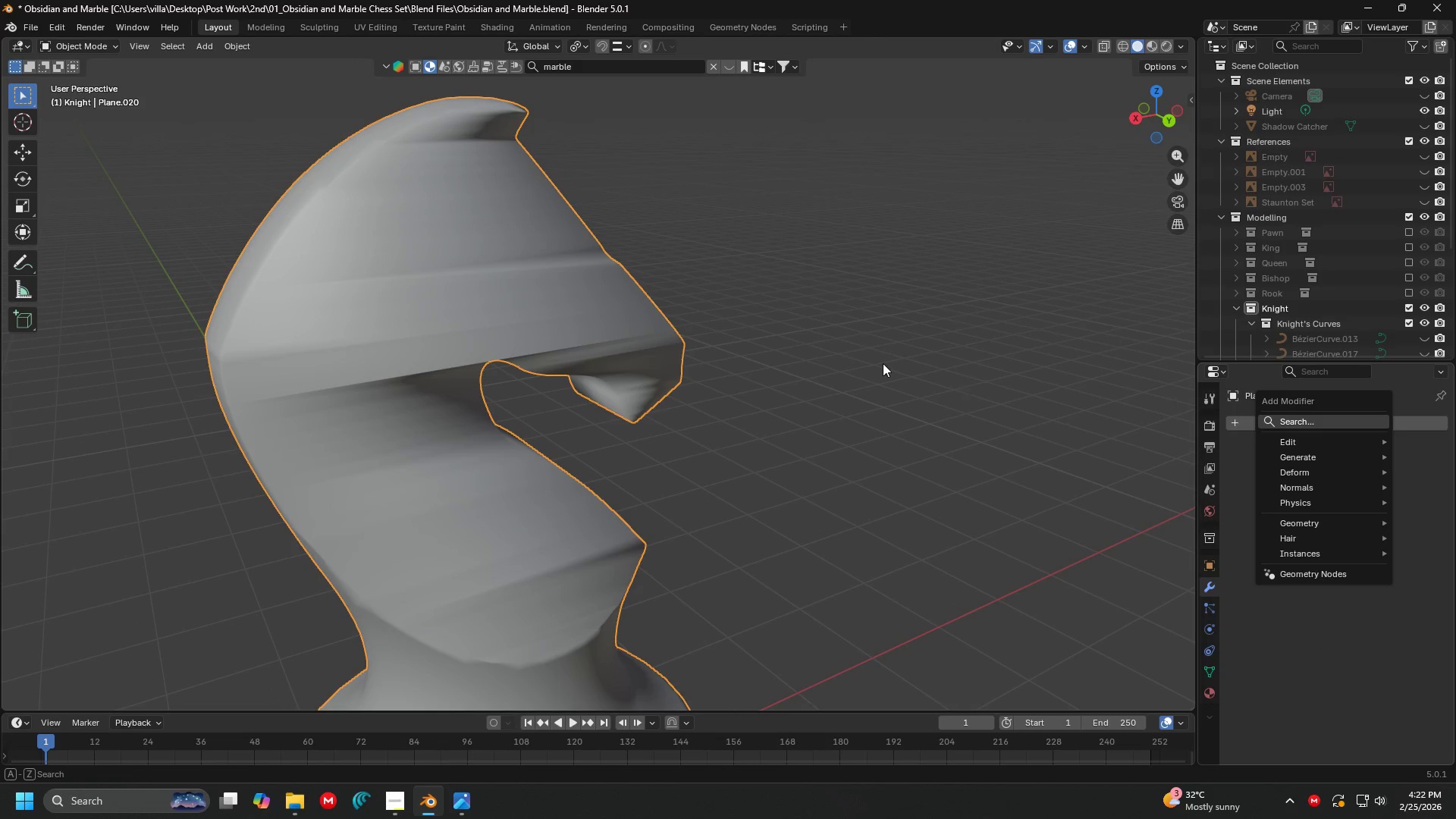 
left_click([882, 363])
 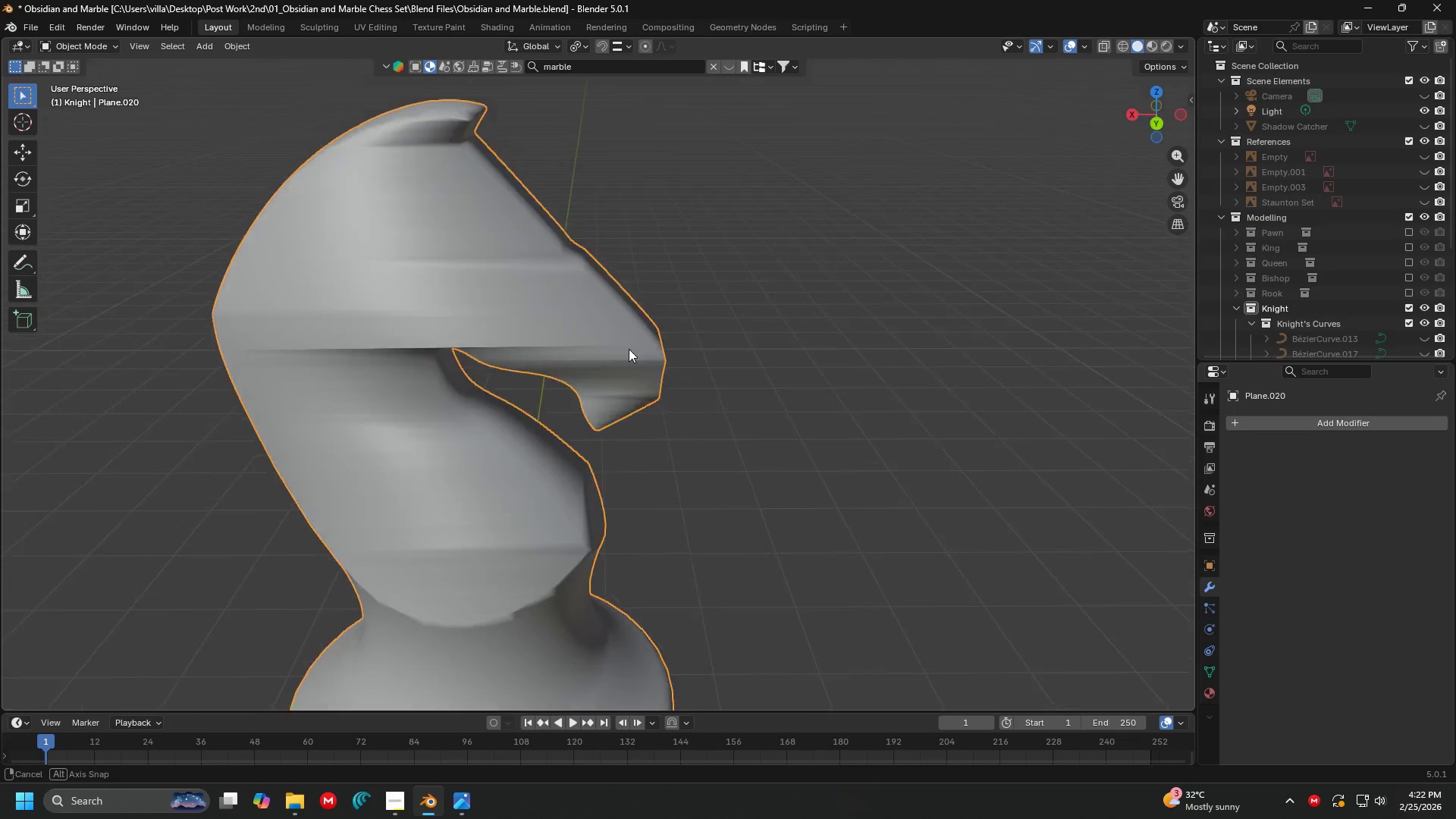 
left_click([552, 331])
 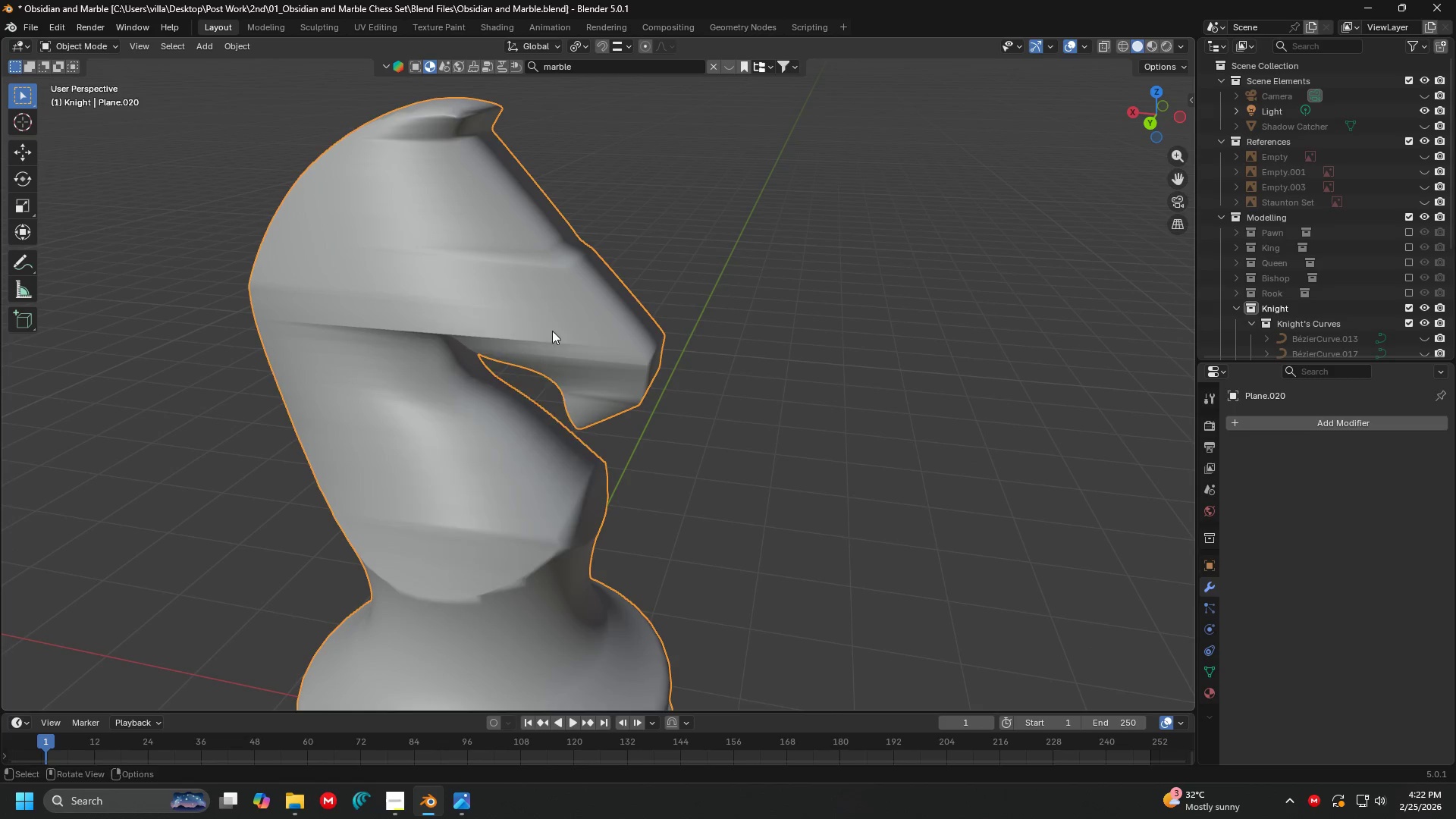 
right_click([552, 331])
 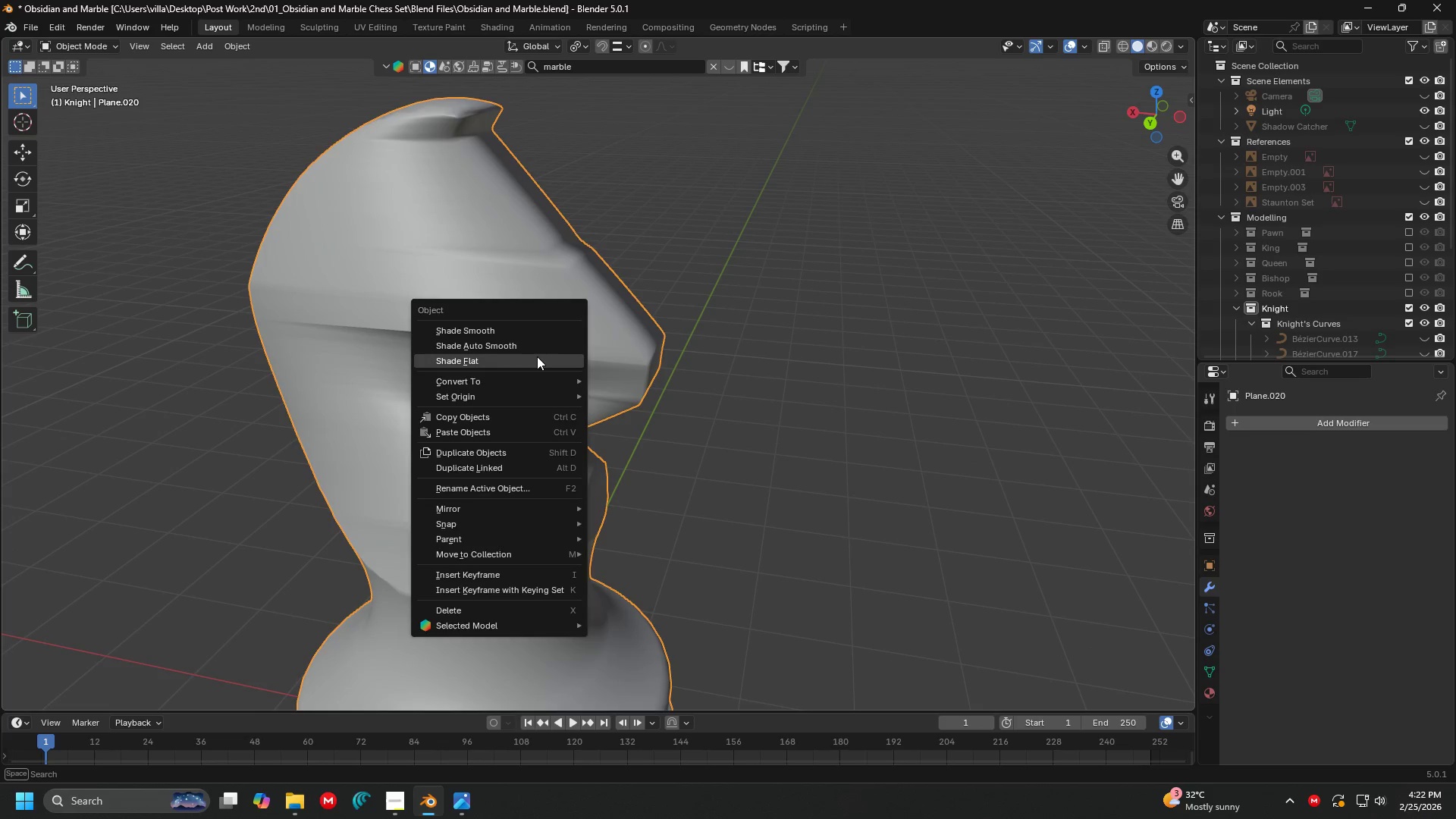 
left_click([535, 357])
 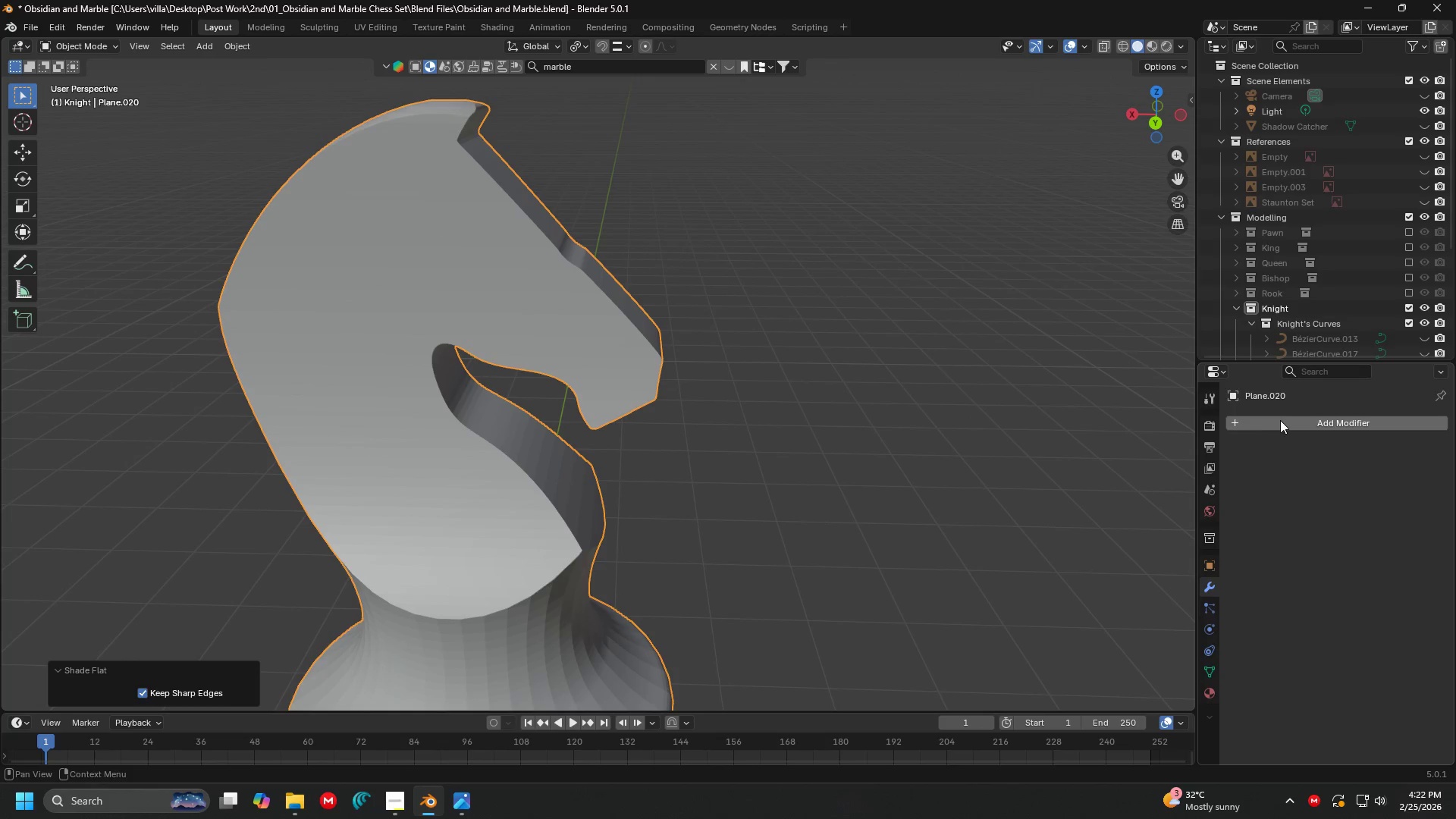 
double_click([1282, 421])
 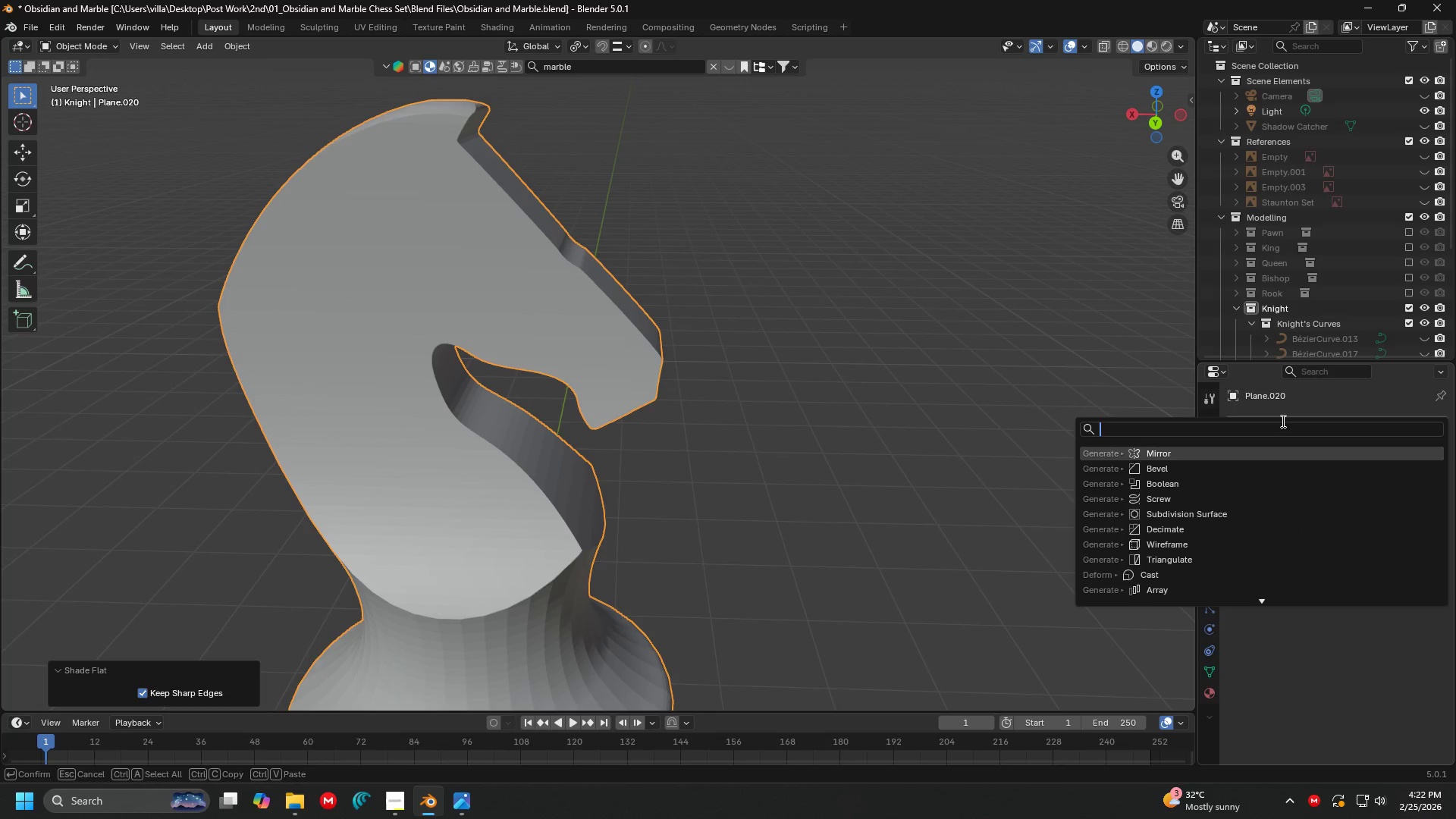 
type(beve)
 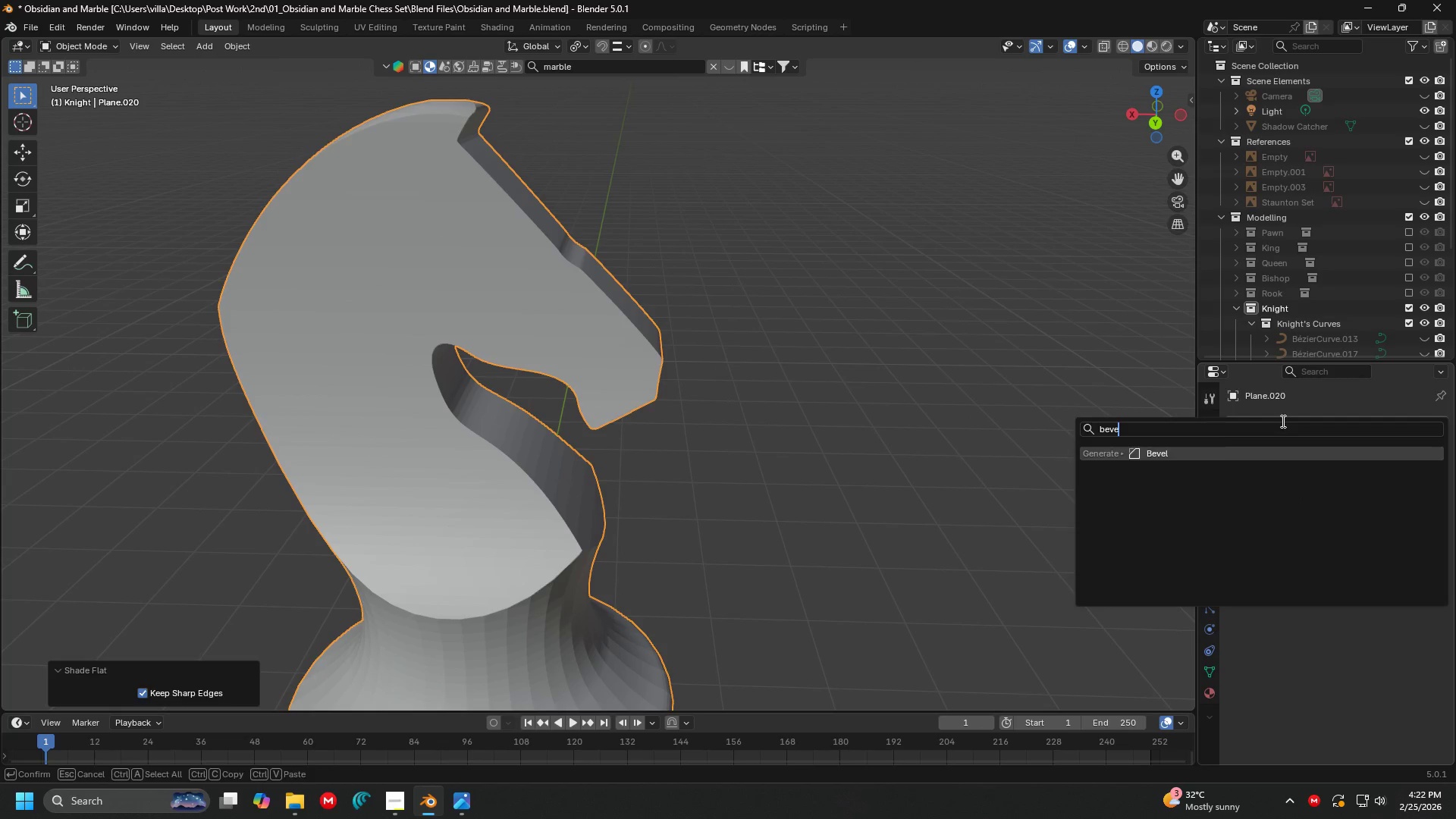 
key(Enter)
 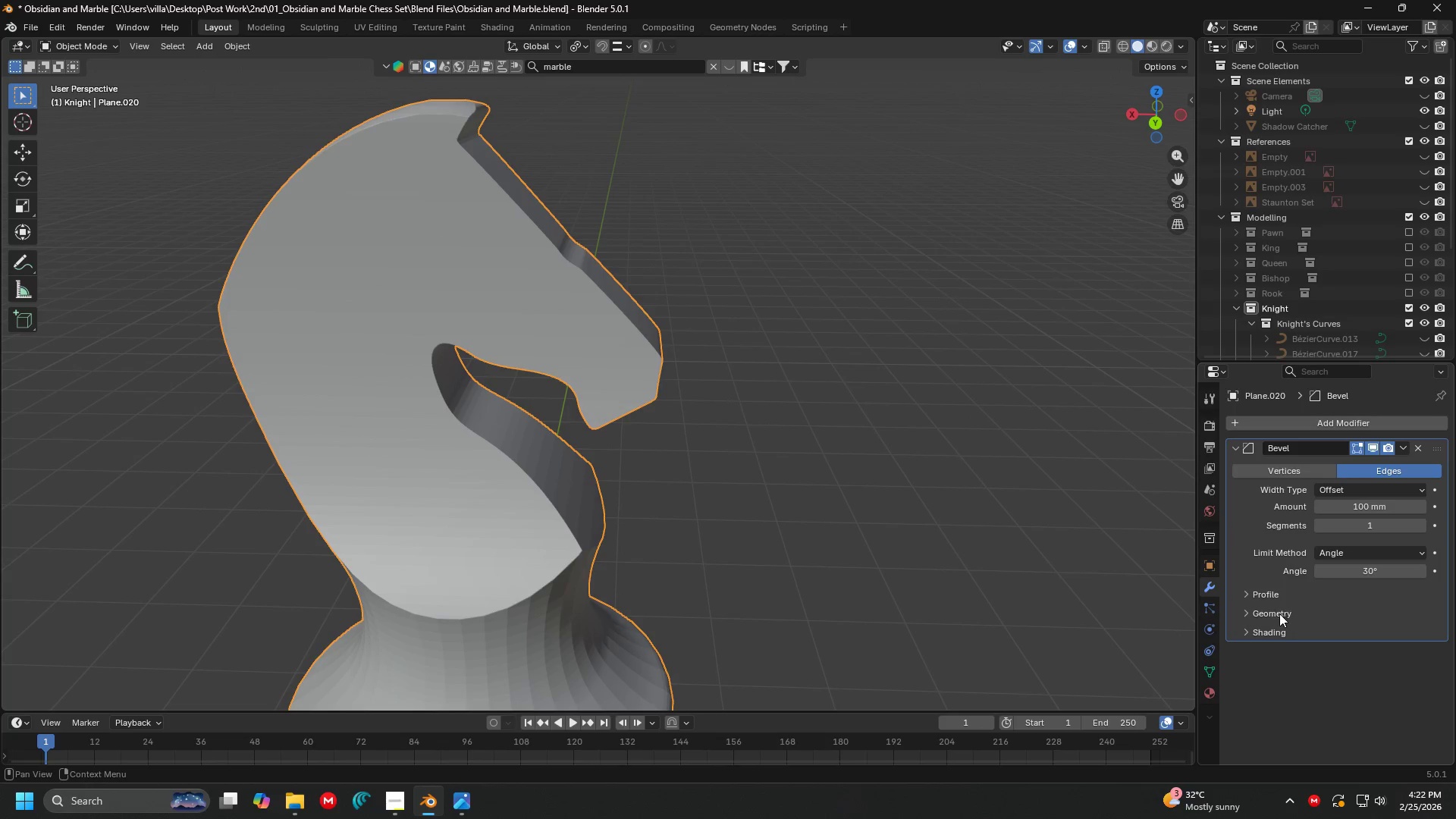 
left_click([1276, 601])
 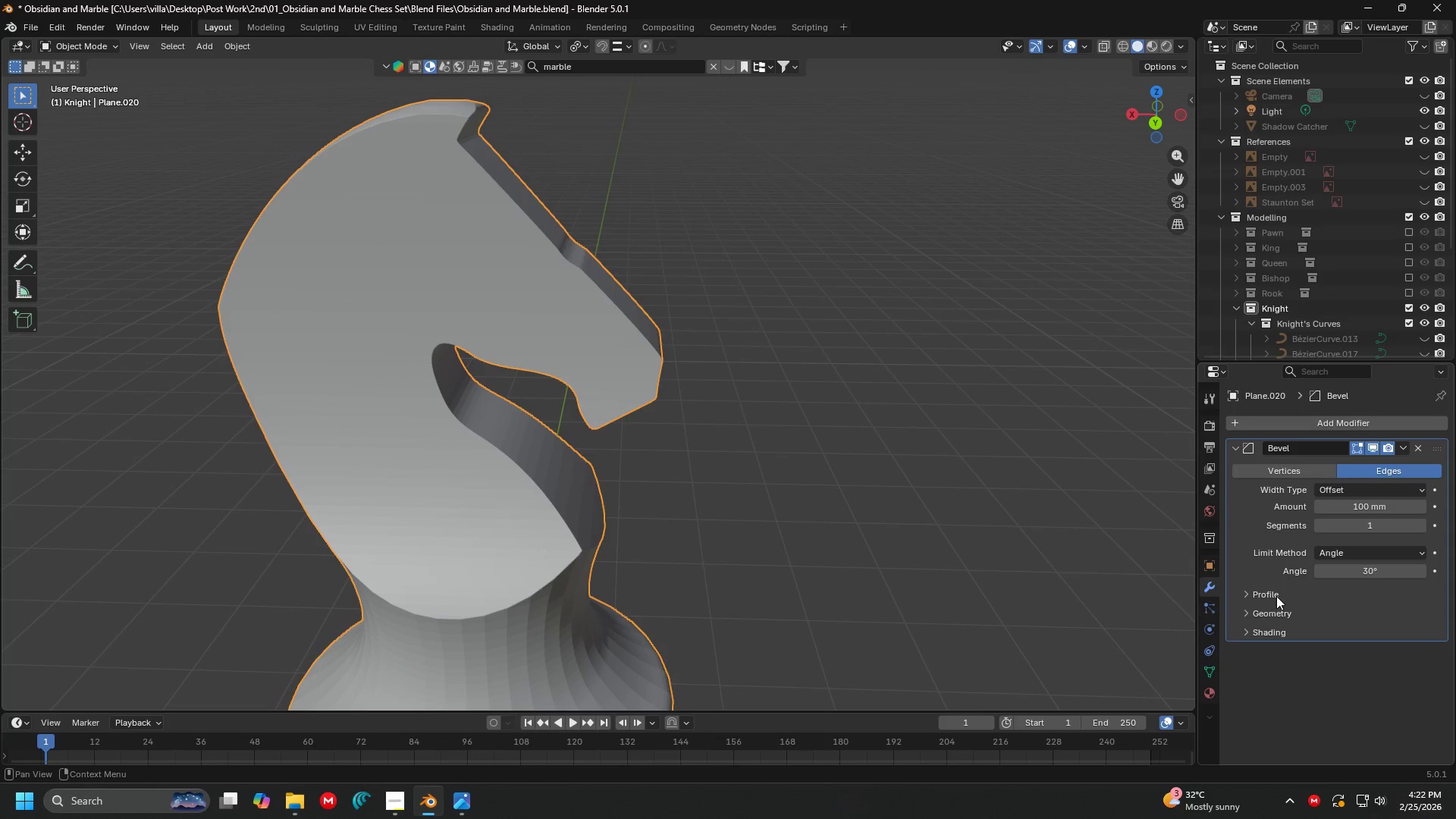 
double_click([1278, 619])
 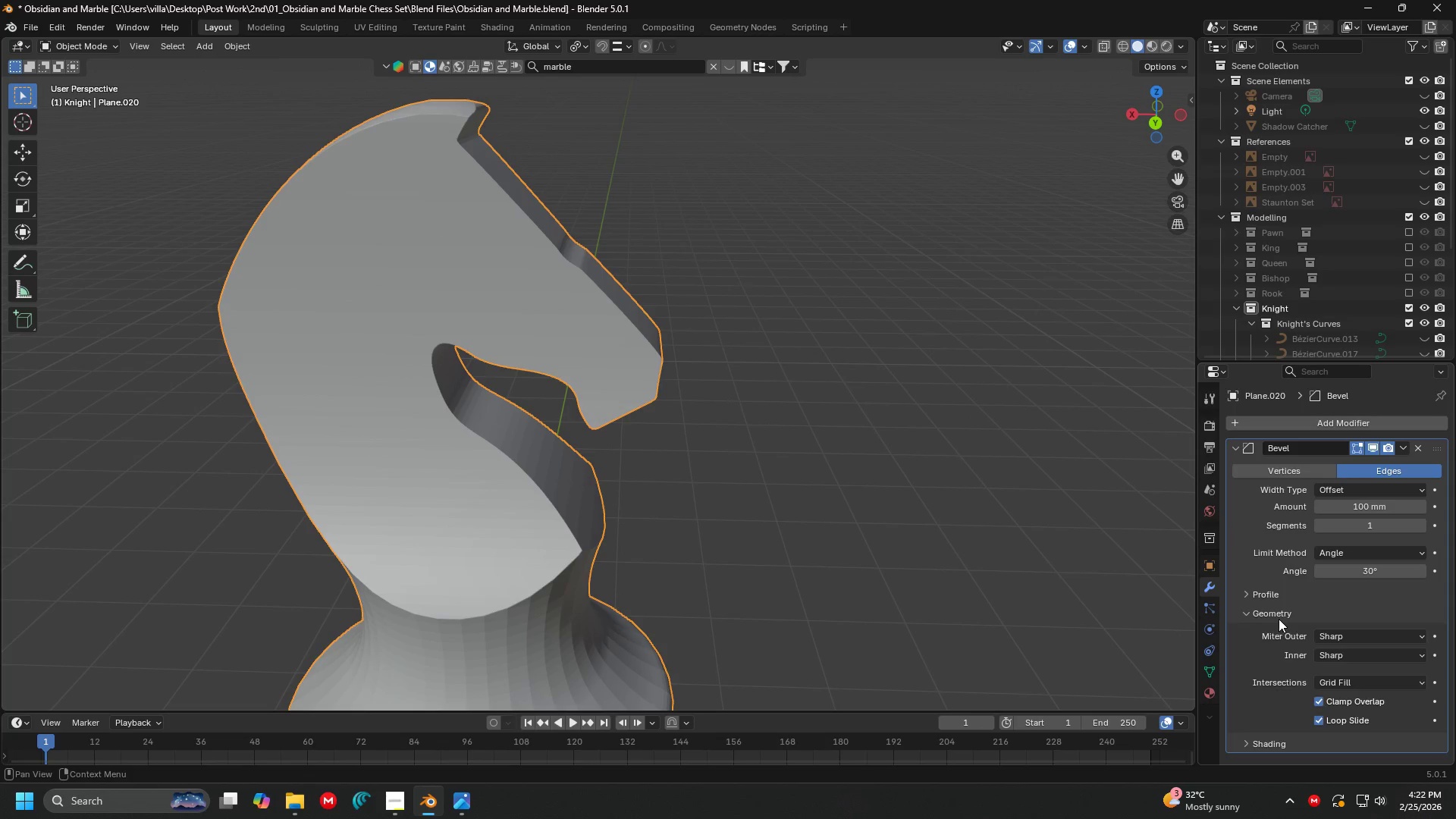 
left_click([1279, 619])
 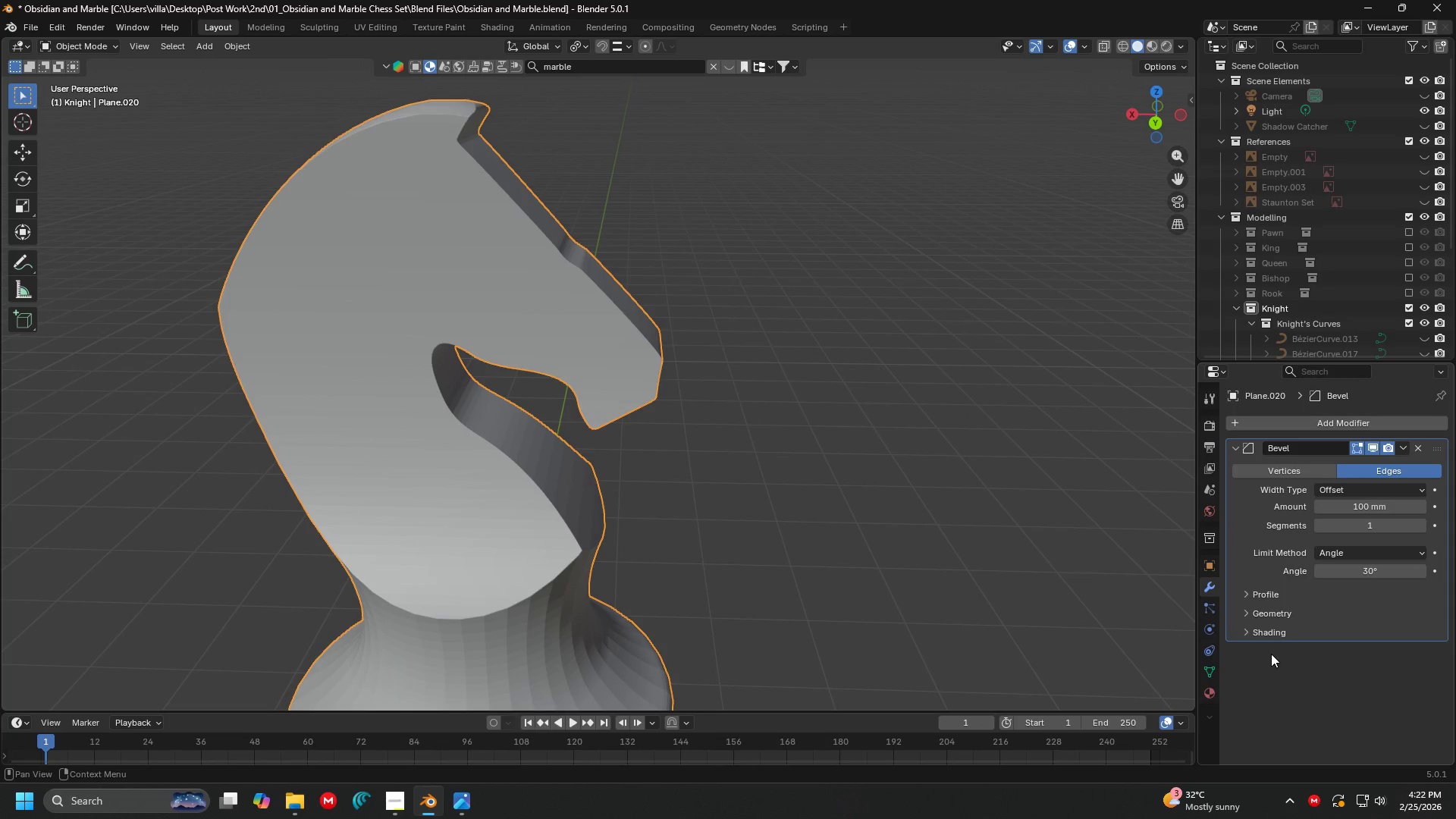 
double_click([1271, 654])
 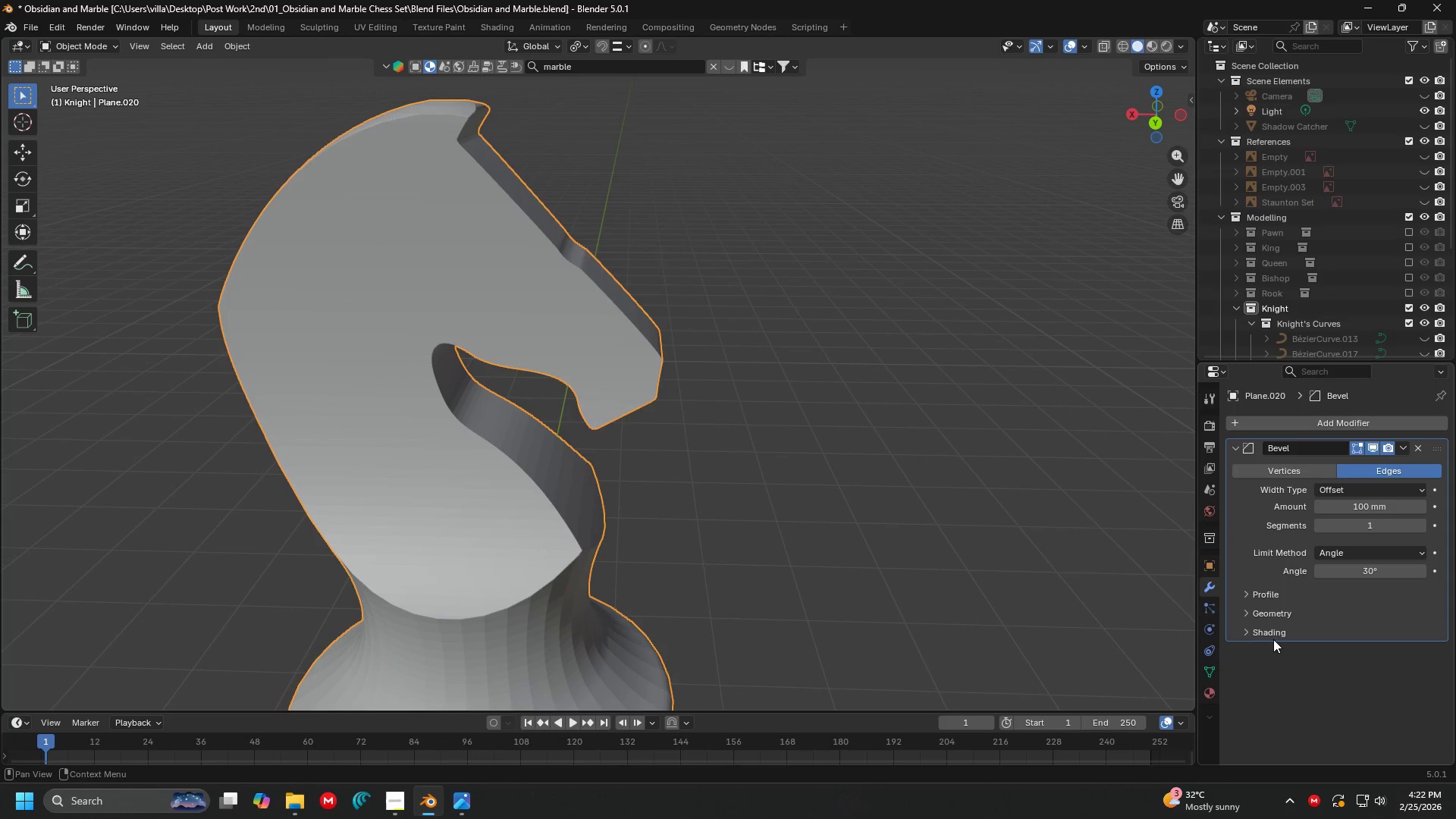 
triple_click([1273, 637])
 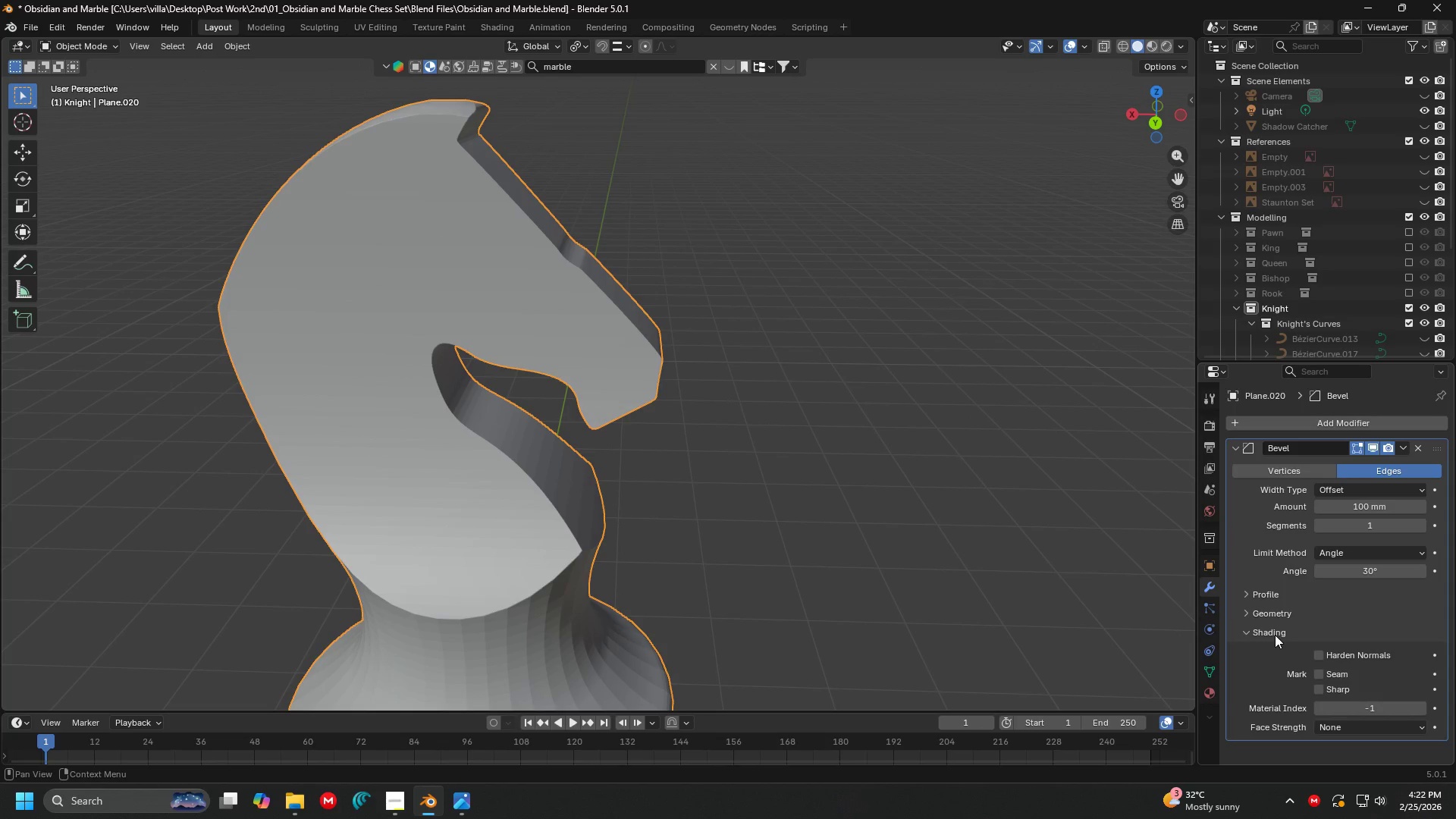 
left_click([1275, 635])
 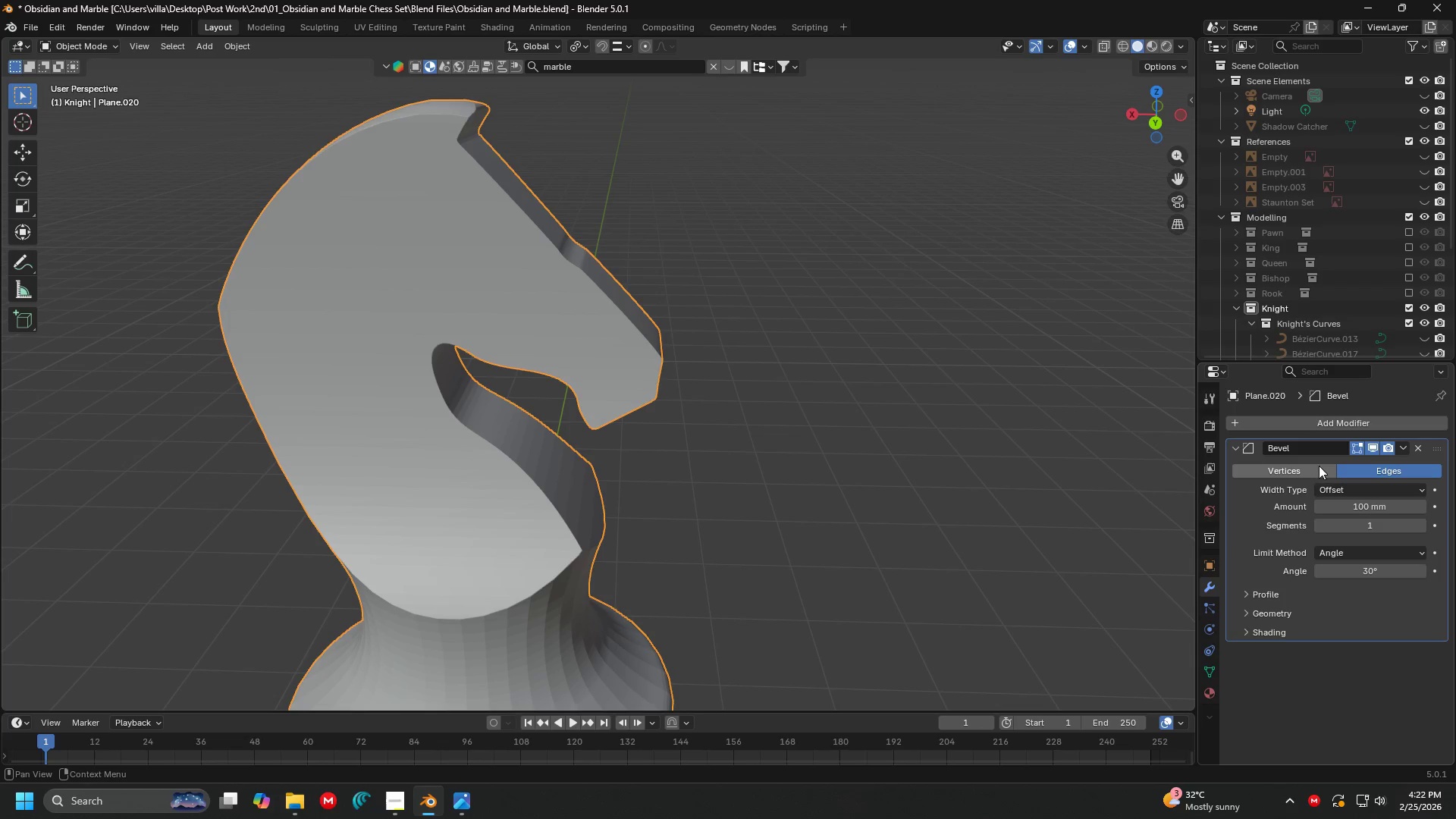 
scroll: coordinate [761, 439], scroll_direction: up, amount: 3.0
 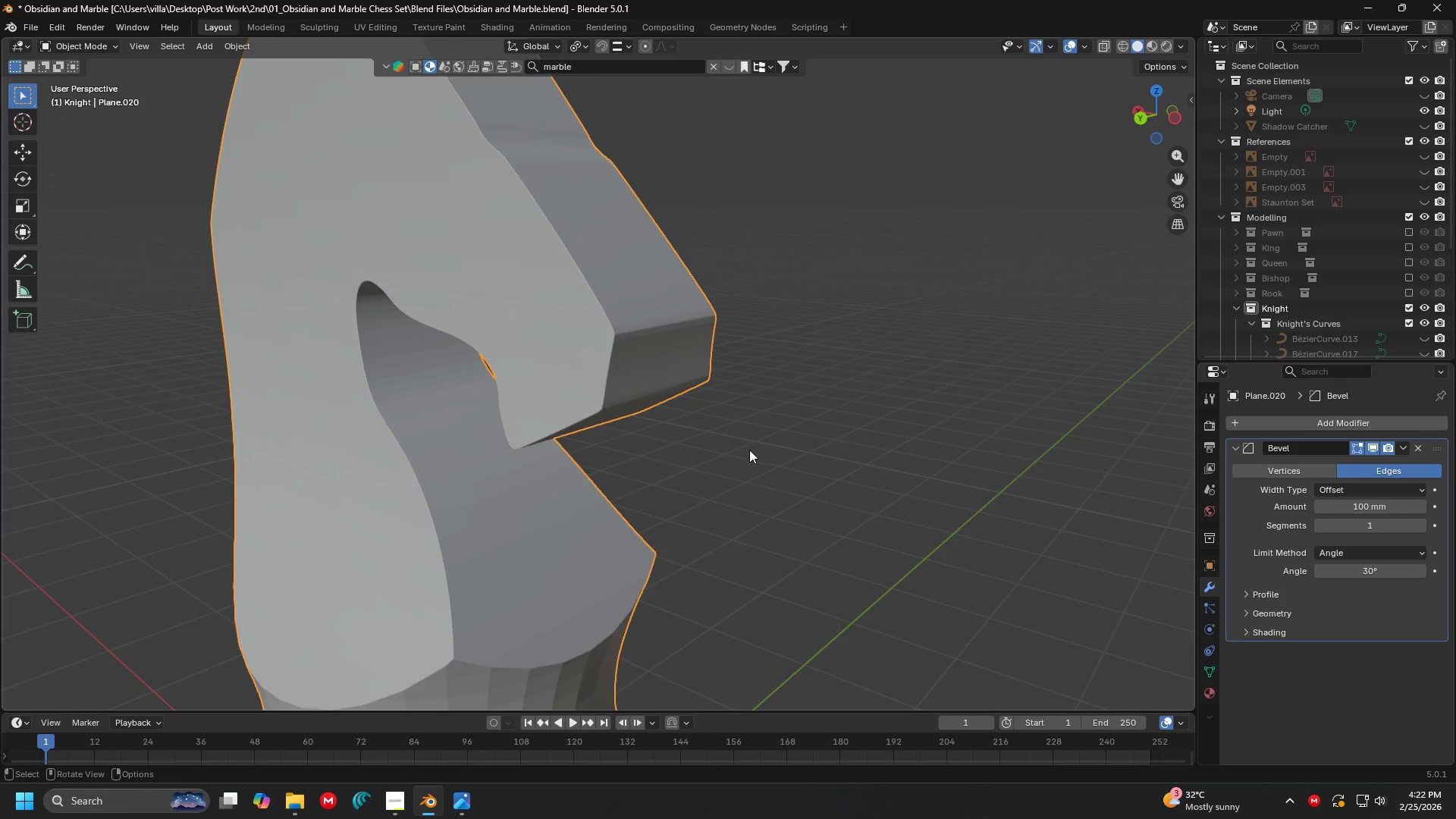 
hold_key(key=ShiftLeft, duration=0.31)
 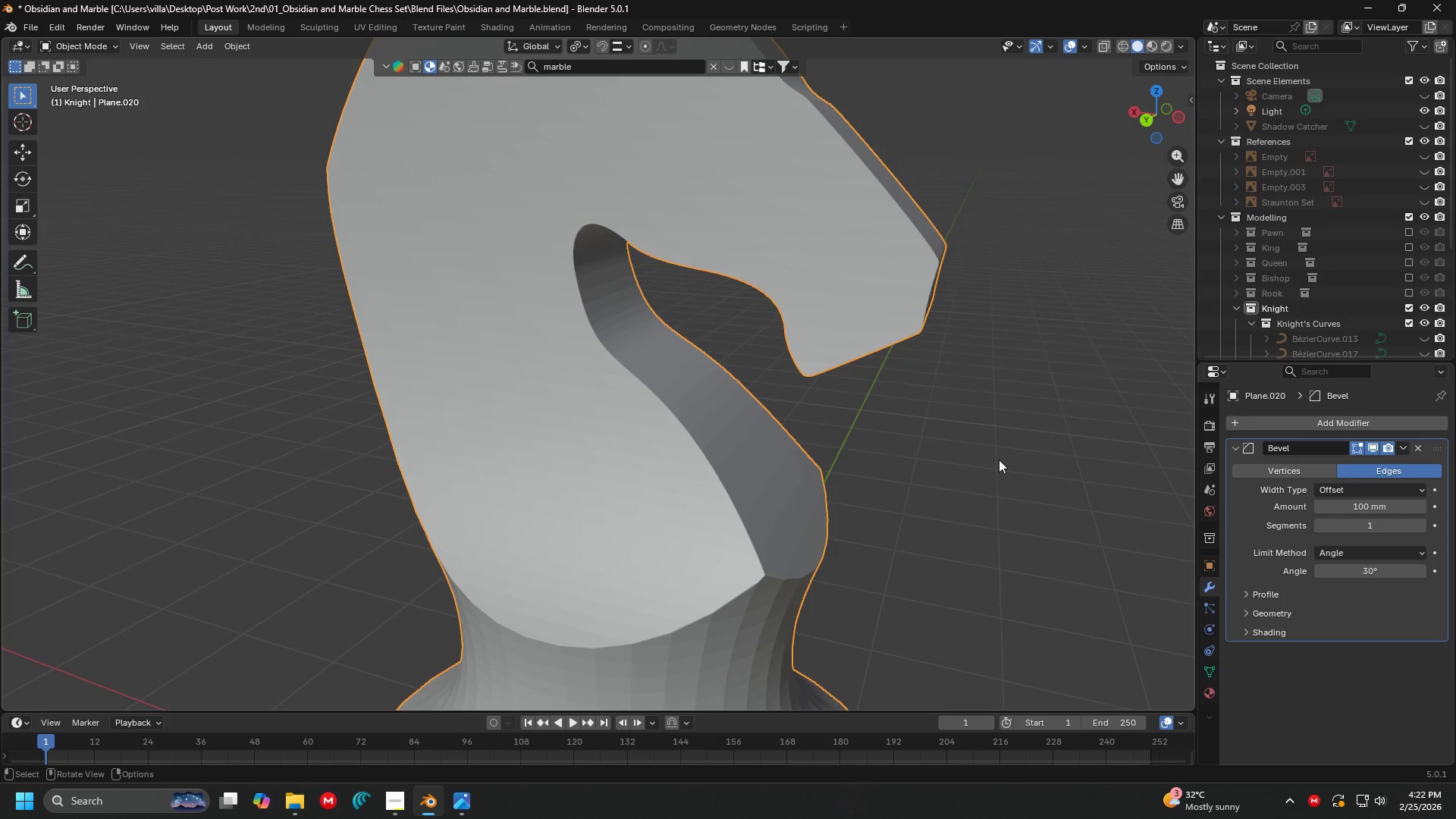 
left_click([919, 450])
 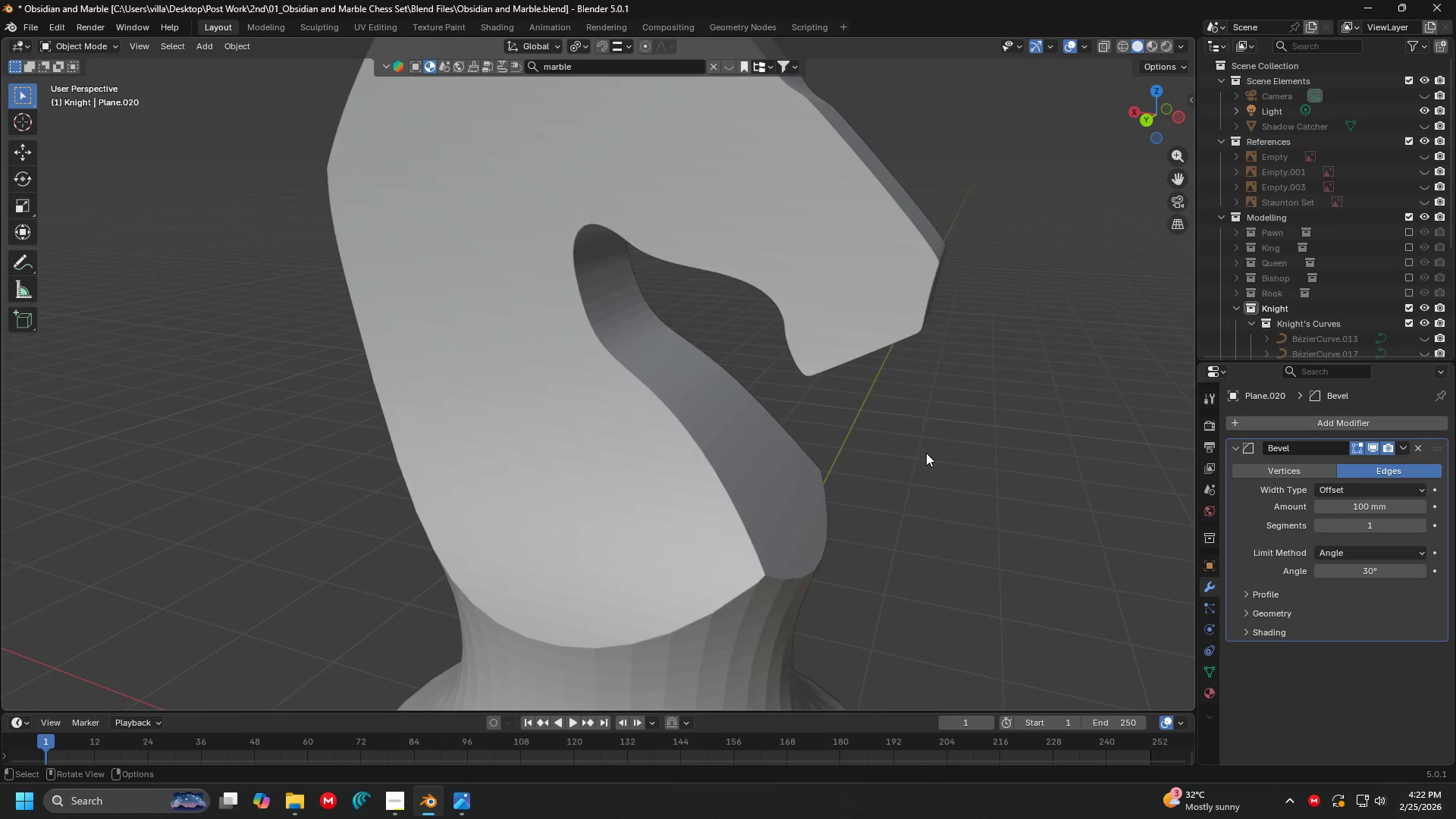 
scroll: coordinate [927, 453], scroll_direction: down, amount: 4.0
 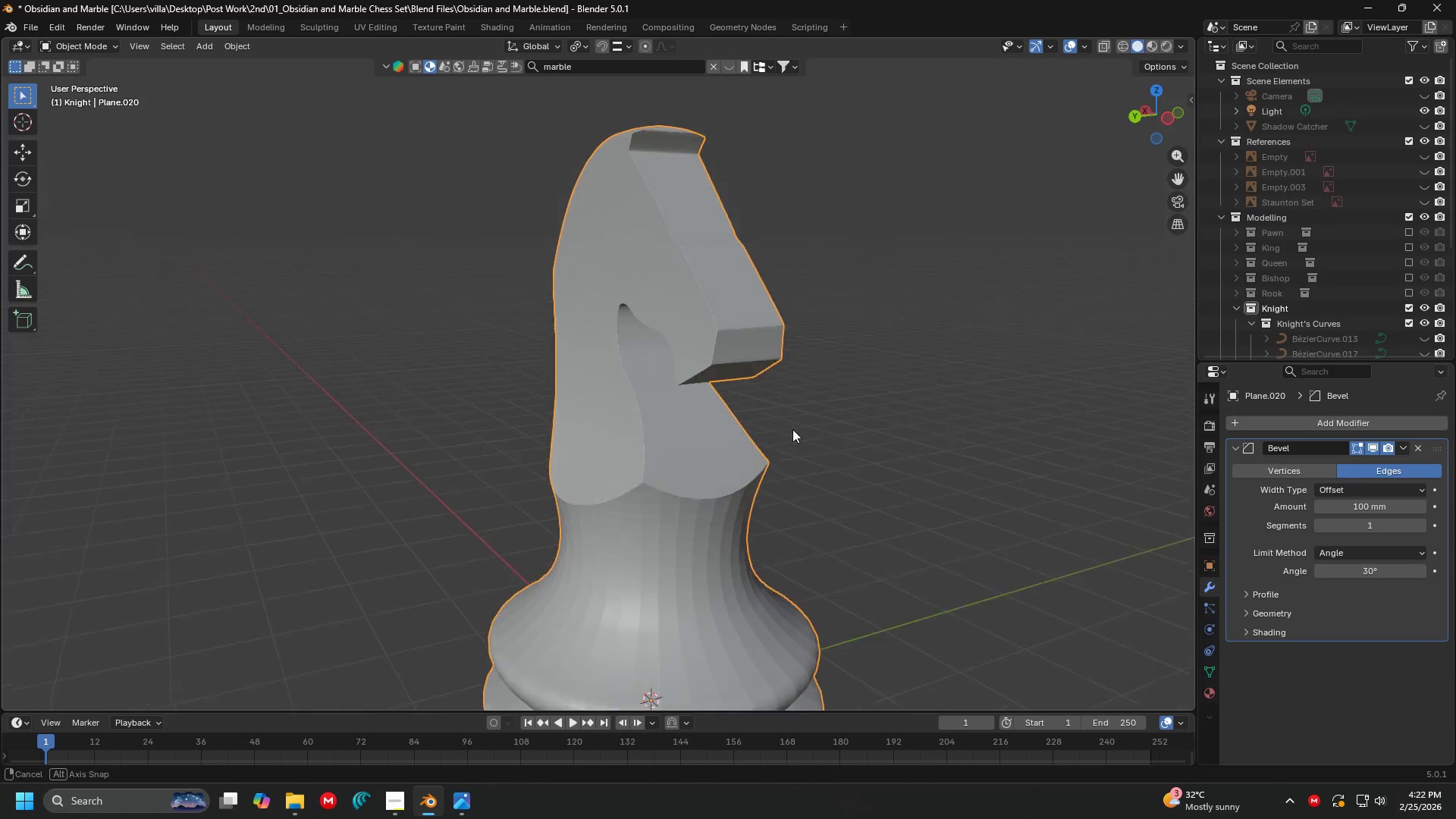 
key(Shift+ShiftLeft)
 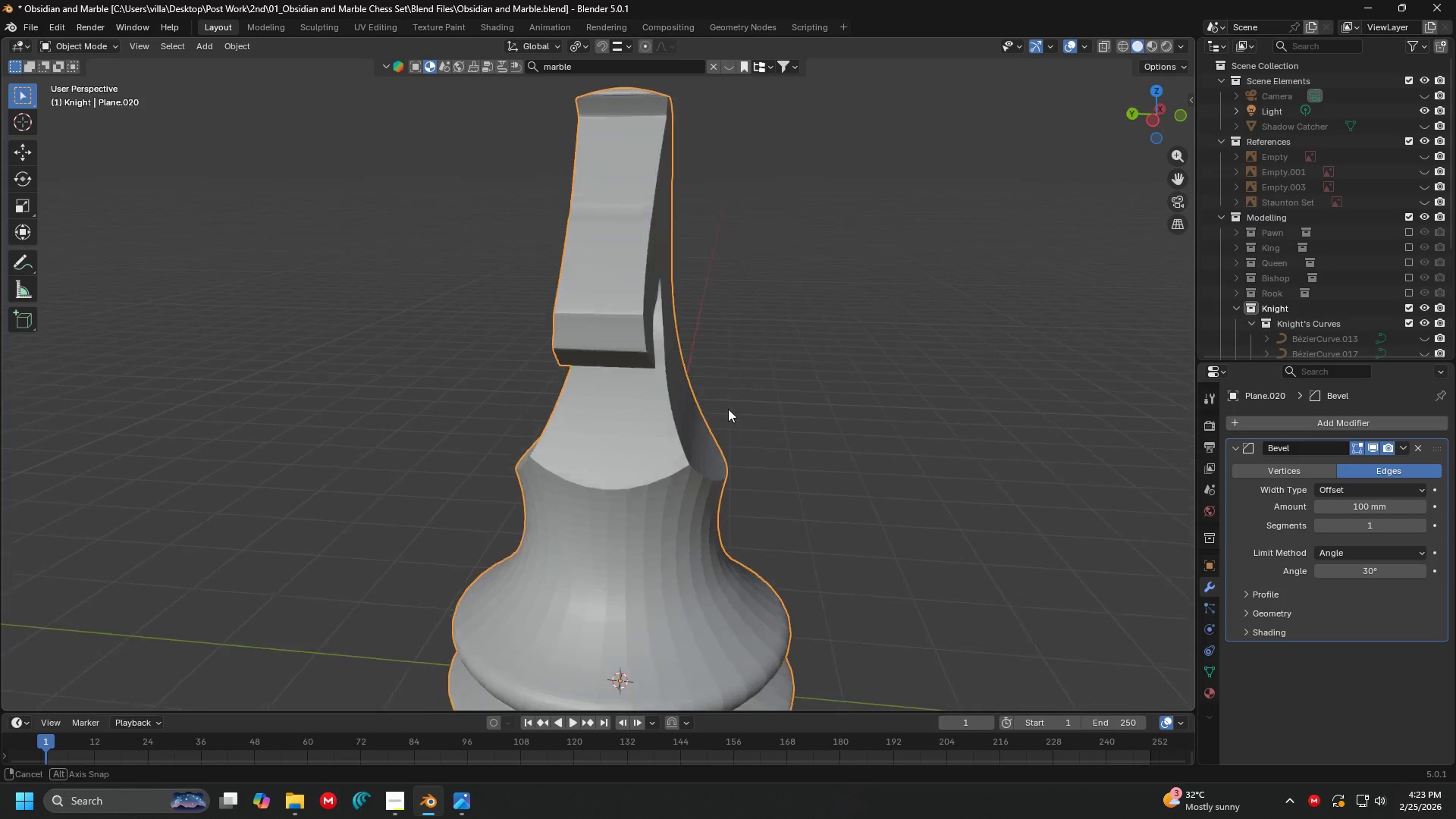 
scroll: coordinate [663, 425], scroll_direction: up, amount: 3.0
 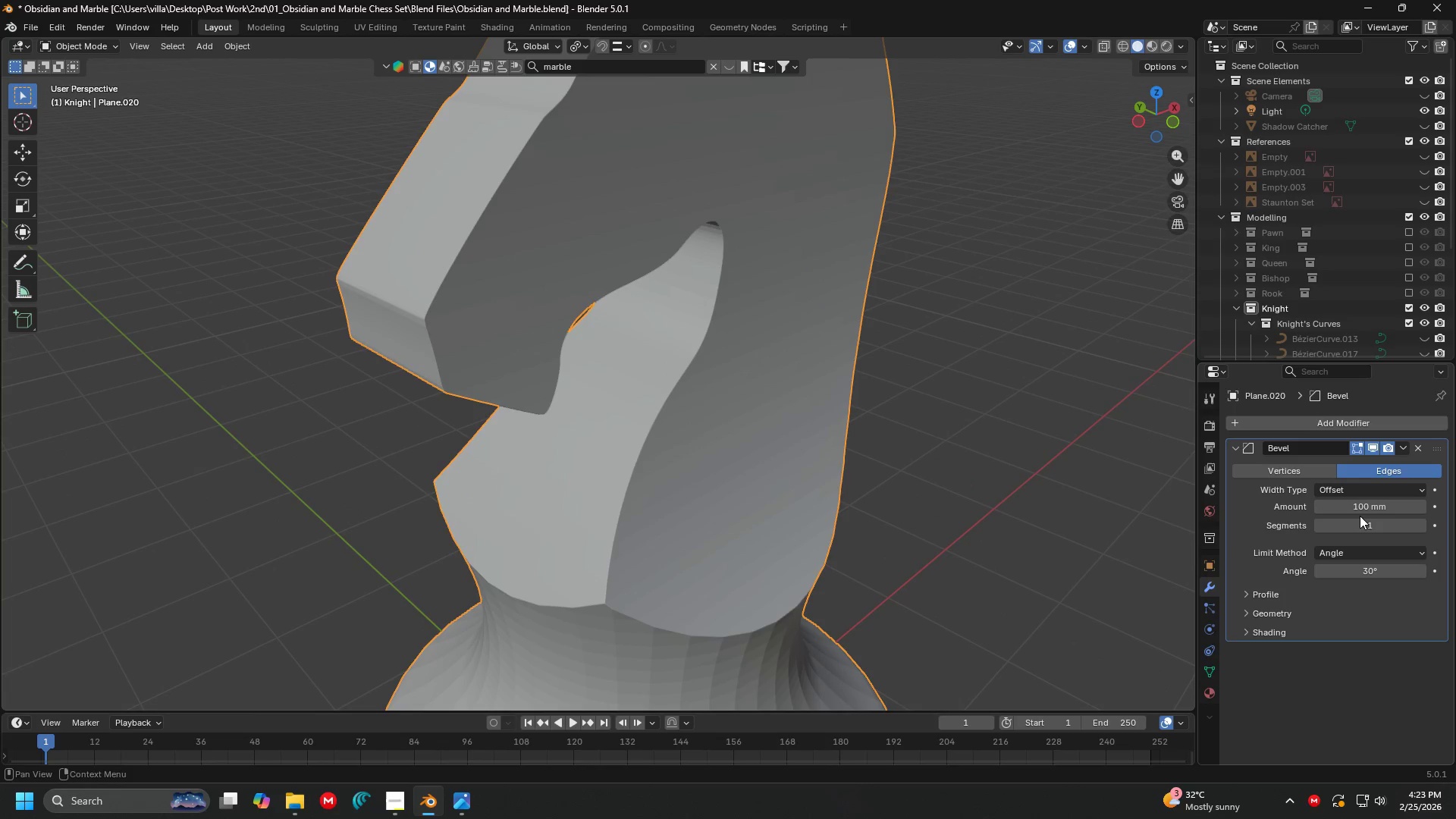 
left_click([1360, 504])
 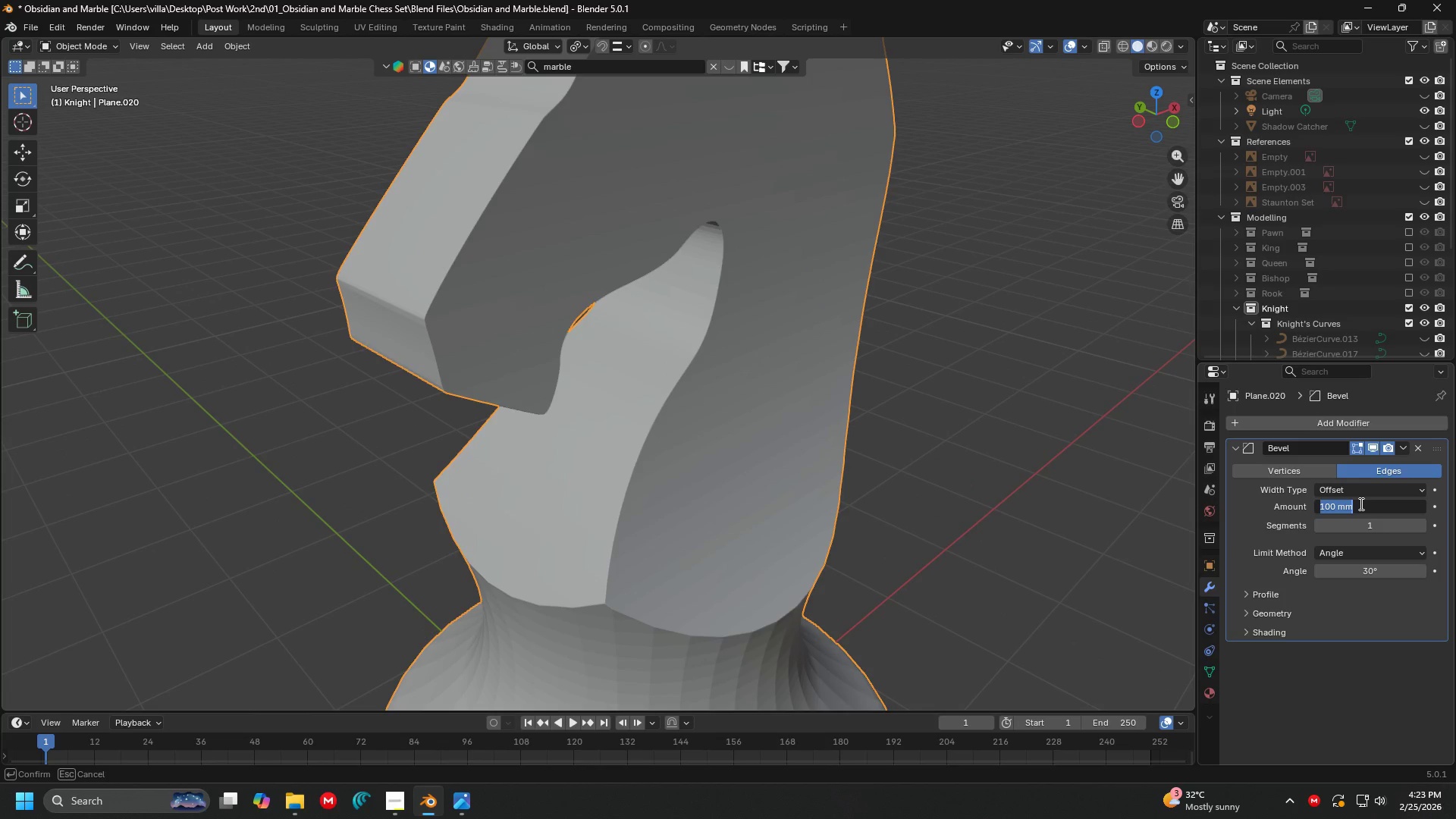 
key(1)
 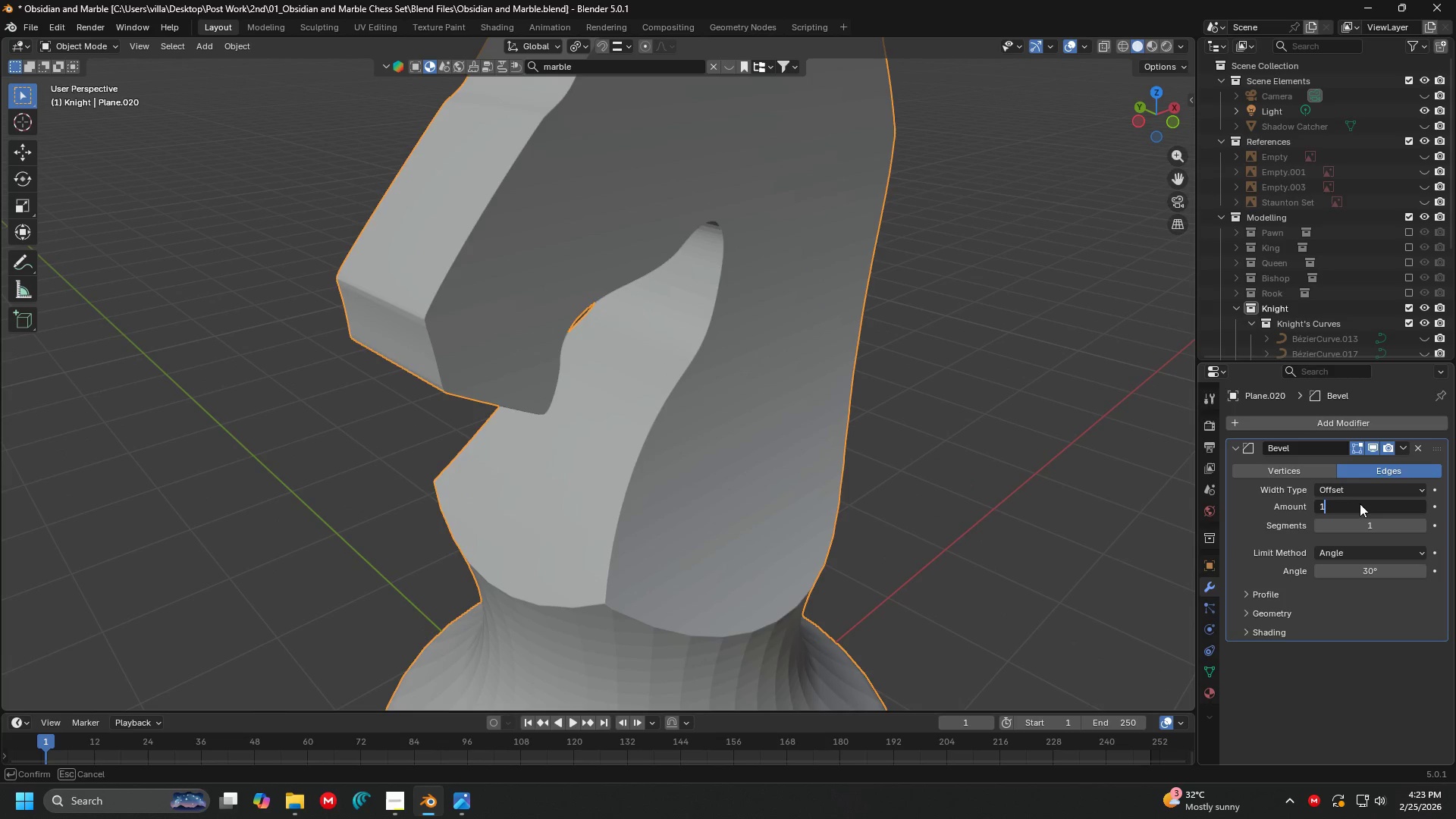 
key(Enter)
 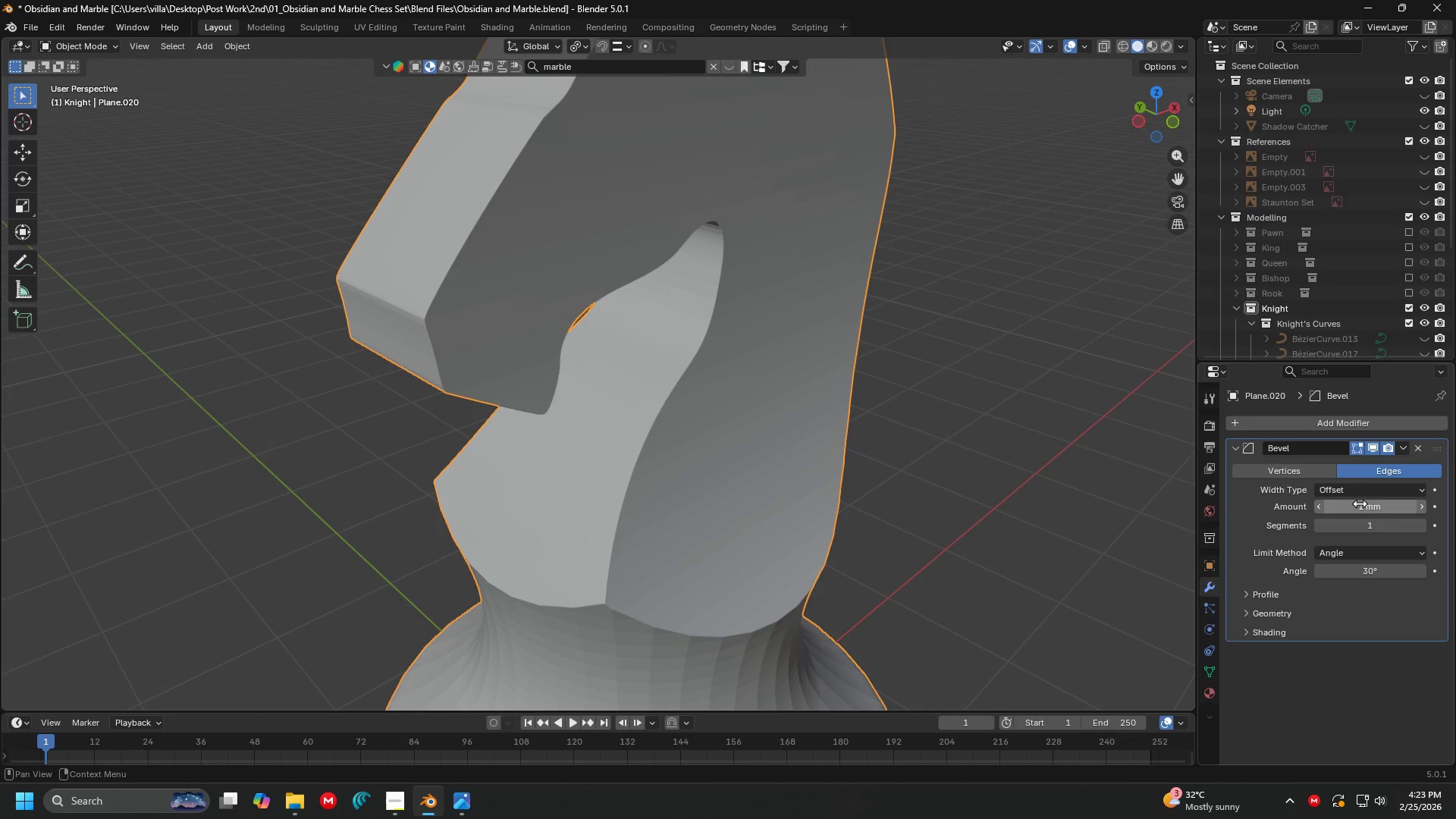 
left_click([1360, 504])
 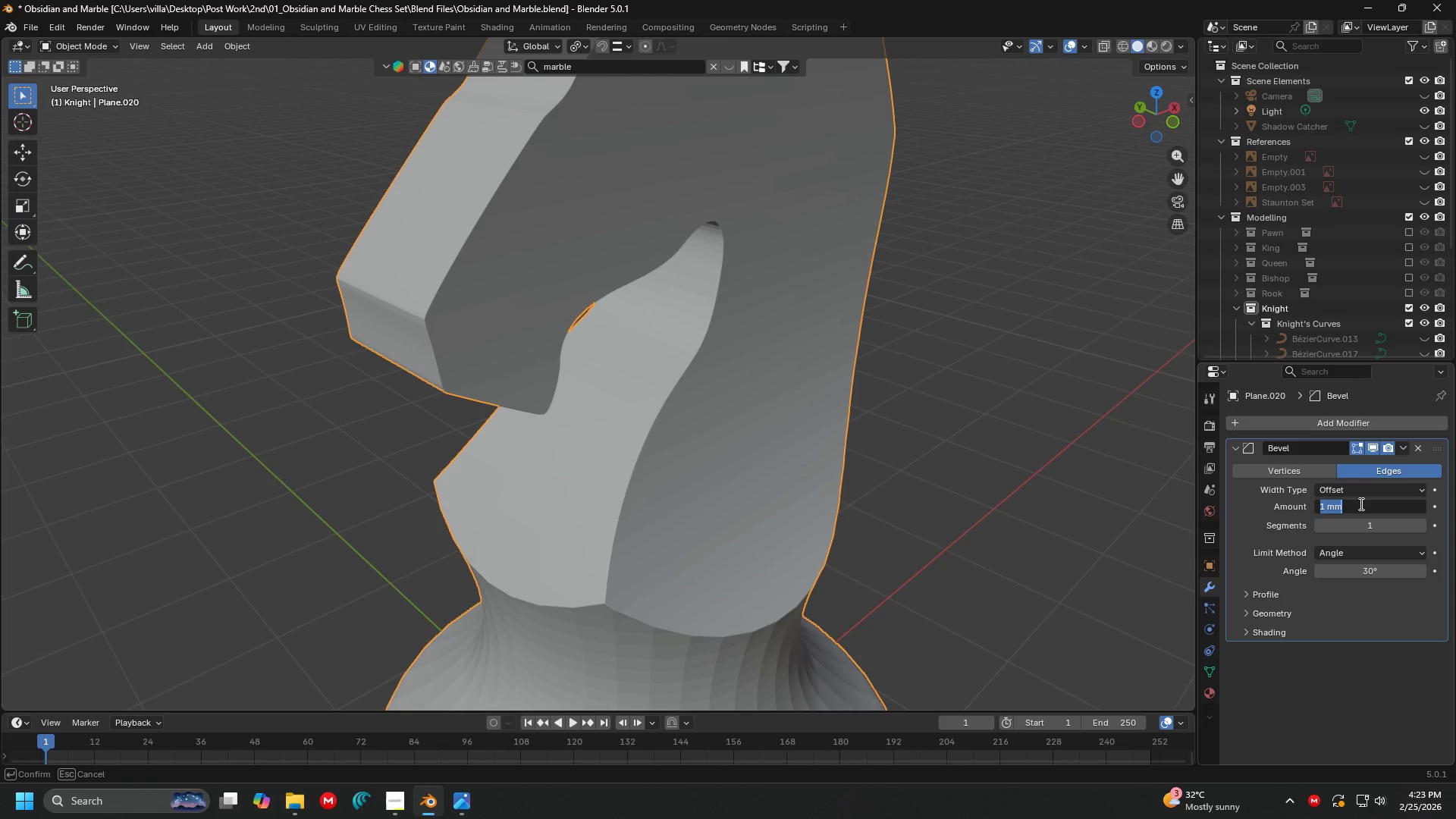 
type(1000)
 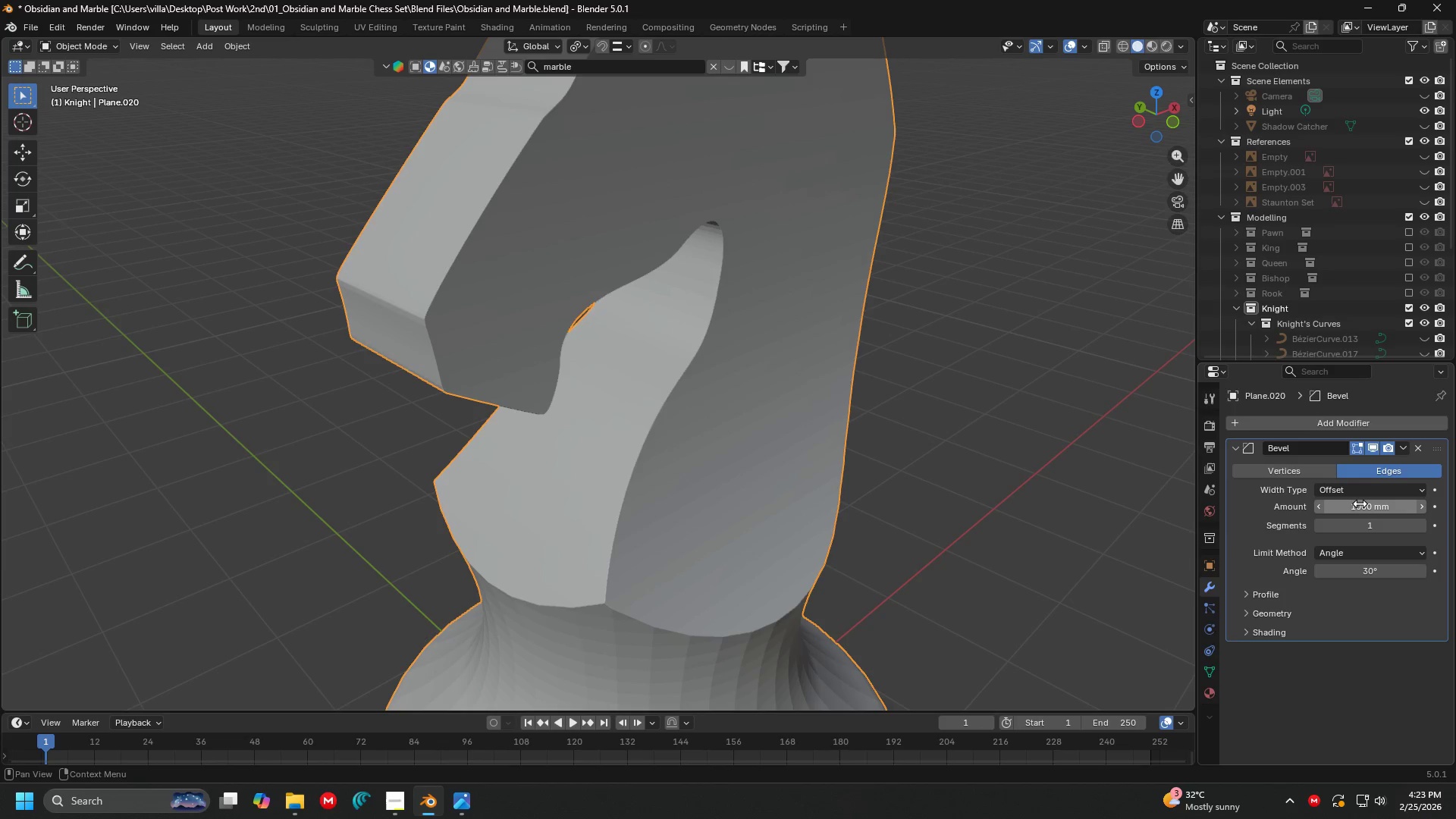 
key(Enter)
 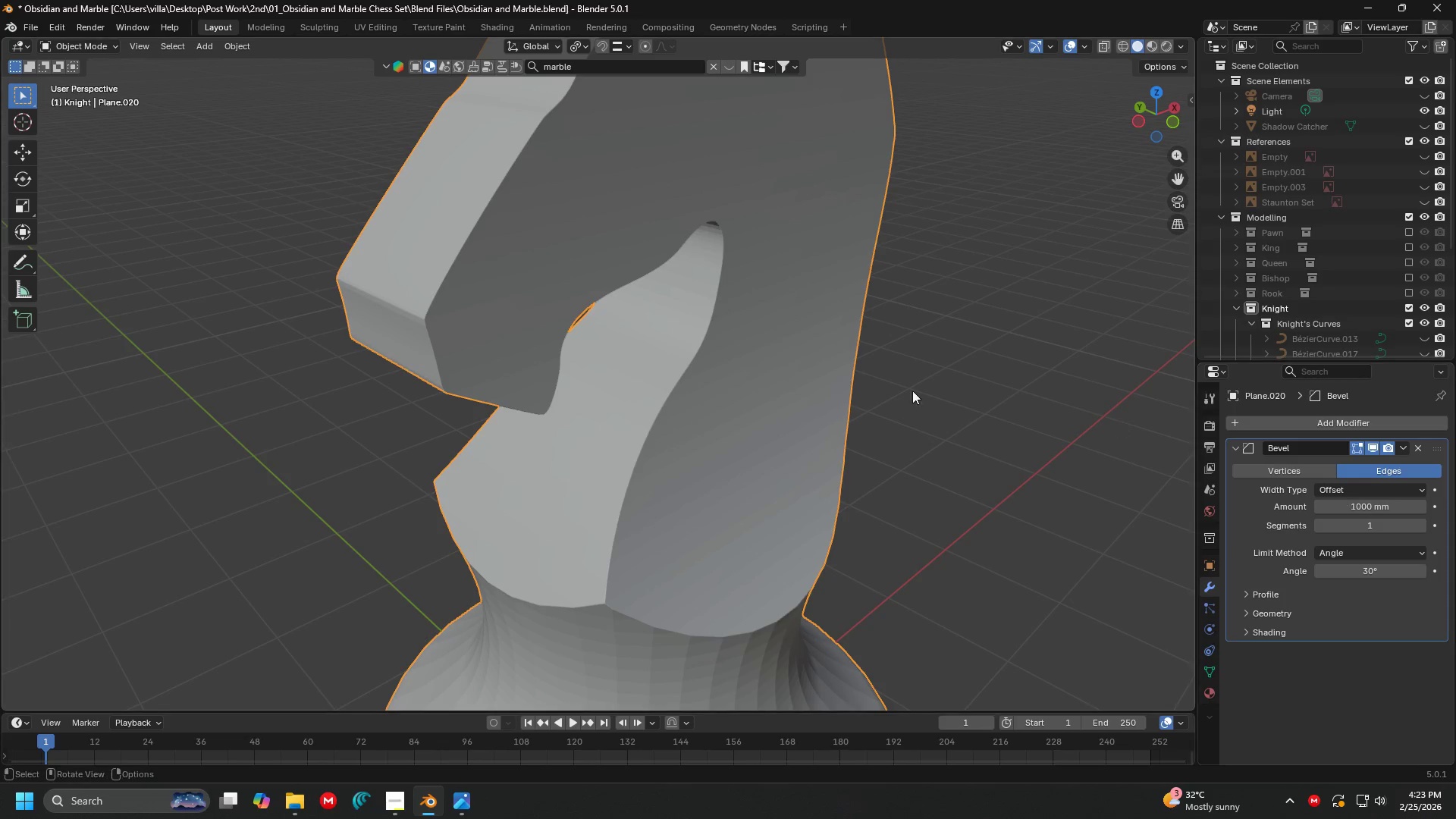 
left_click([792, 381])
 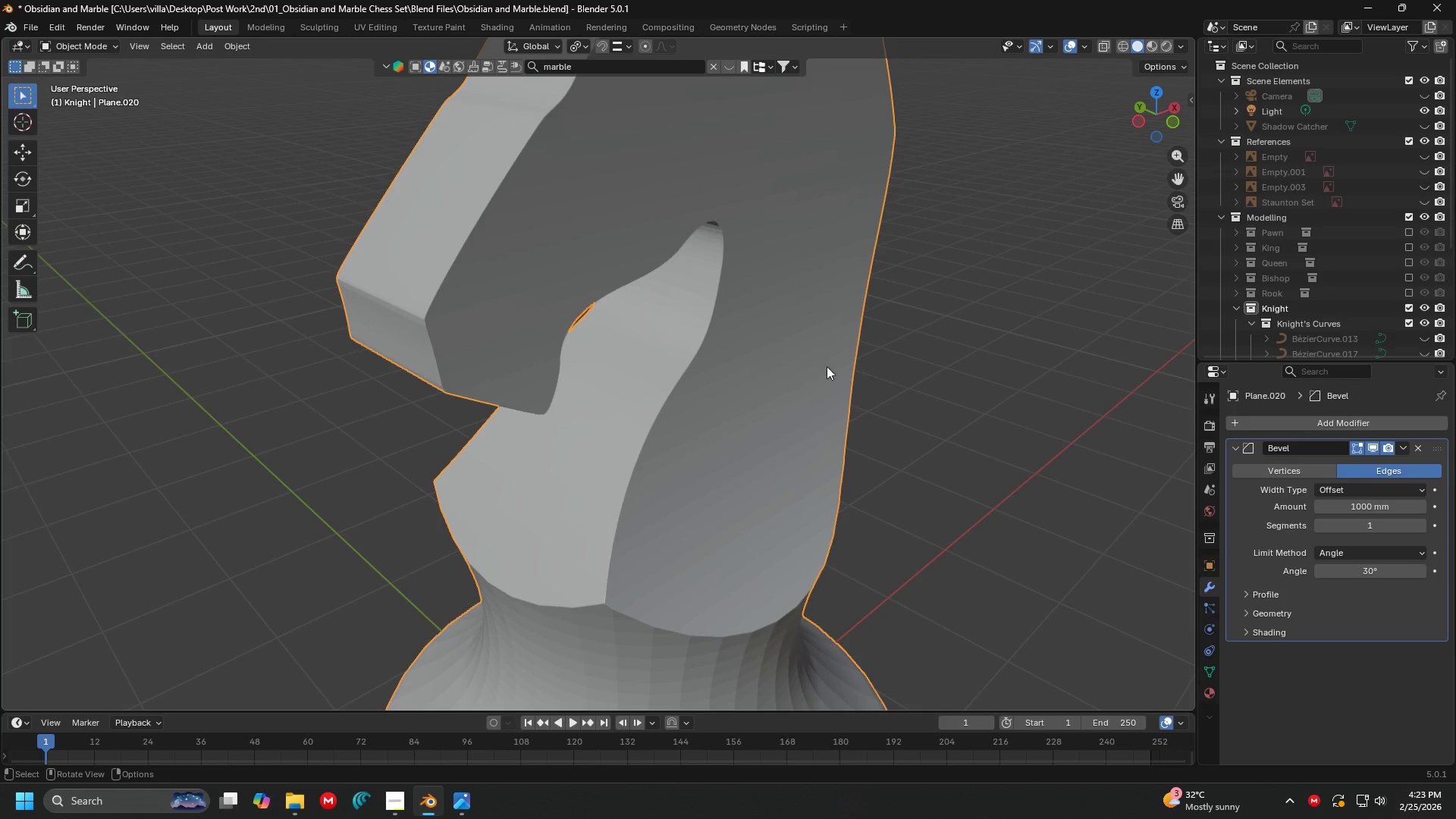 
left_click([789, 337])
 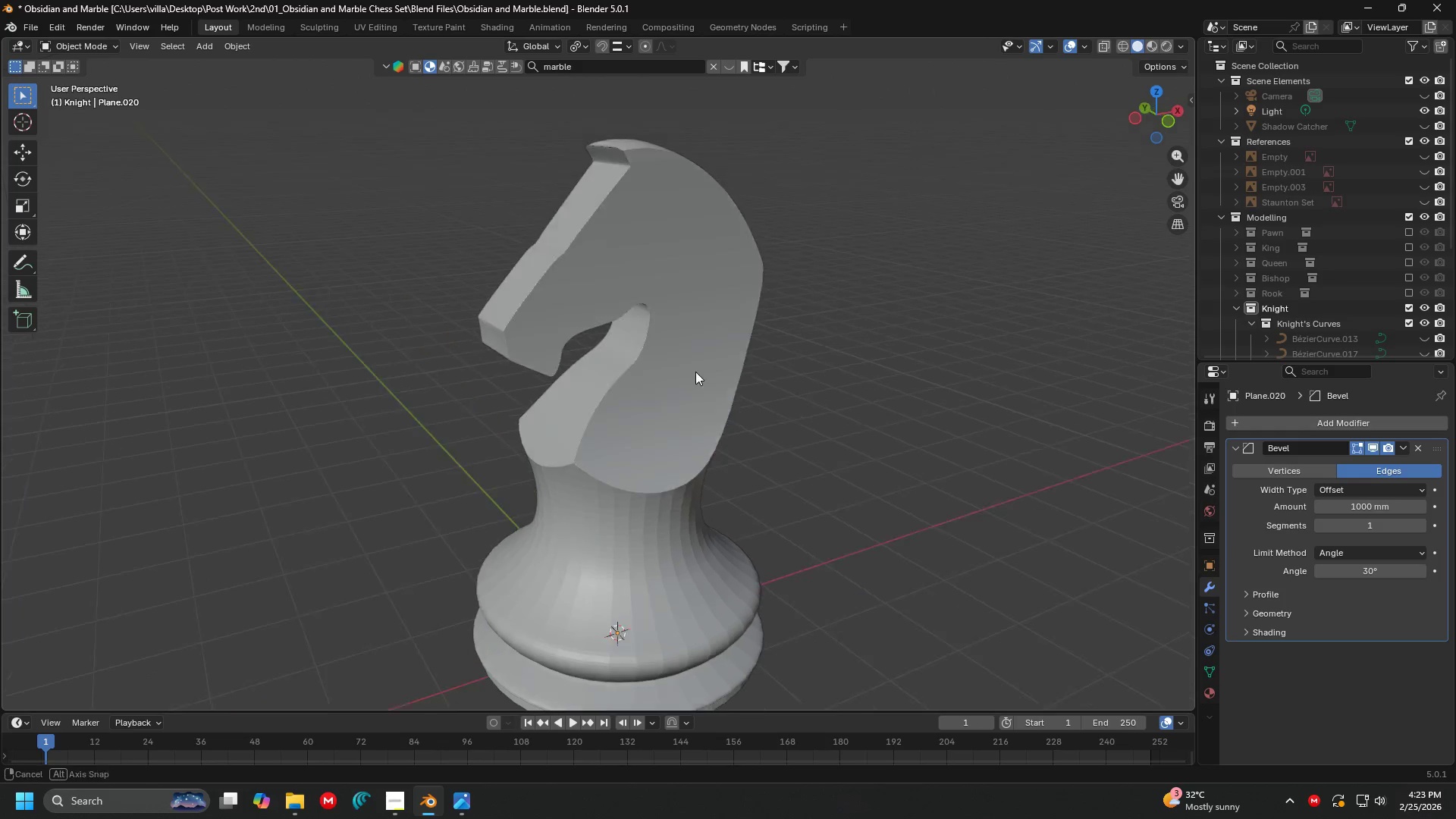 
scroll: coordinate [843, 357], scroll_direction: down, amount: 4.0
 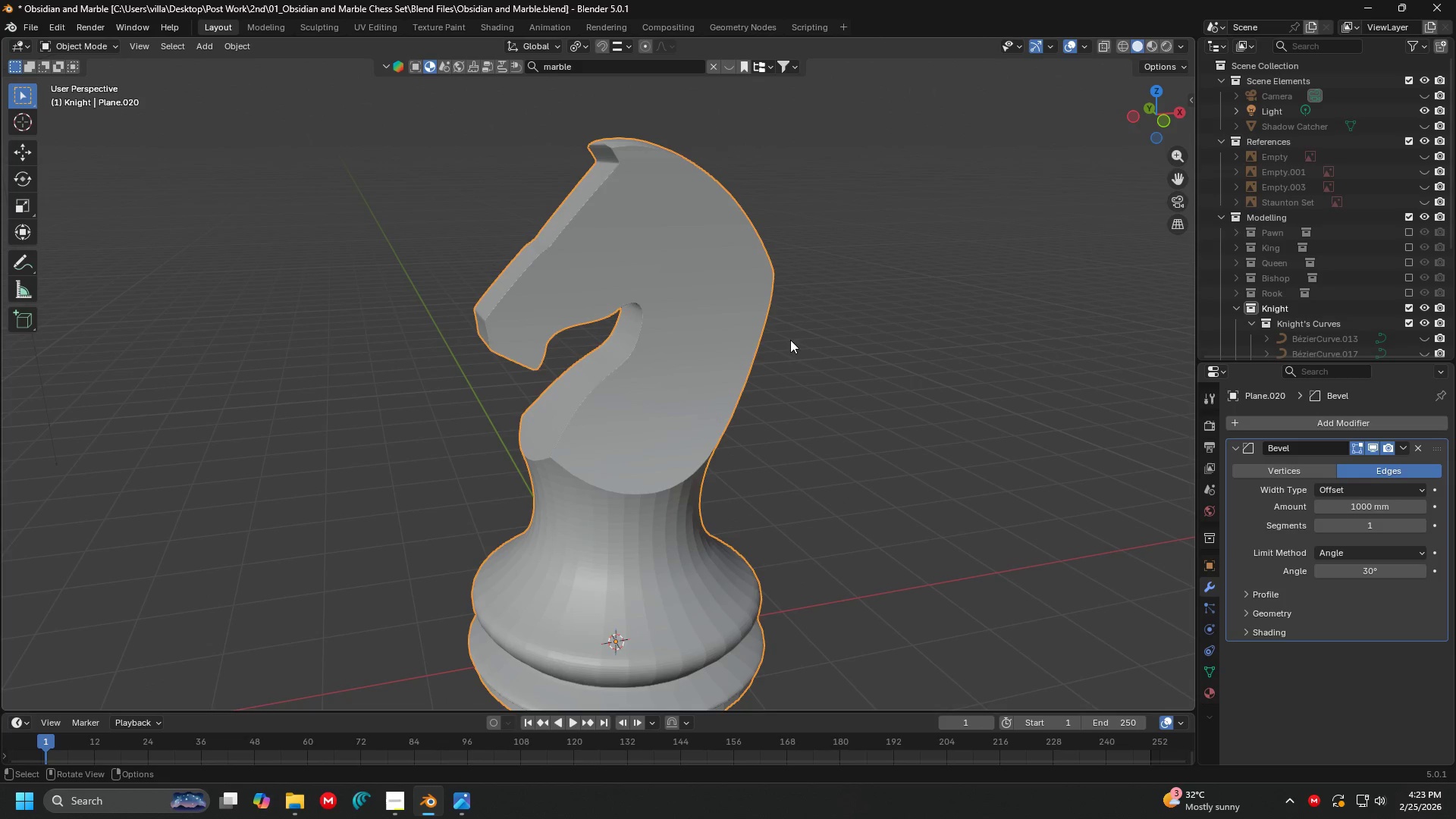 
scroll: coordinate [723, 370], scroll_direction: up, amount: 4.0
 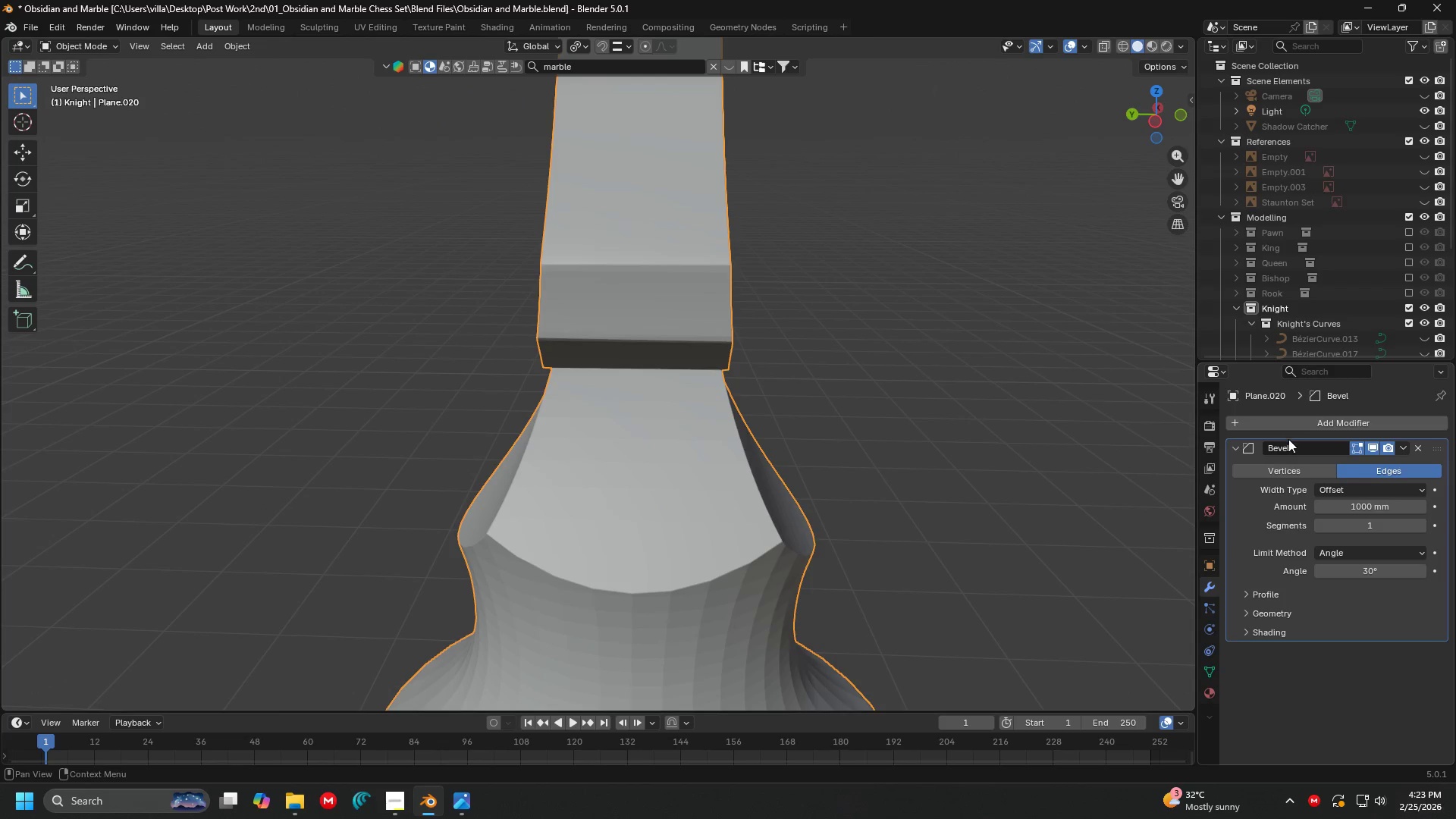 
left_click([1300, 470])
 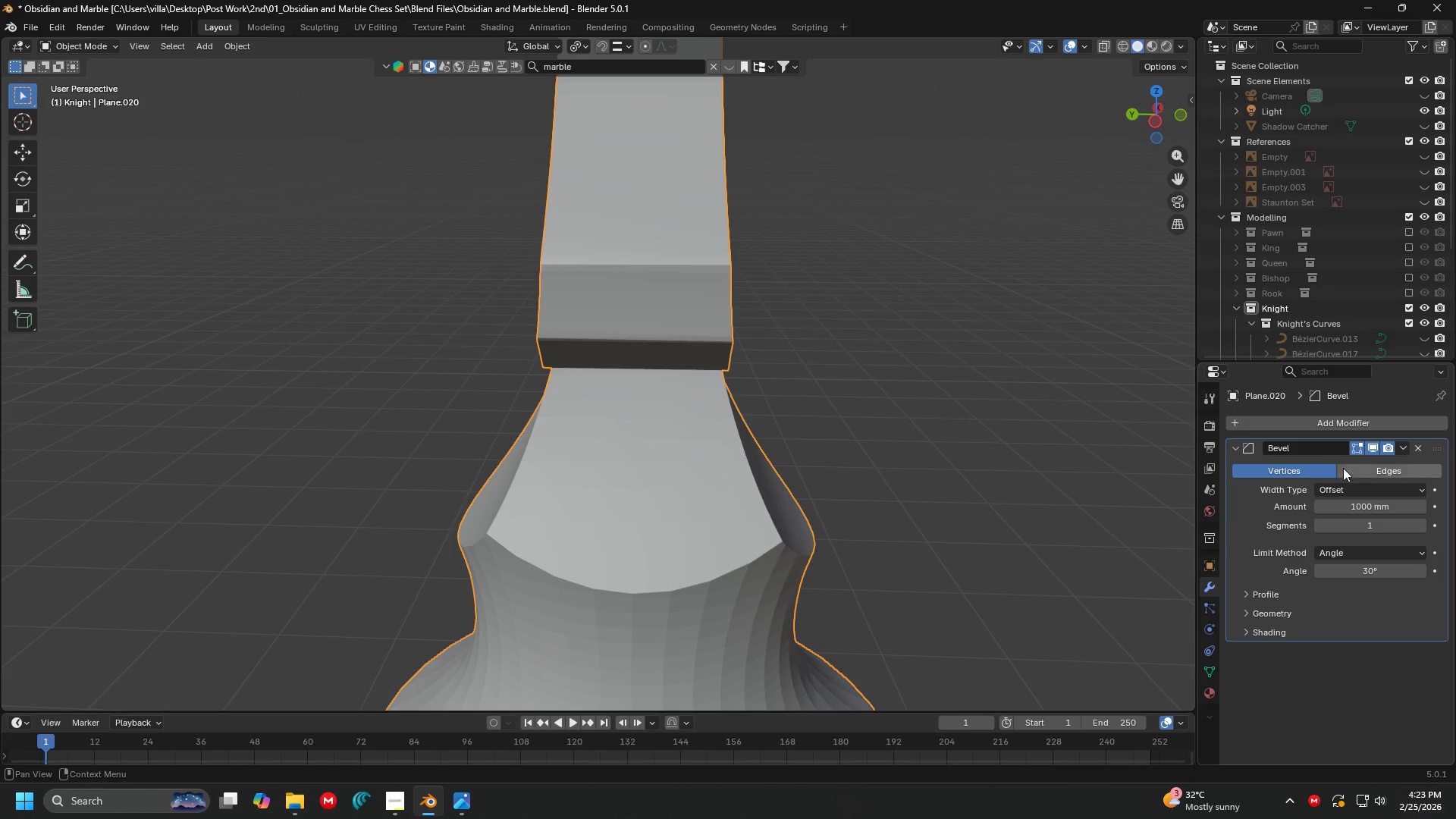 
left_click([1362, 467])
 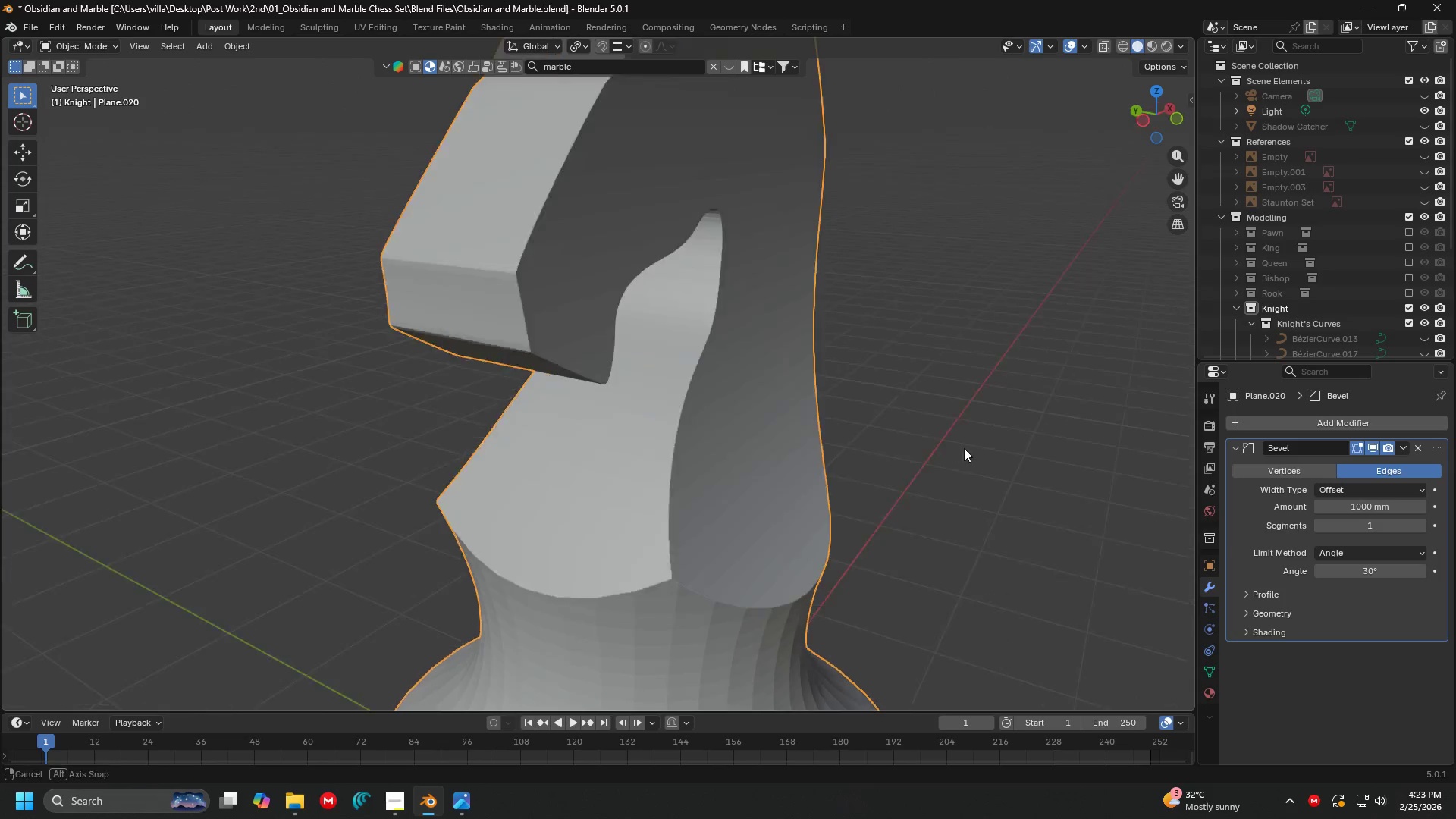 
scroll: coordinate [923, 448], scroll_direction: up, amount: 1.0
 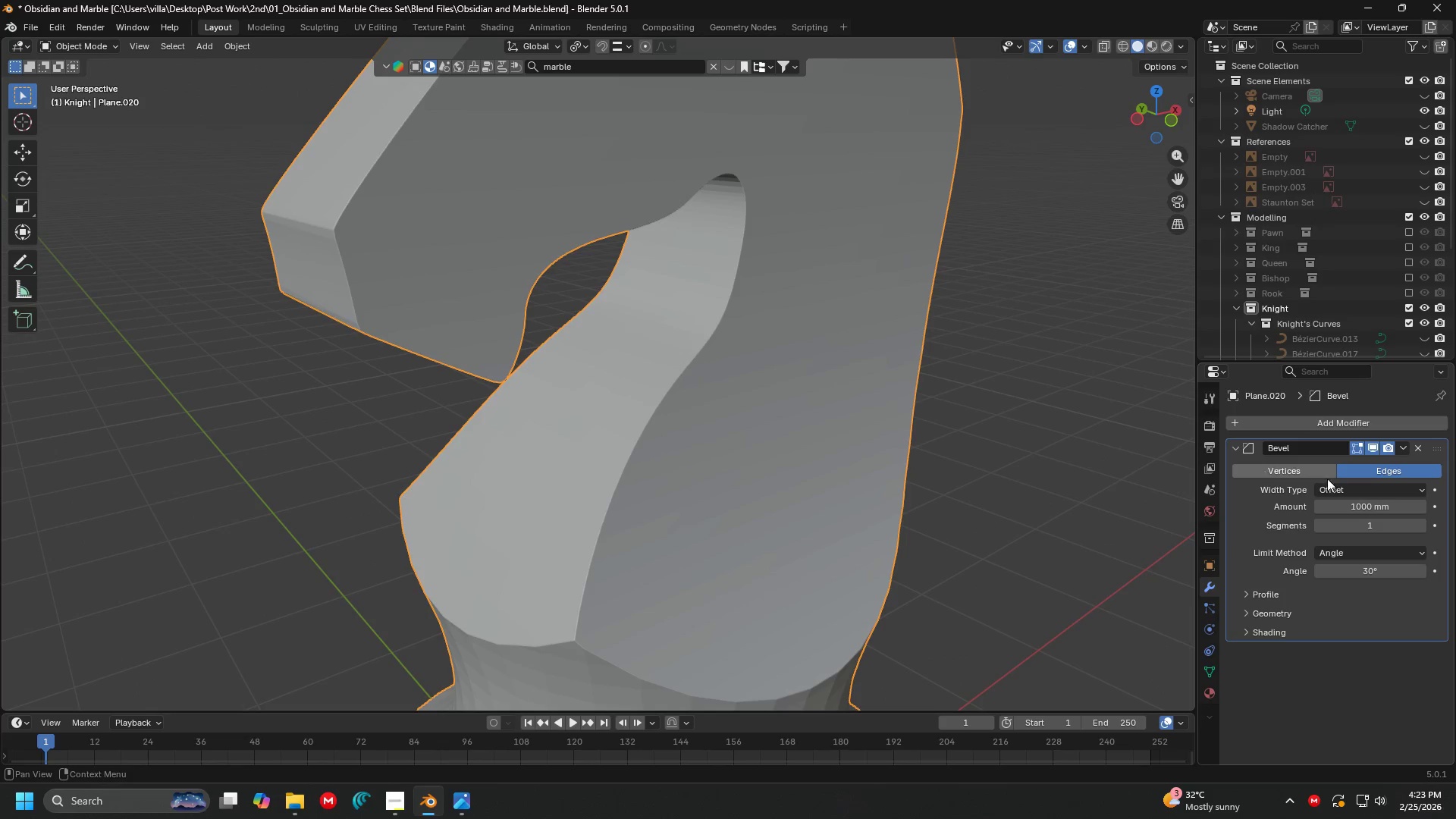 
left_click([1345, 488])
 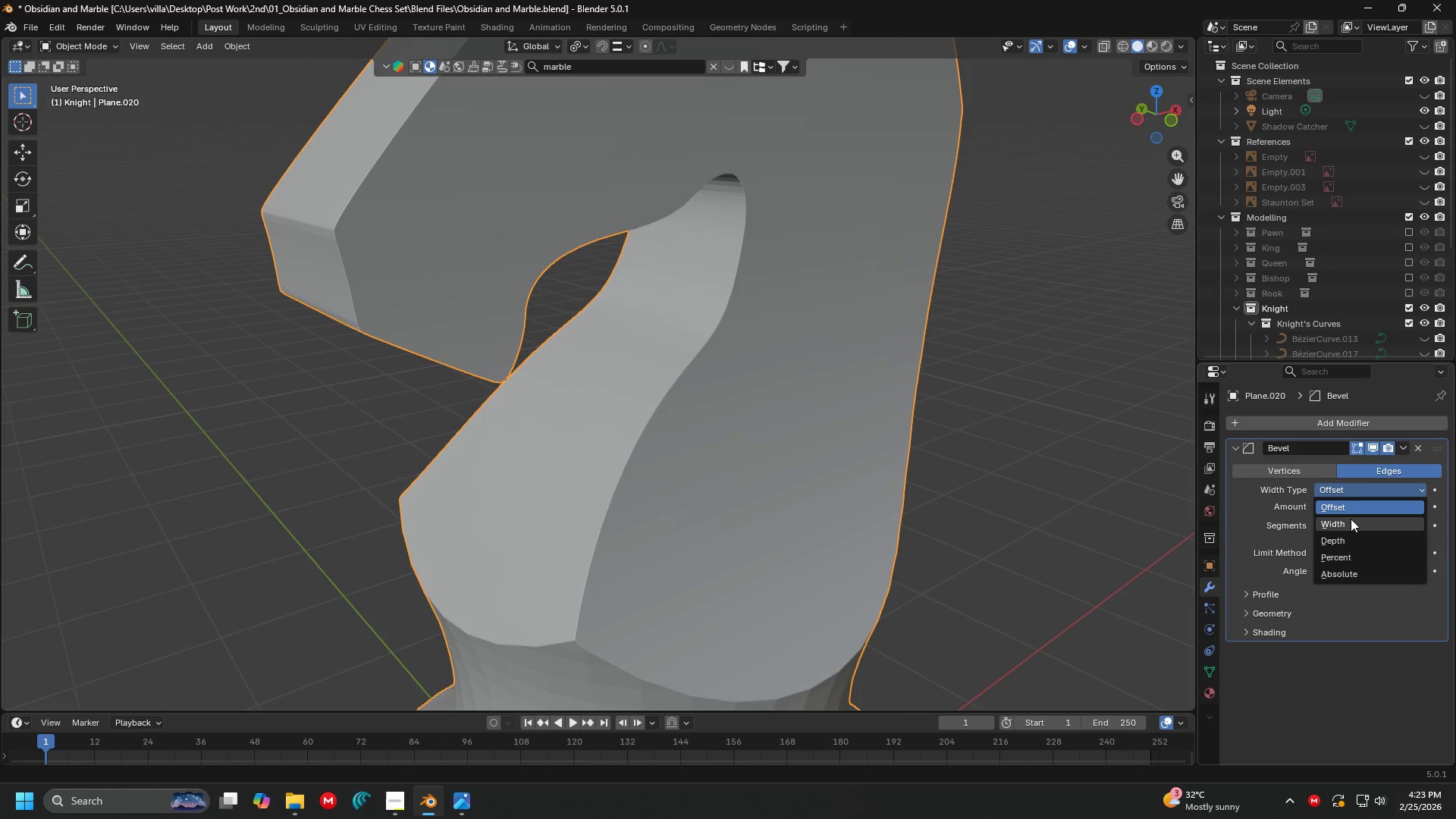 
left_click([1351, 519])
 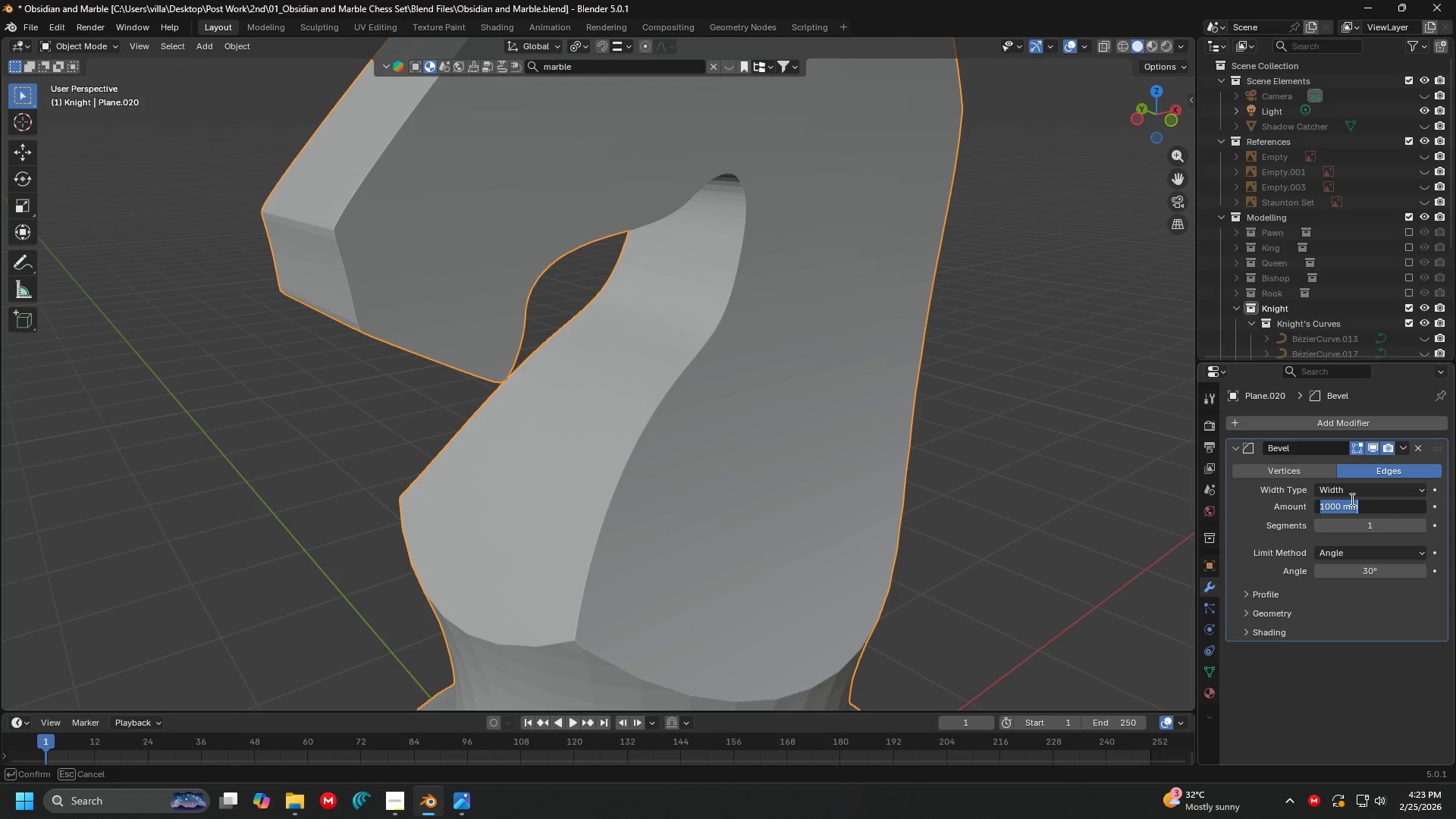 
double_click([1354, 491])
 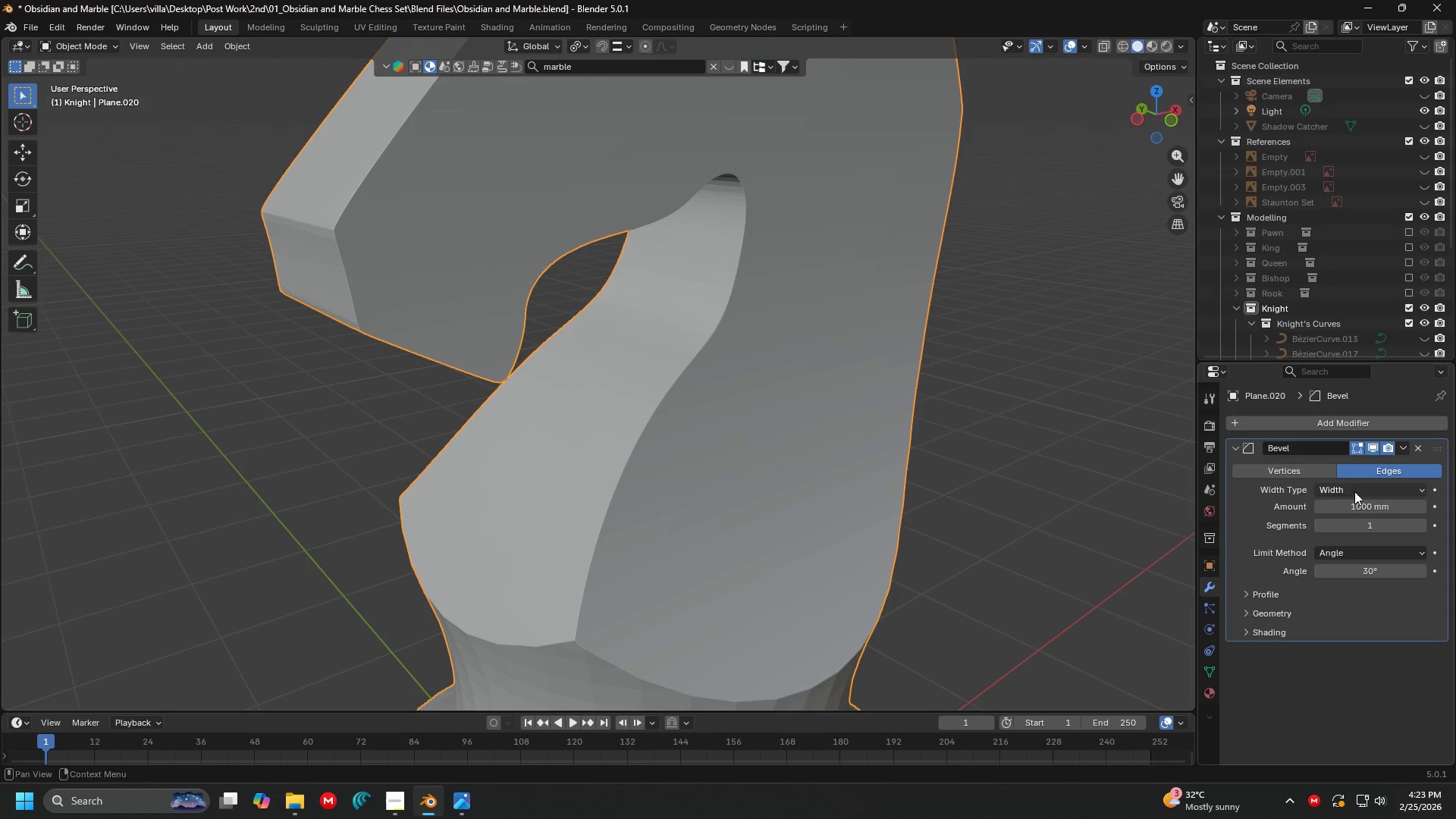 
triple_click([1356, 490])
 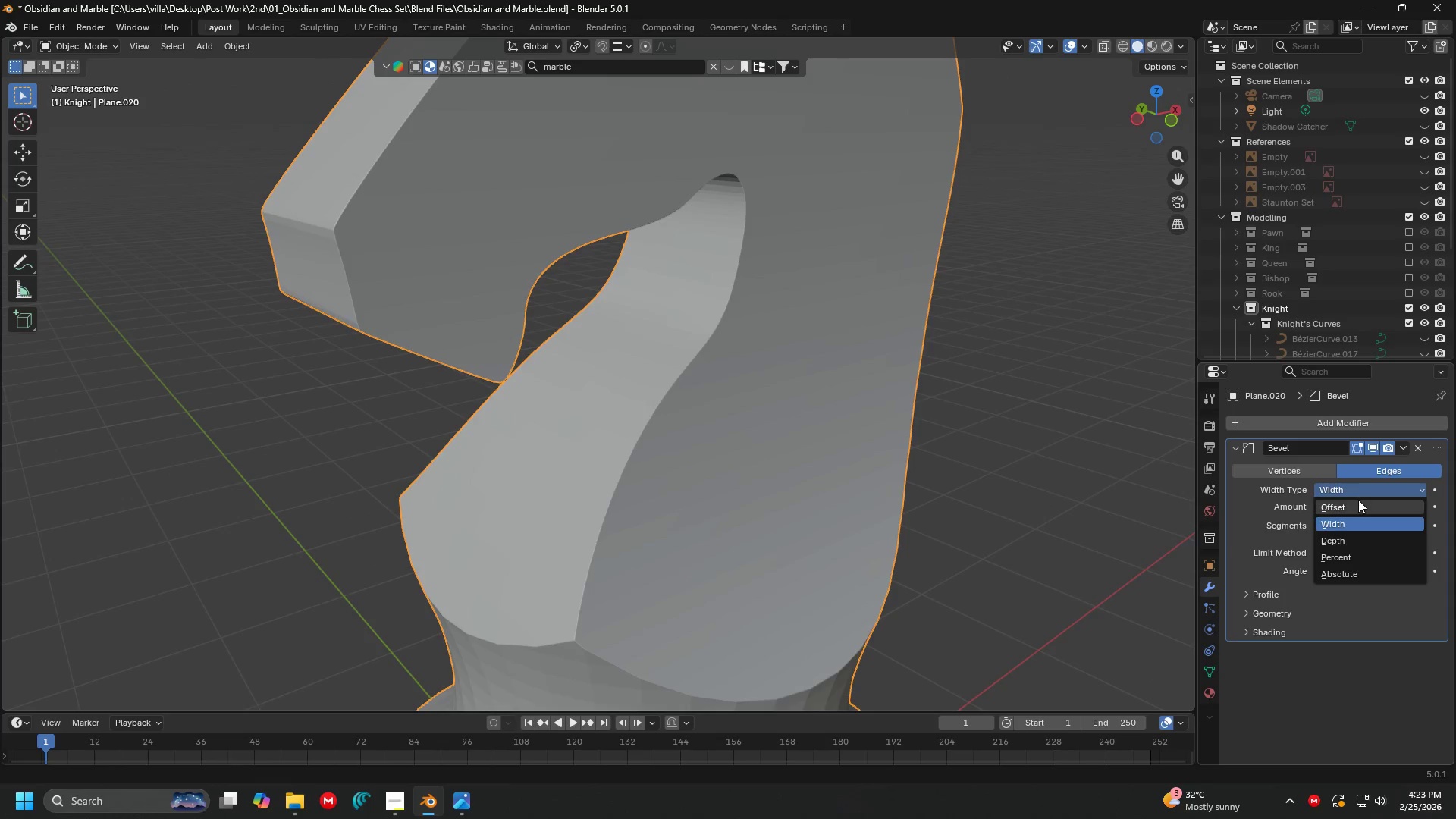 
triple_click([1358, 500])
 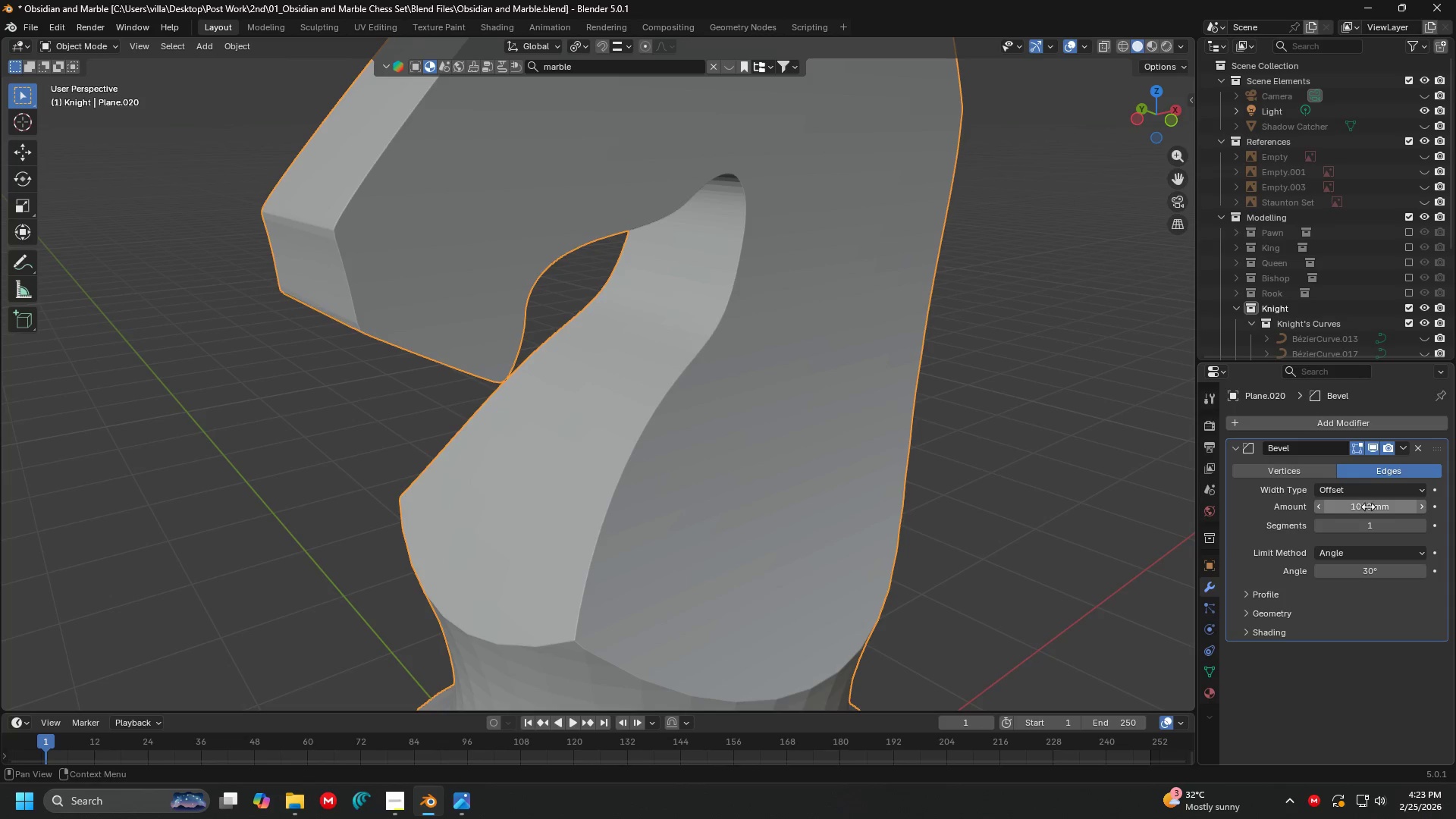 
triple_click([1373, 507])
 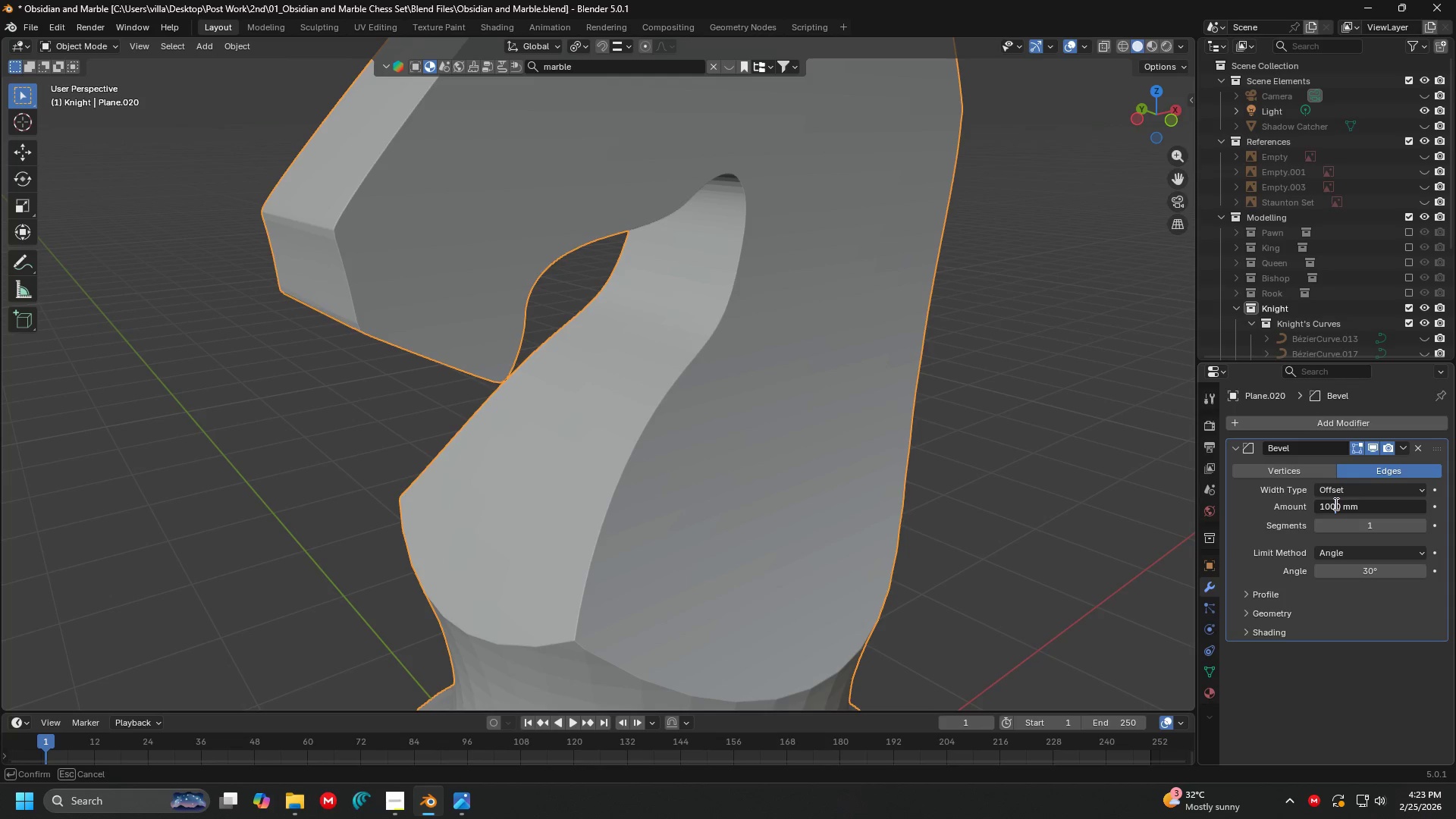 
double_click([1338, 503])
 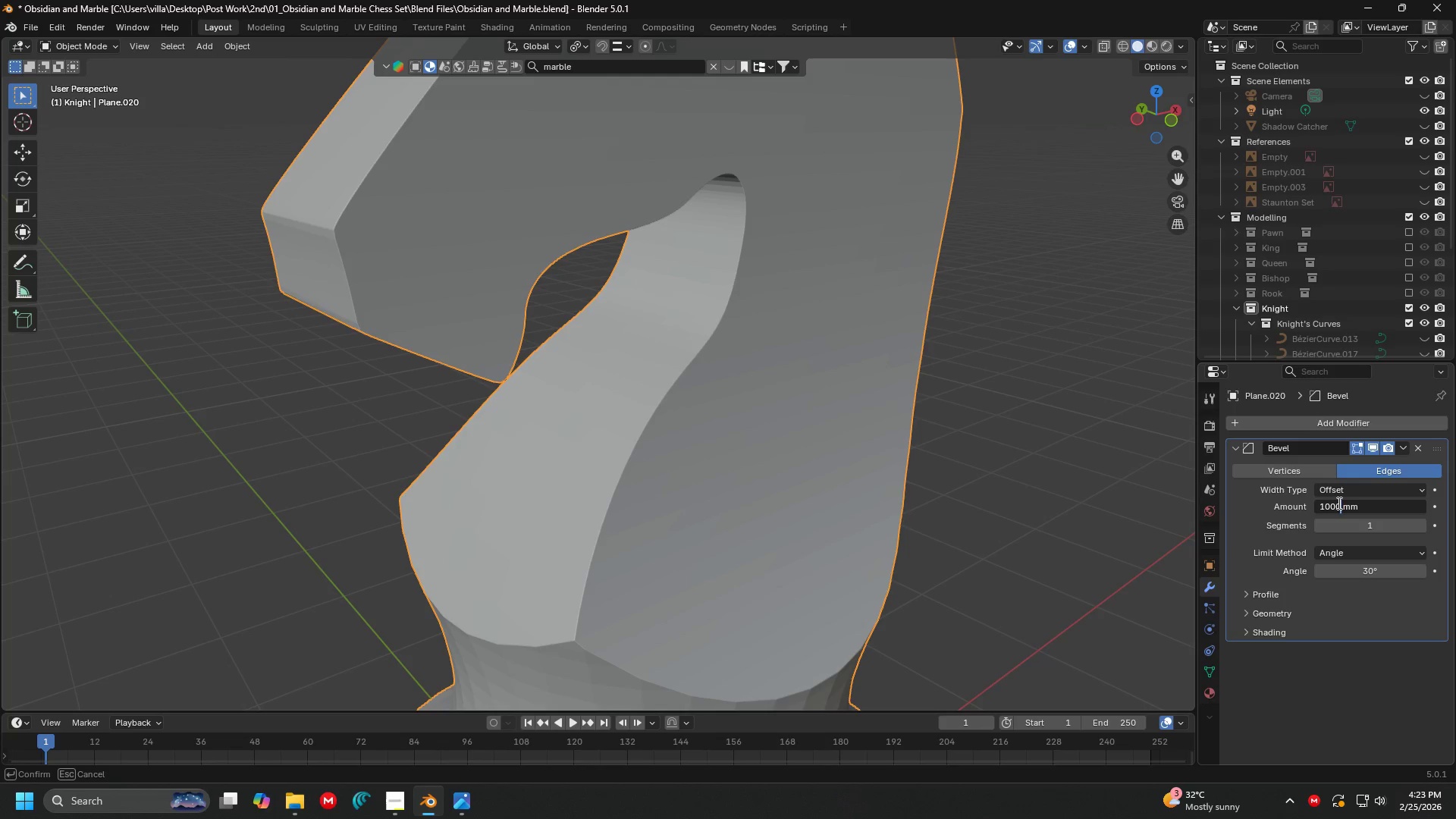 
key(Backspace)
 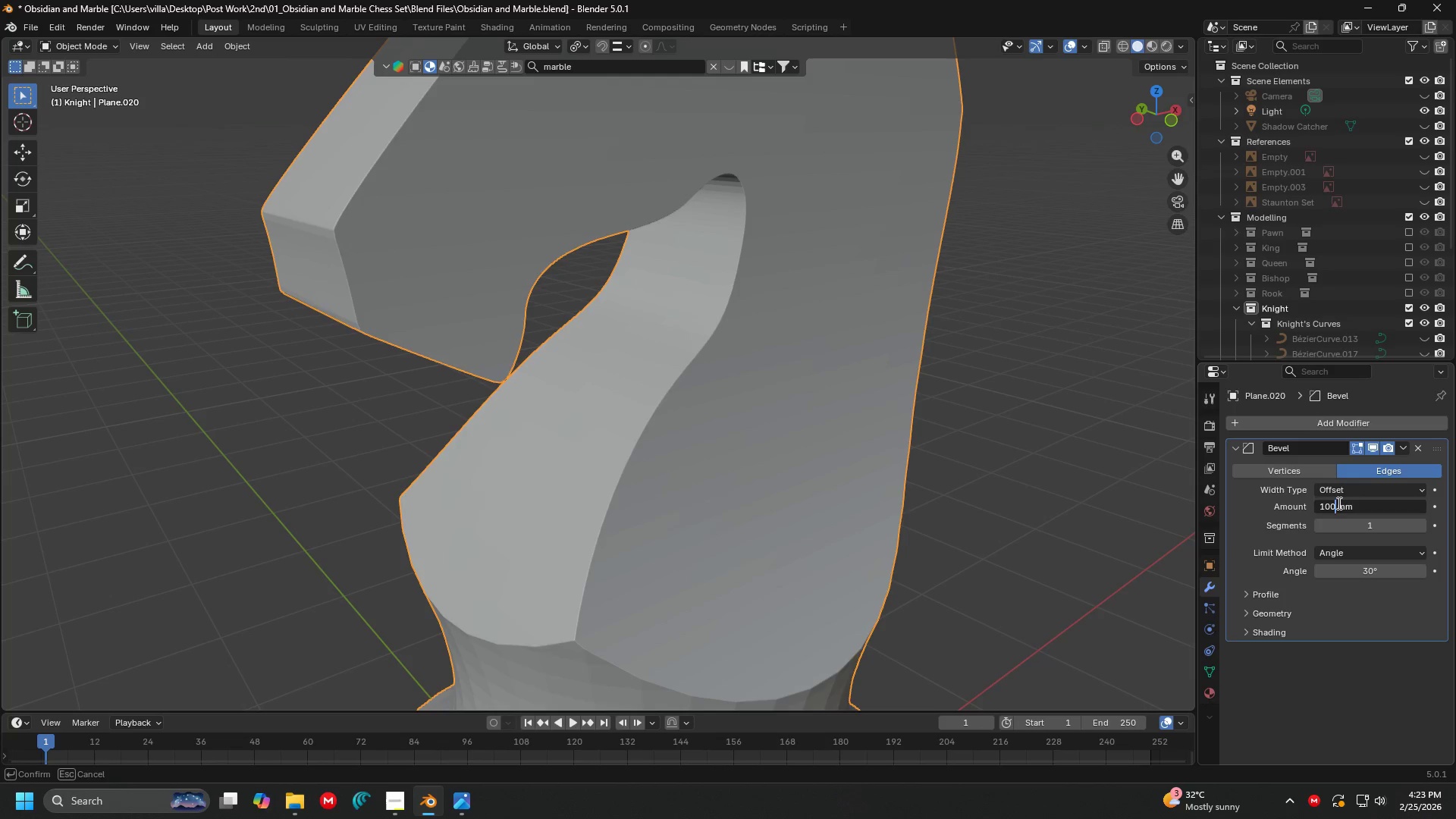 
key(Enter)
 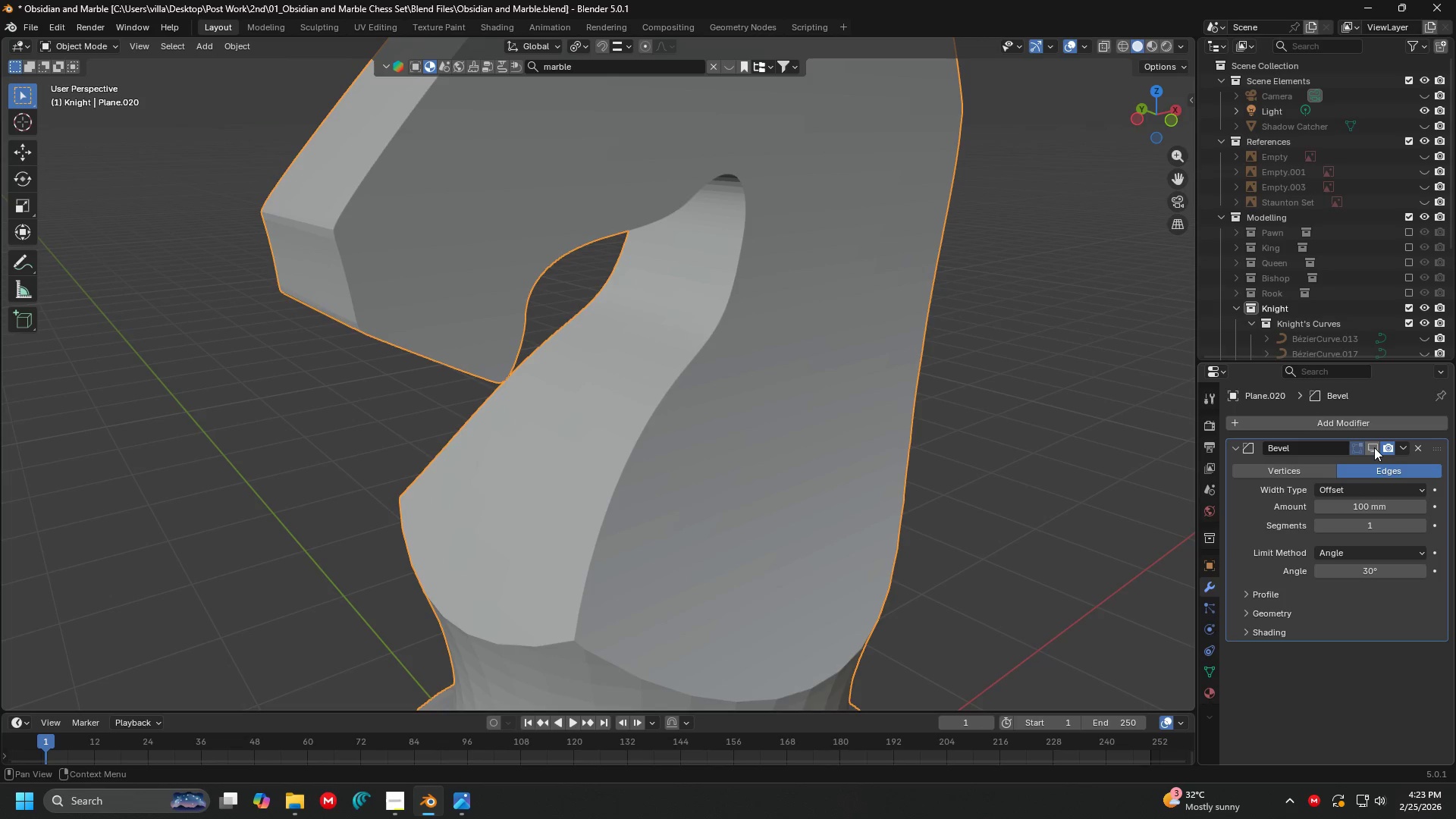 
double_click([1374, 447])
 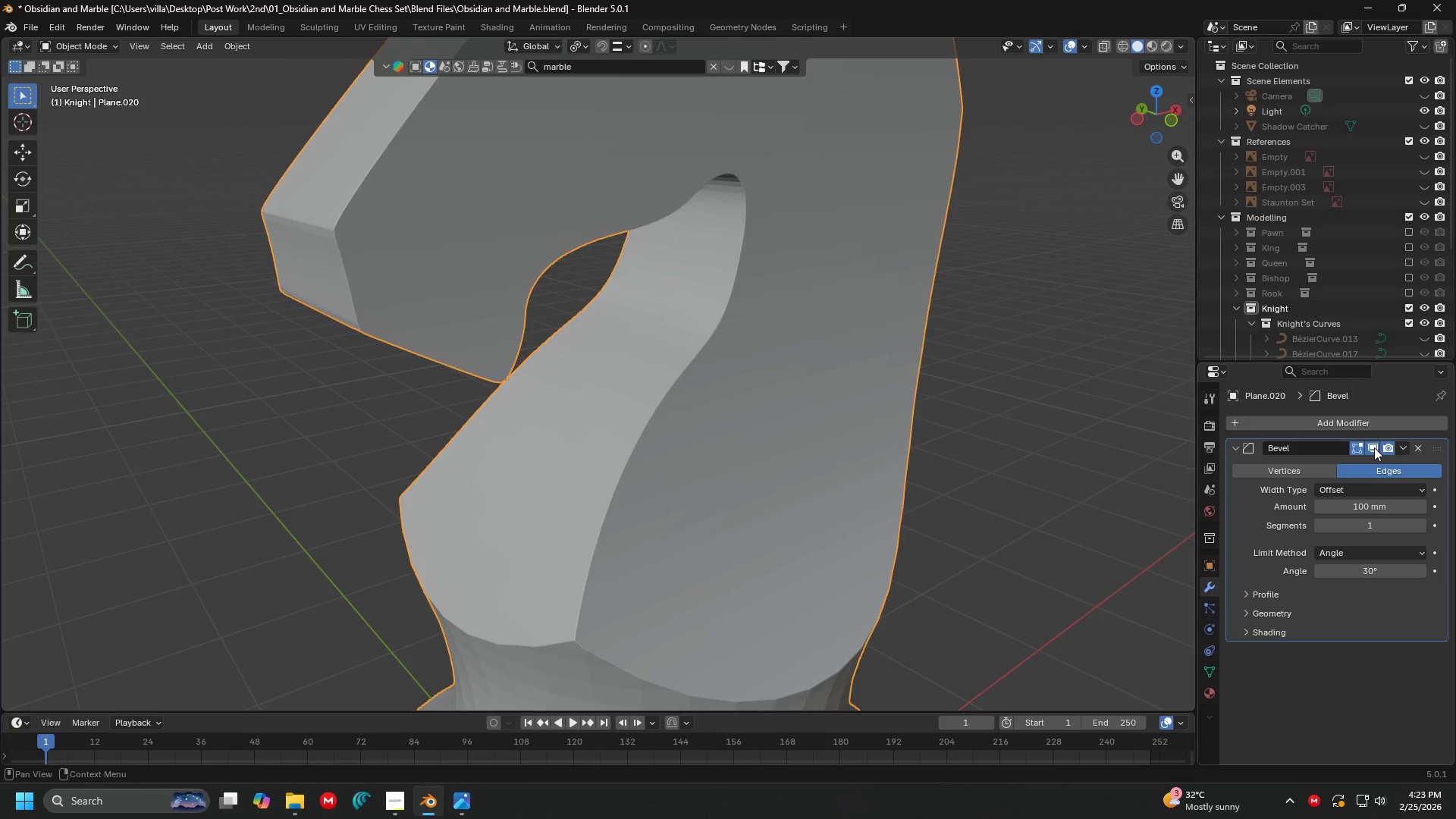 
triple_click([1374, 447])
 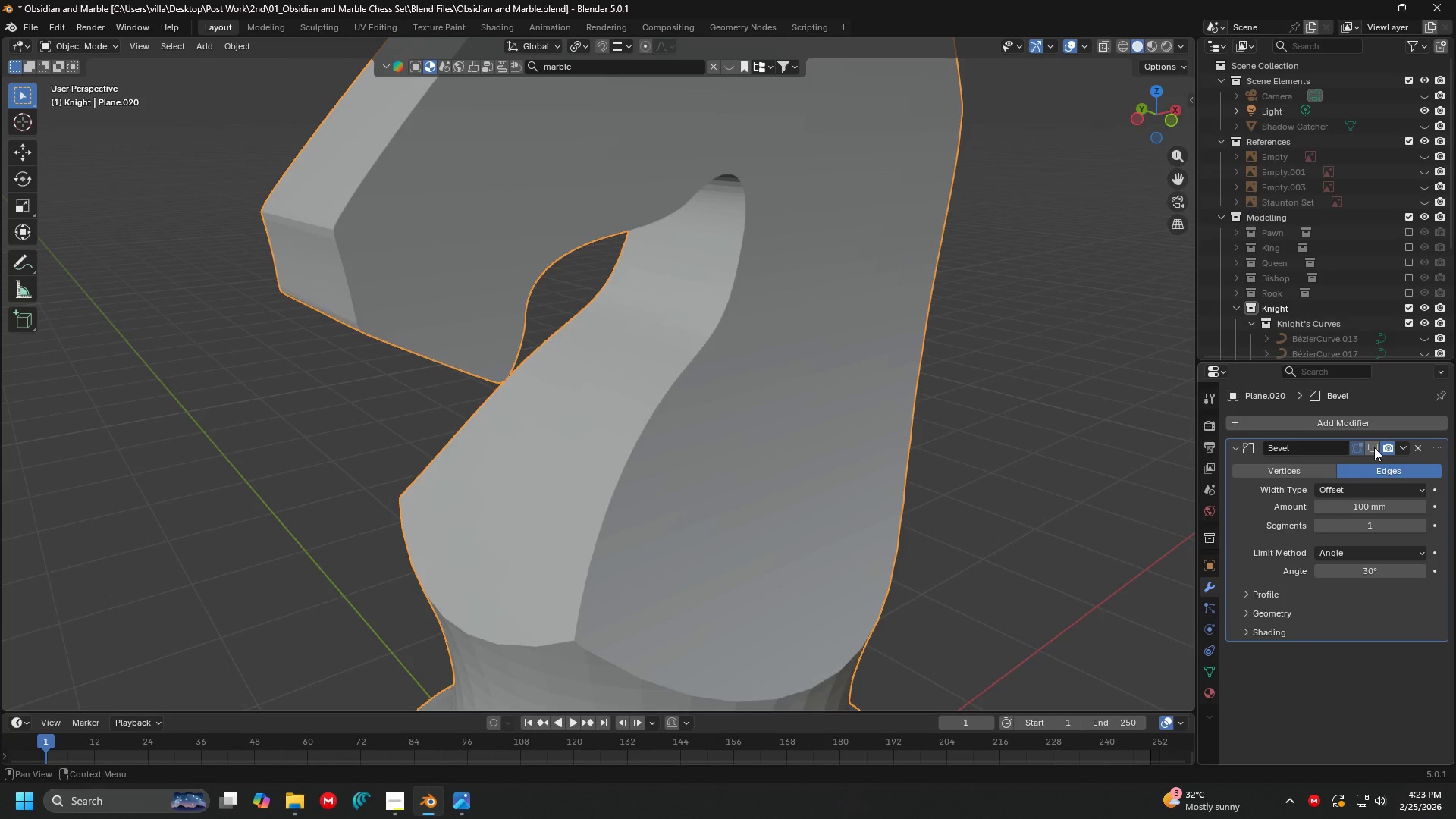 
triple_click([1374, 447])
 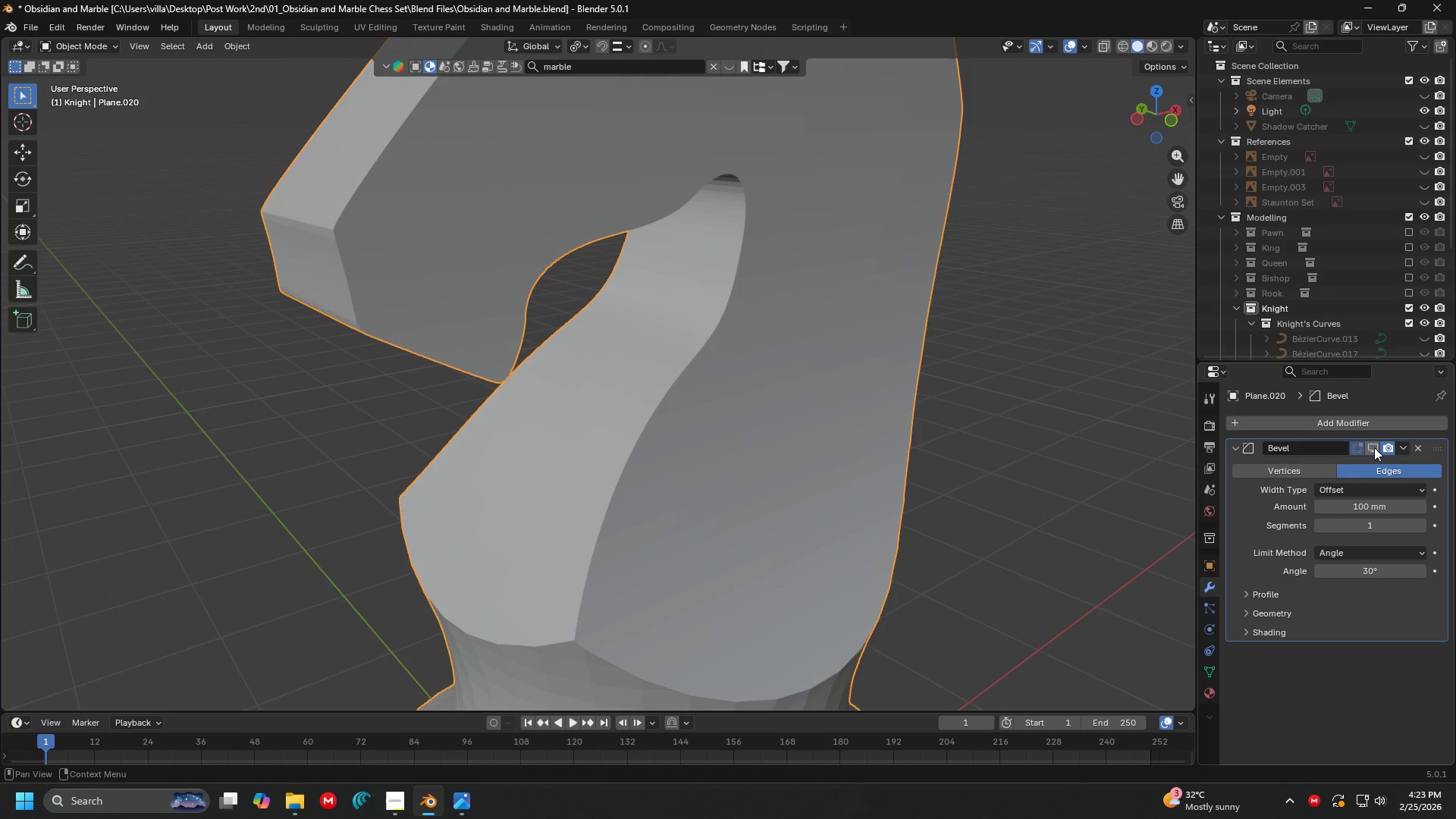 
double_click([1374, 447])
 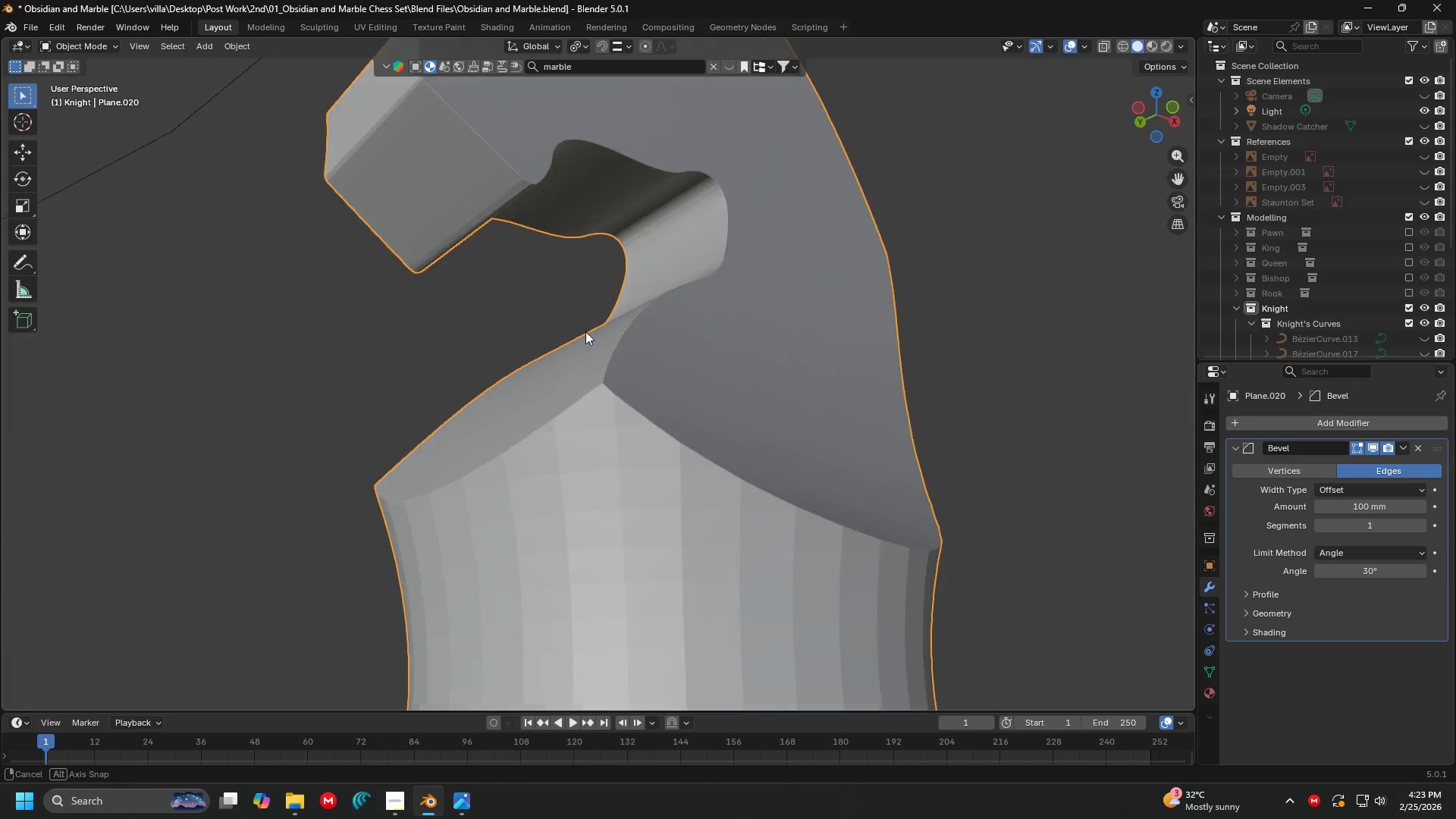 
scroll: coordinate [623, 477], scroll_direction: up, amount: 5.0
 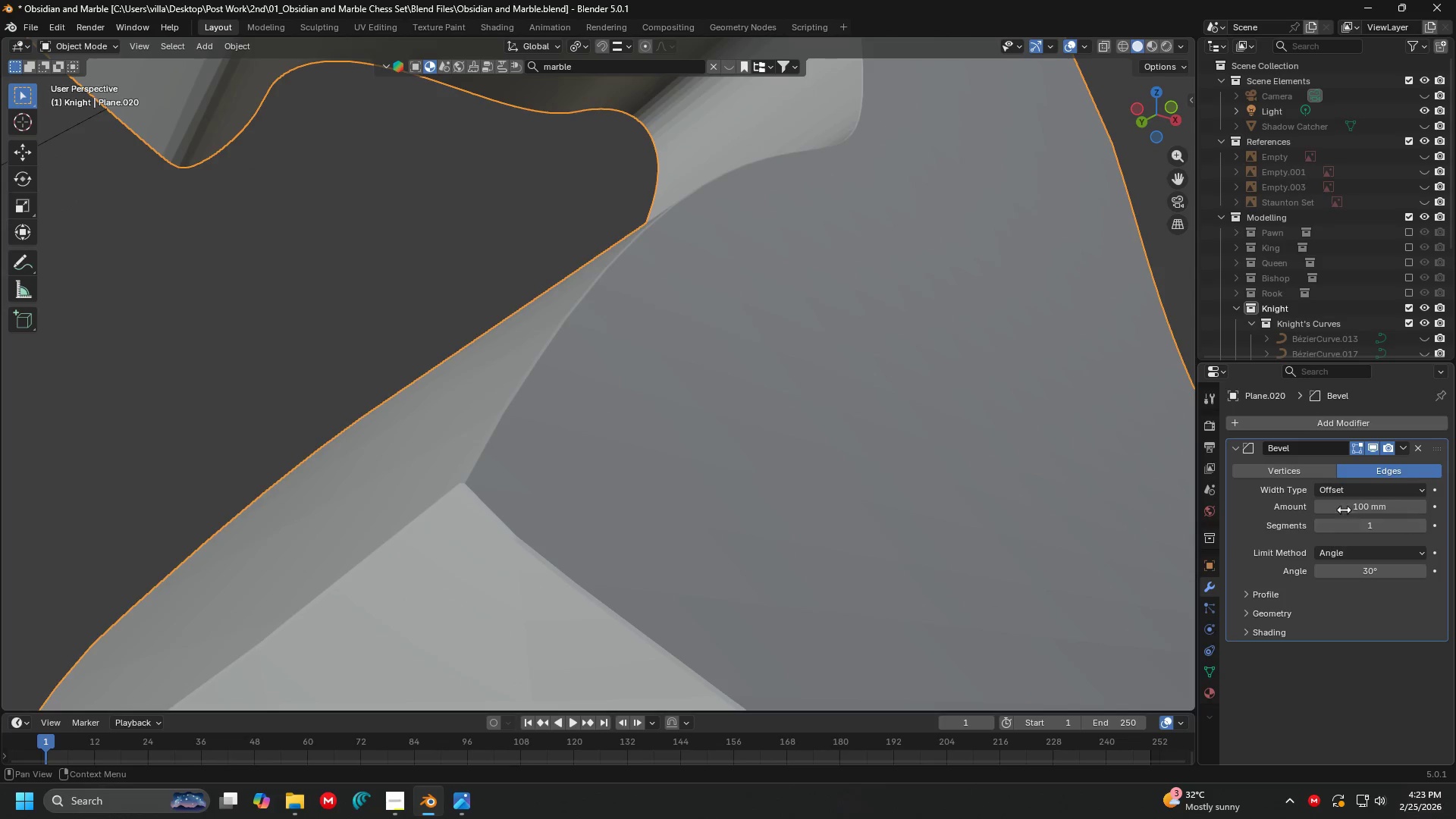 
left_click([1355, 499])
 